 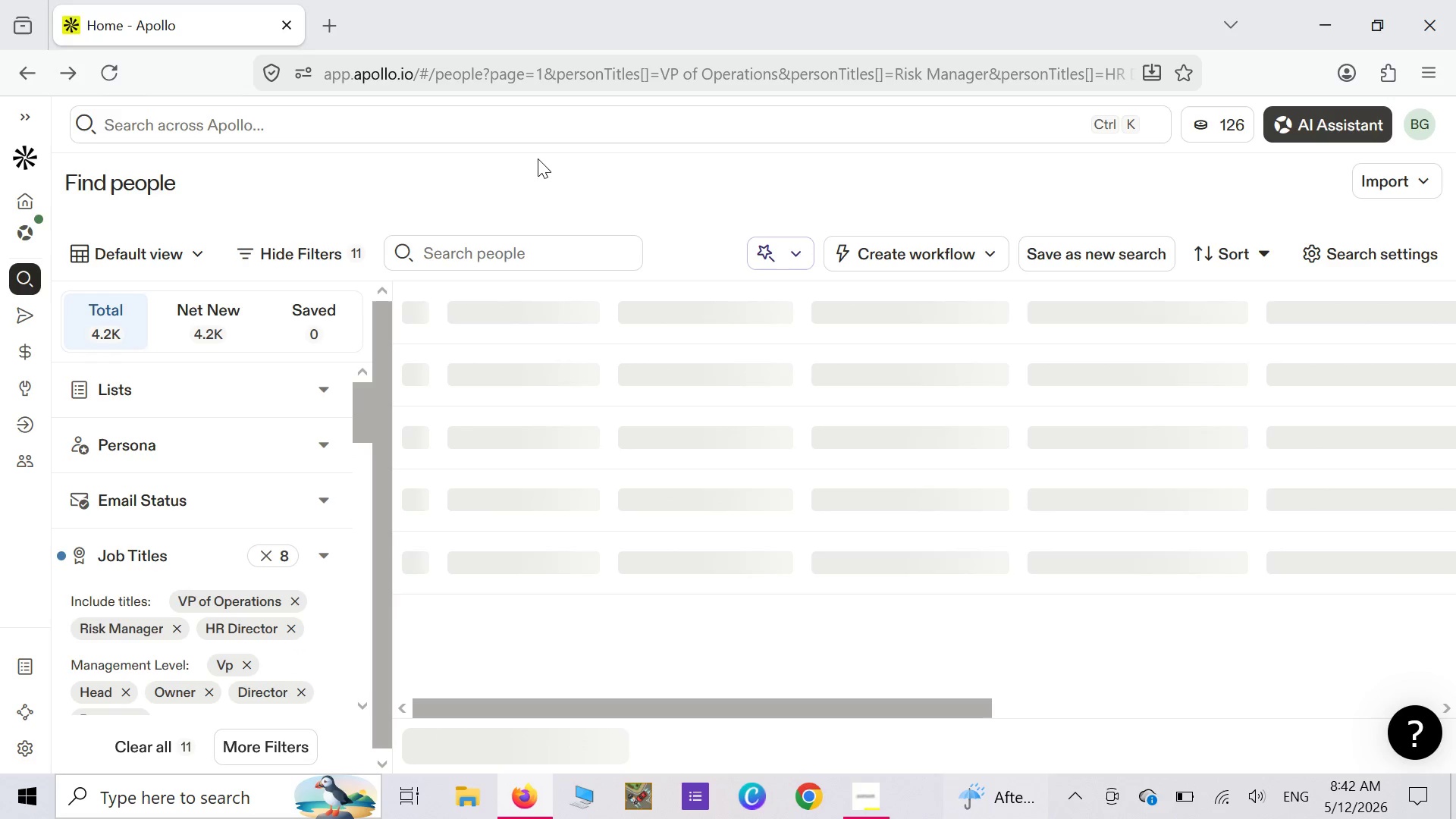 
double_click([362, 715])
 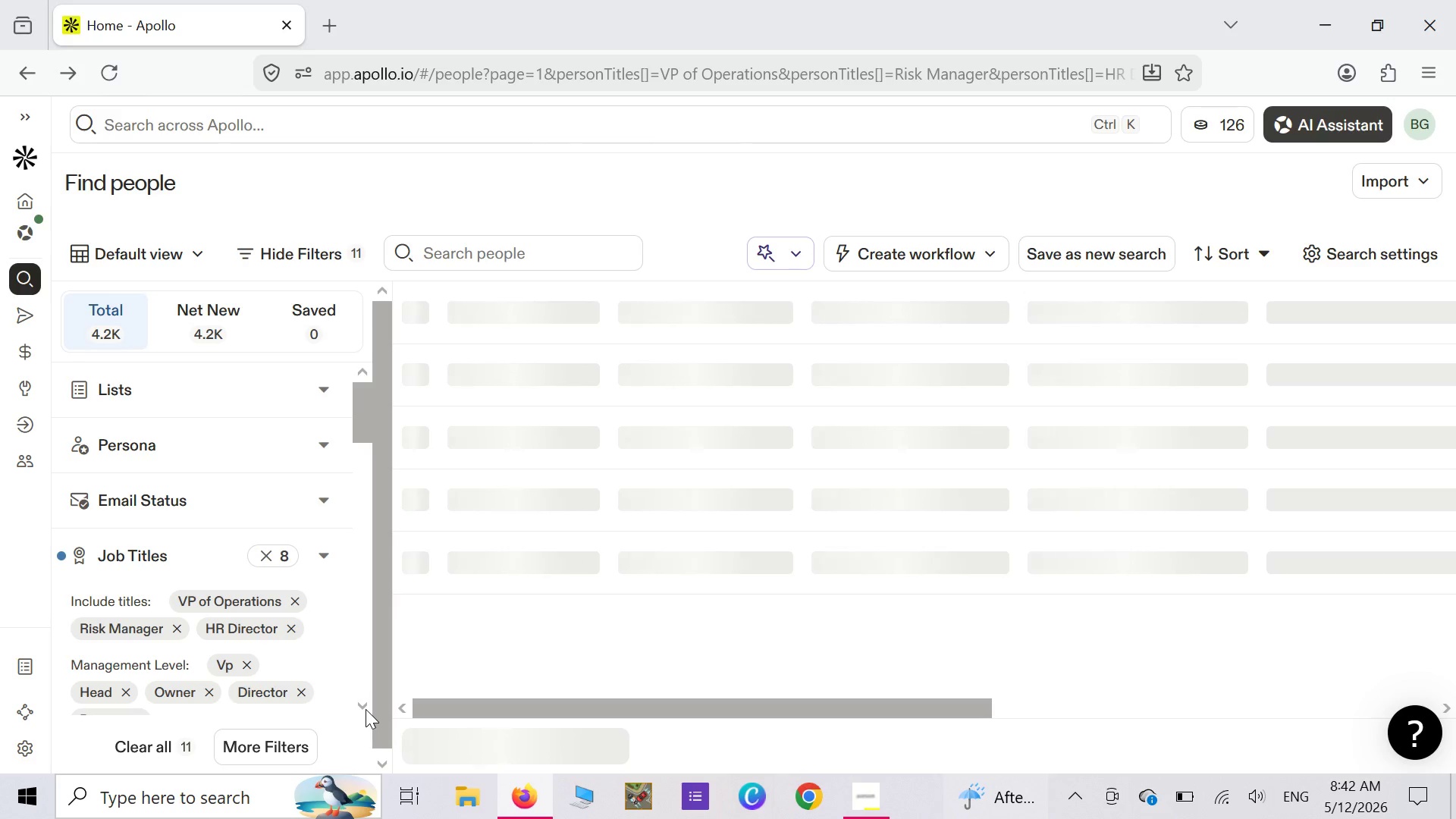 
double_click([366, 709])
 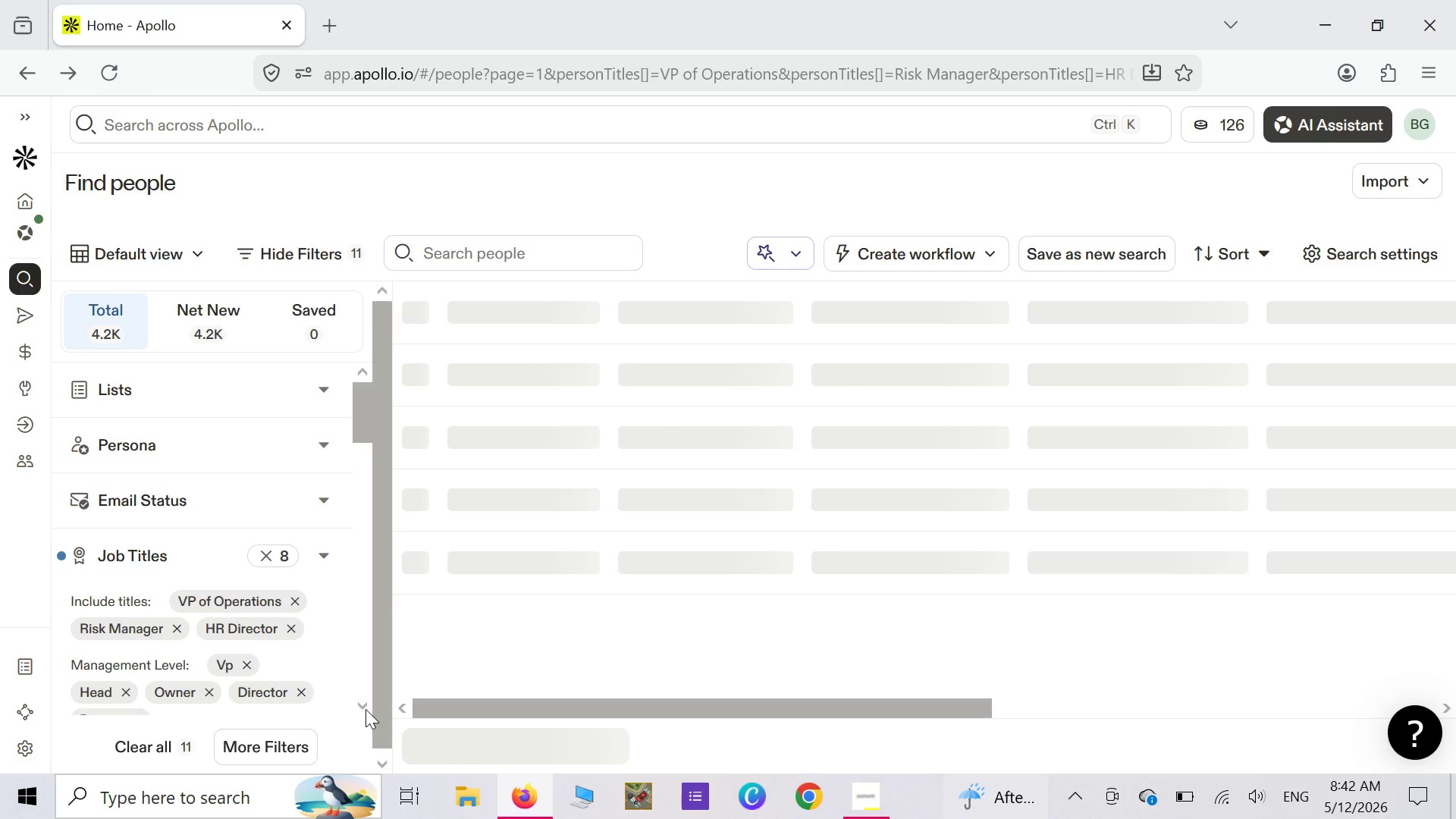 
triple_click([366, 709])
 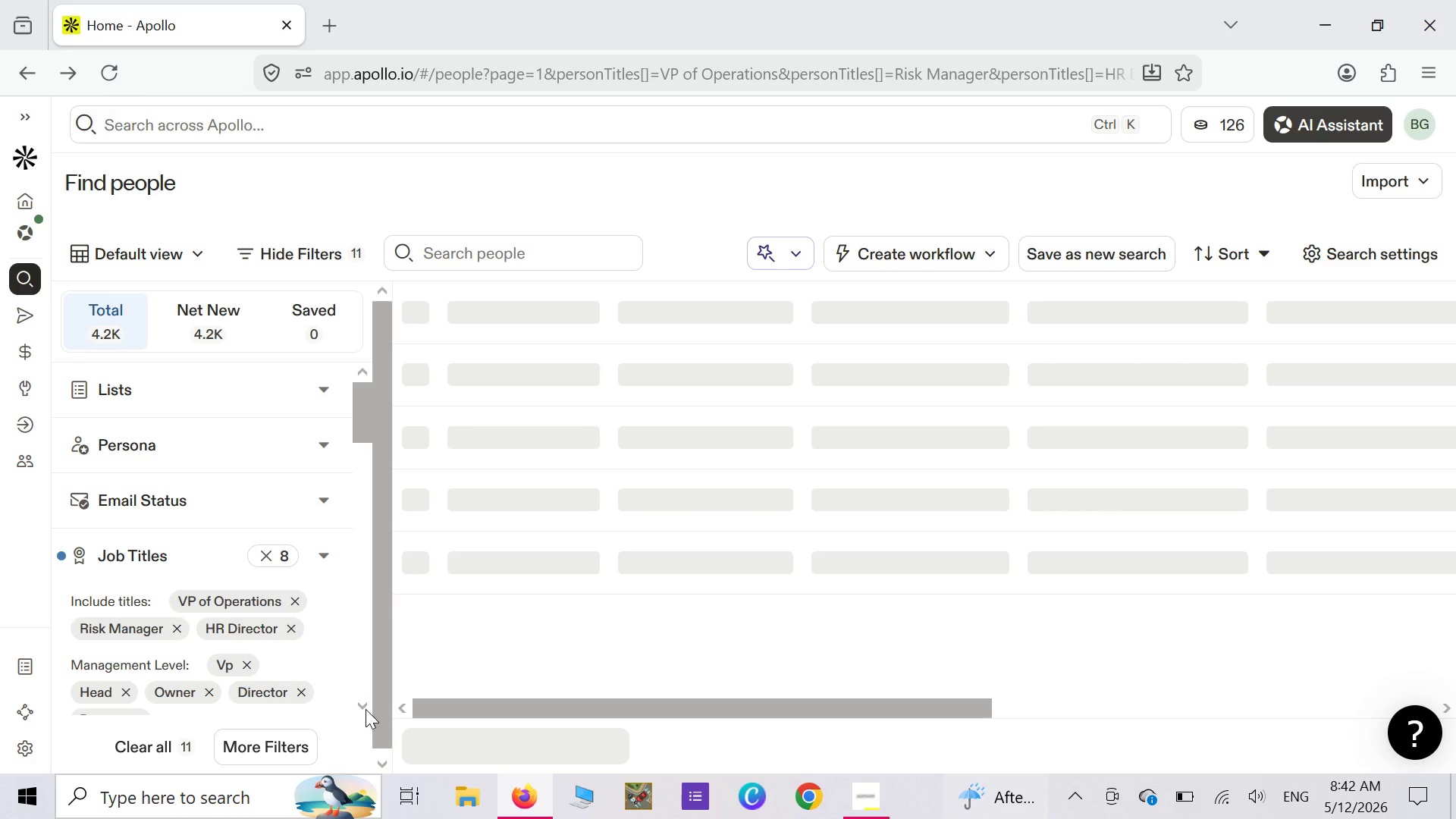 
triple_click([366, 709])
 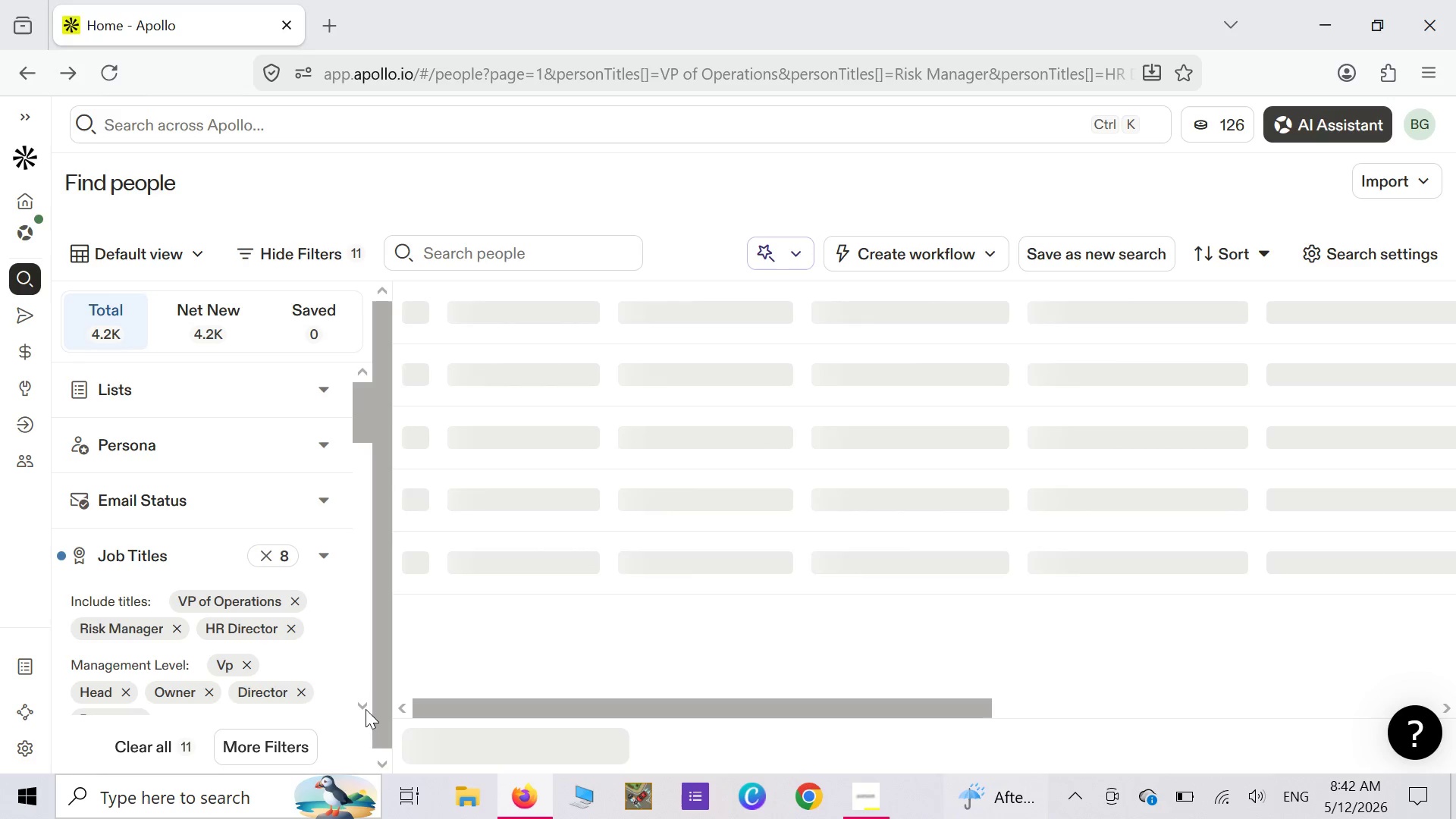 
triple_click([366, 709])
 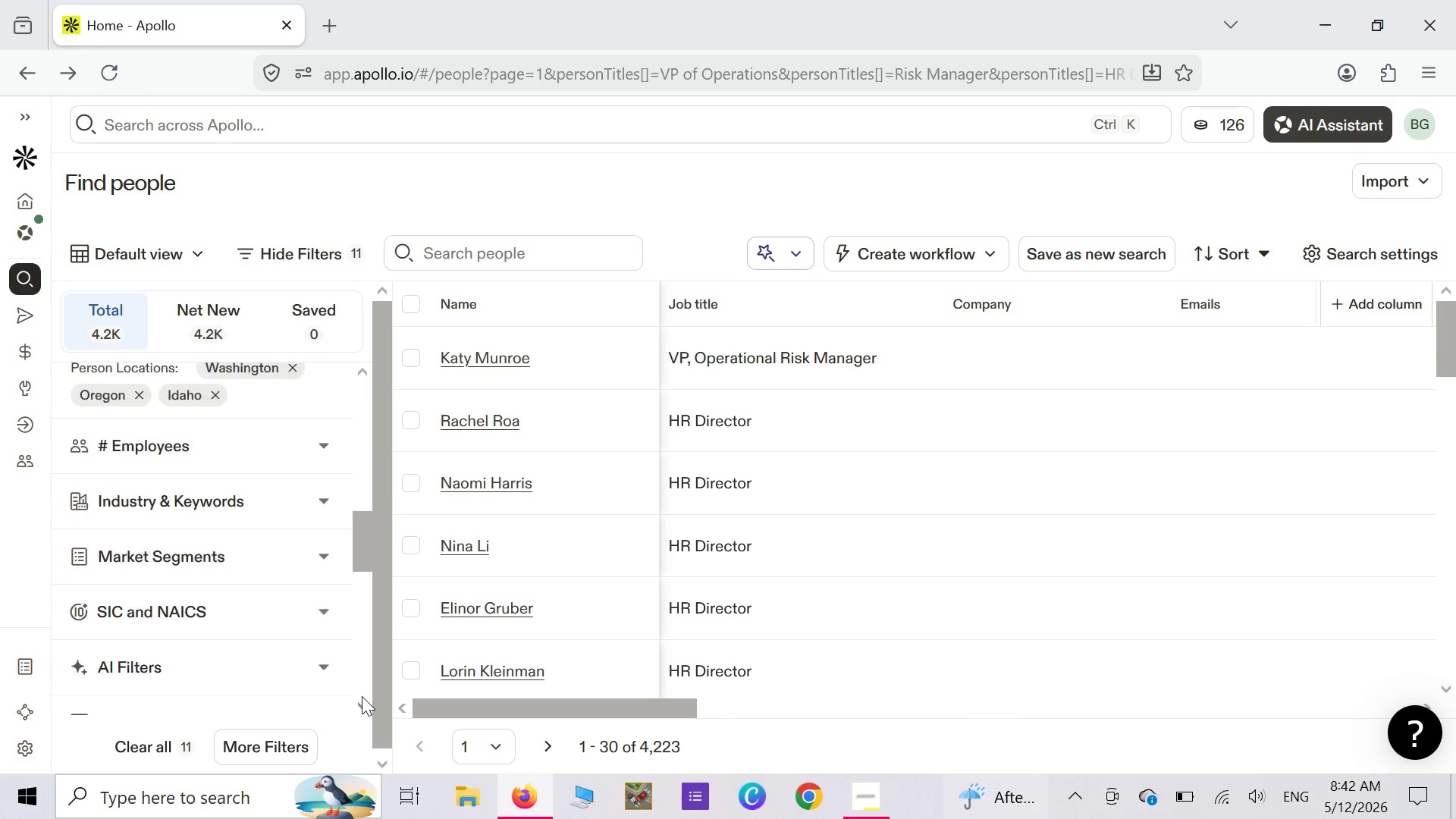 
wait(14.33)
 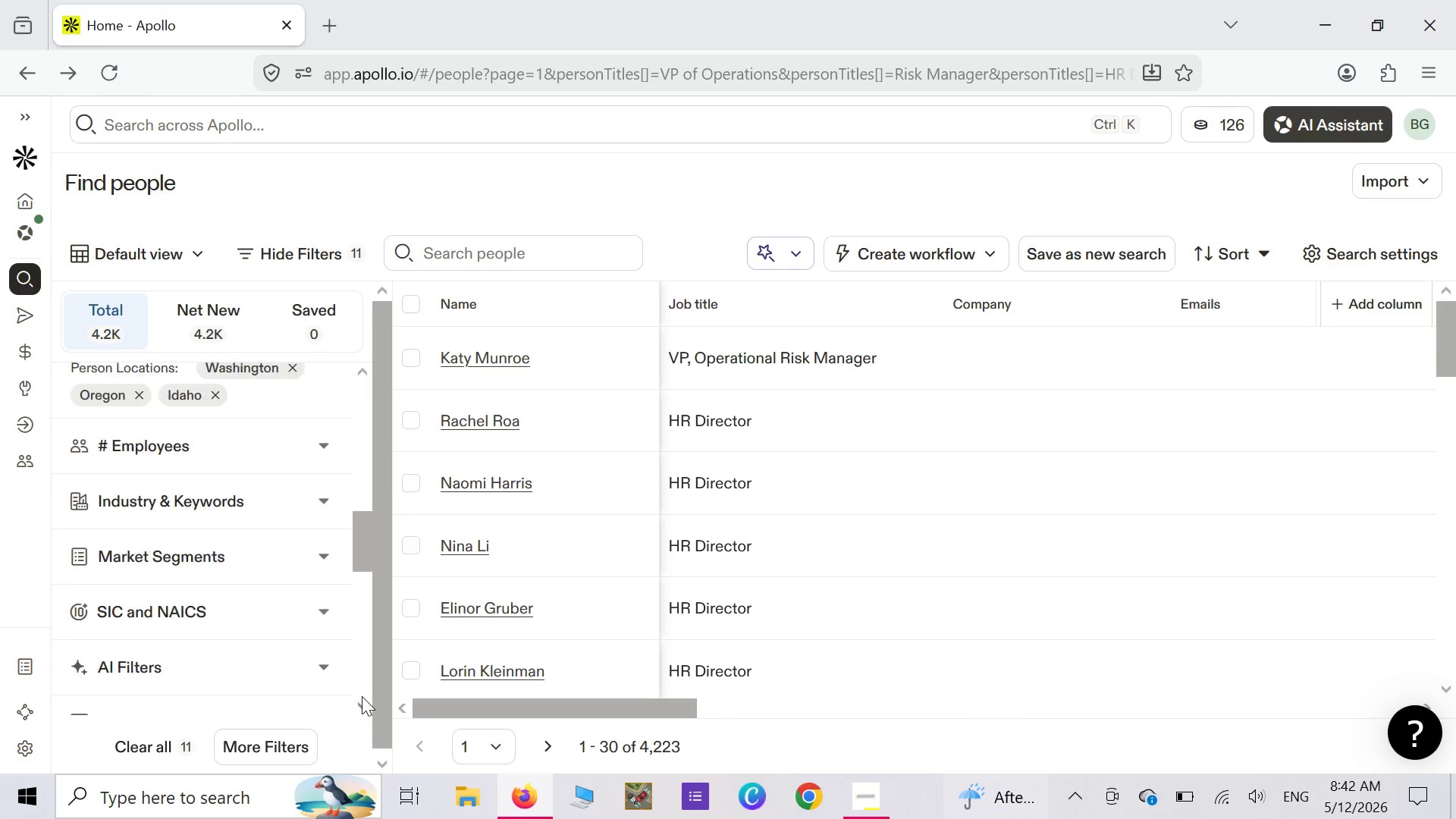 
left_click([366, 752])
 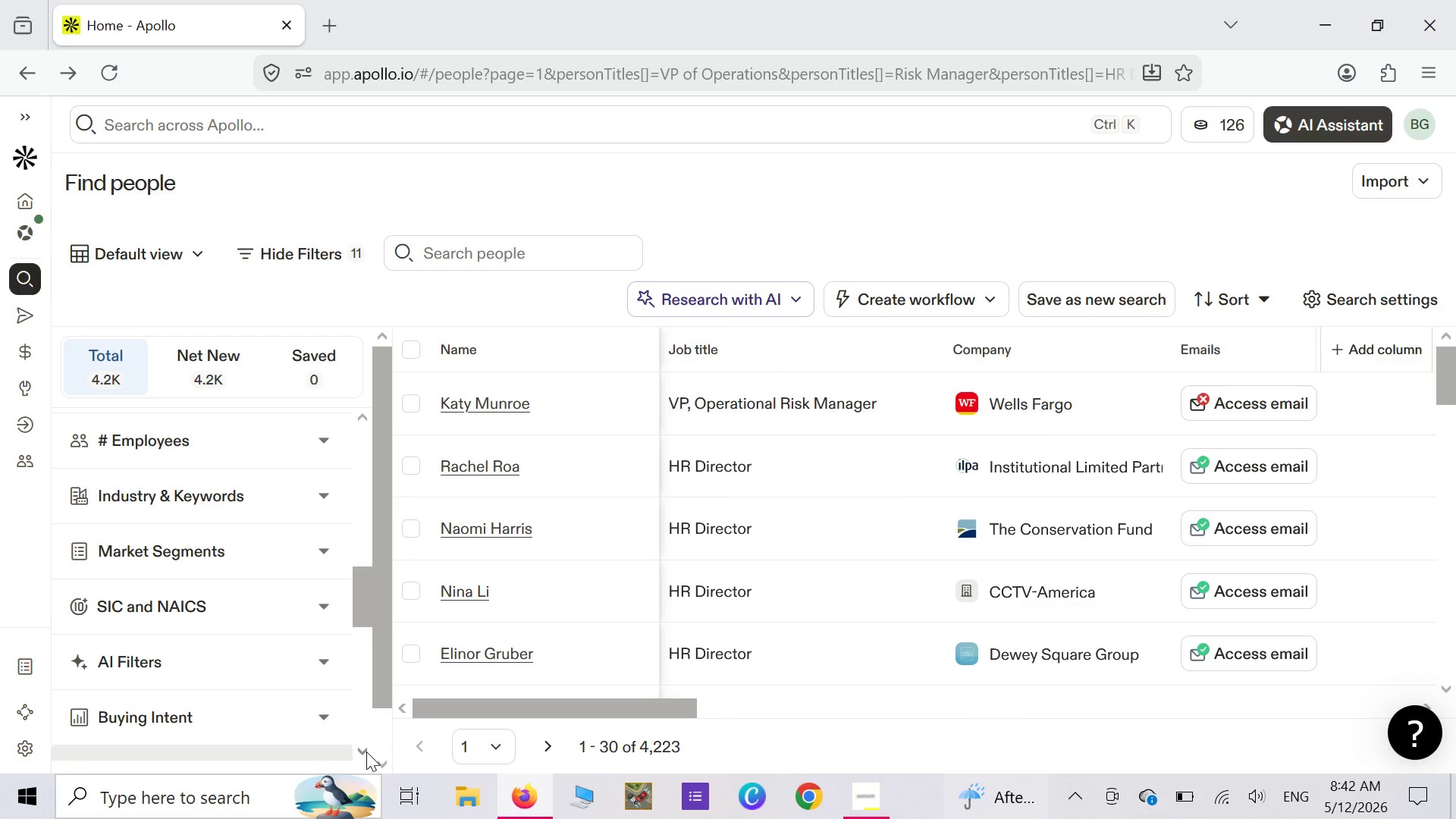 
left_click([366, 752])
 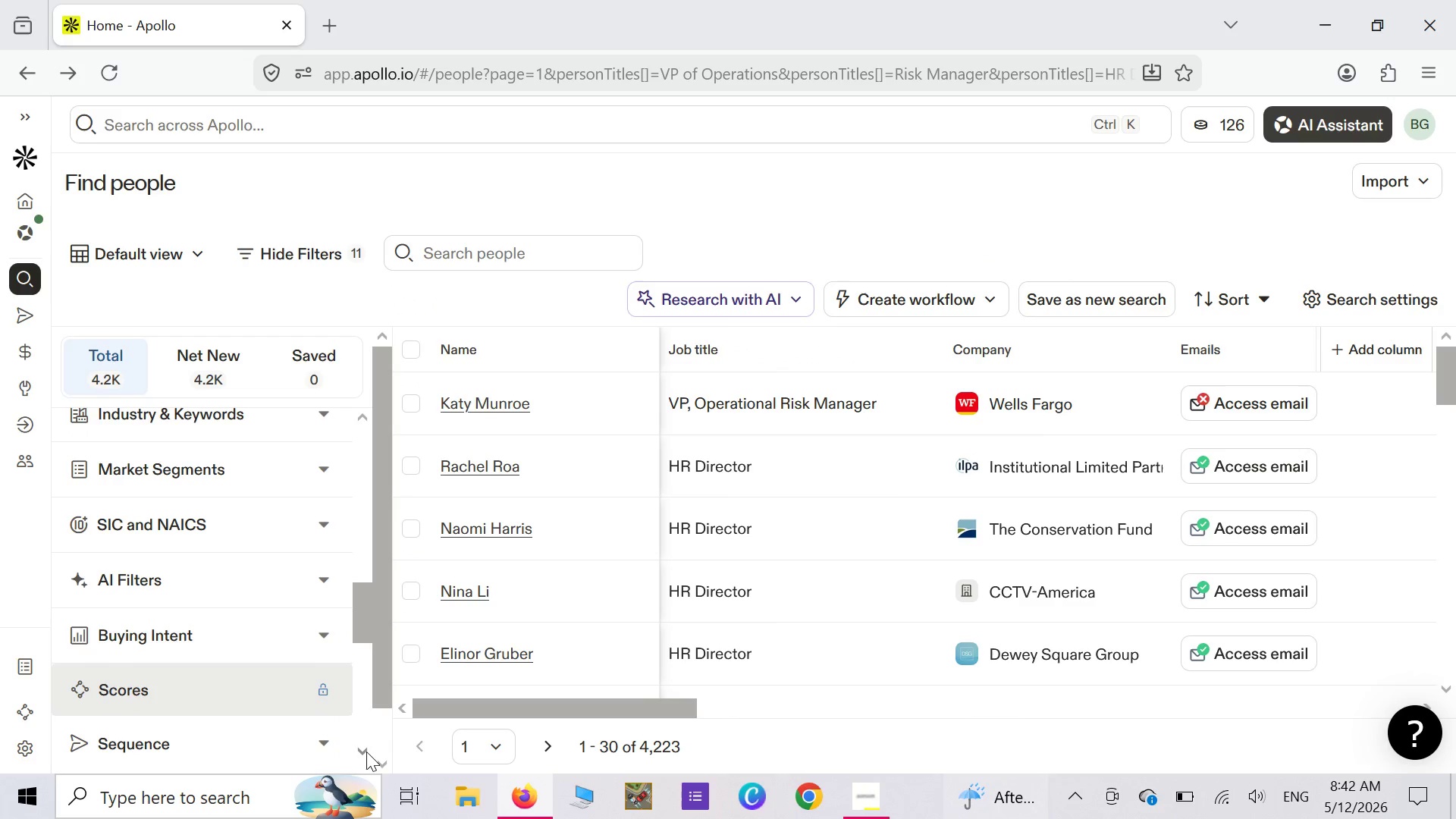 
double_click([366, 752])
 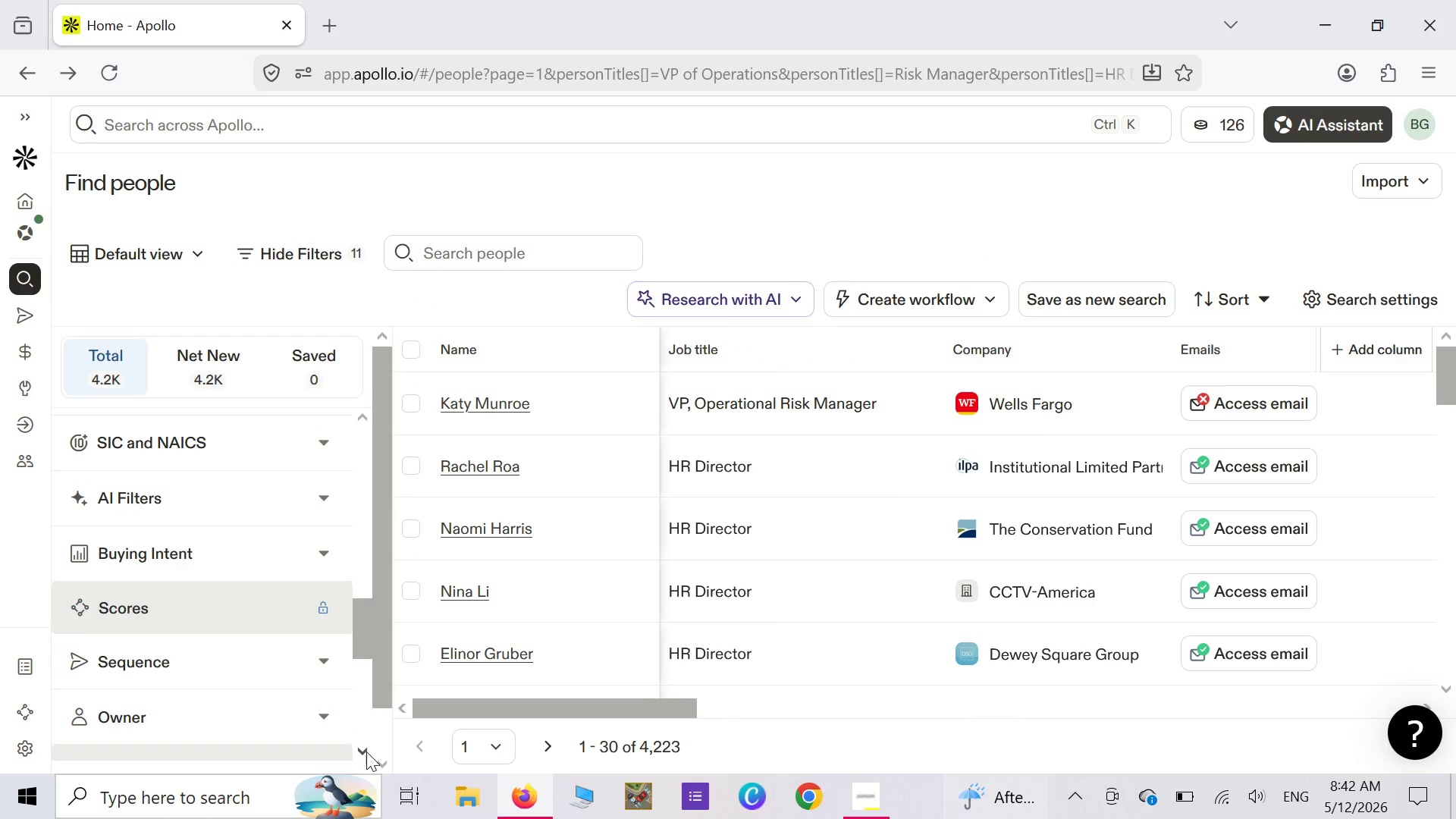 
double_click([366, 752])
 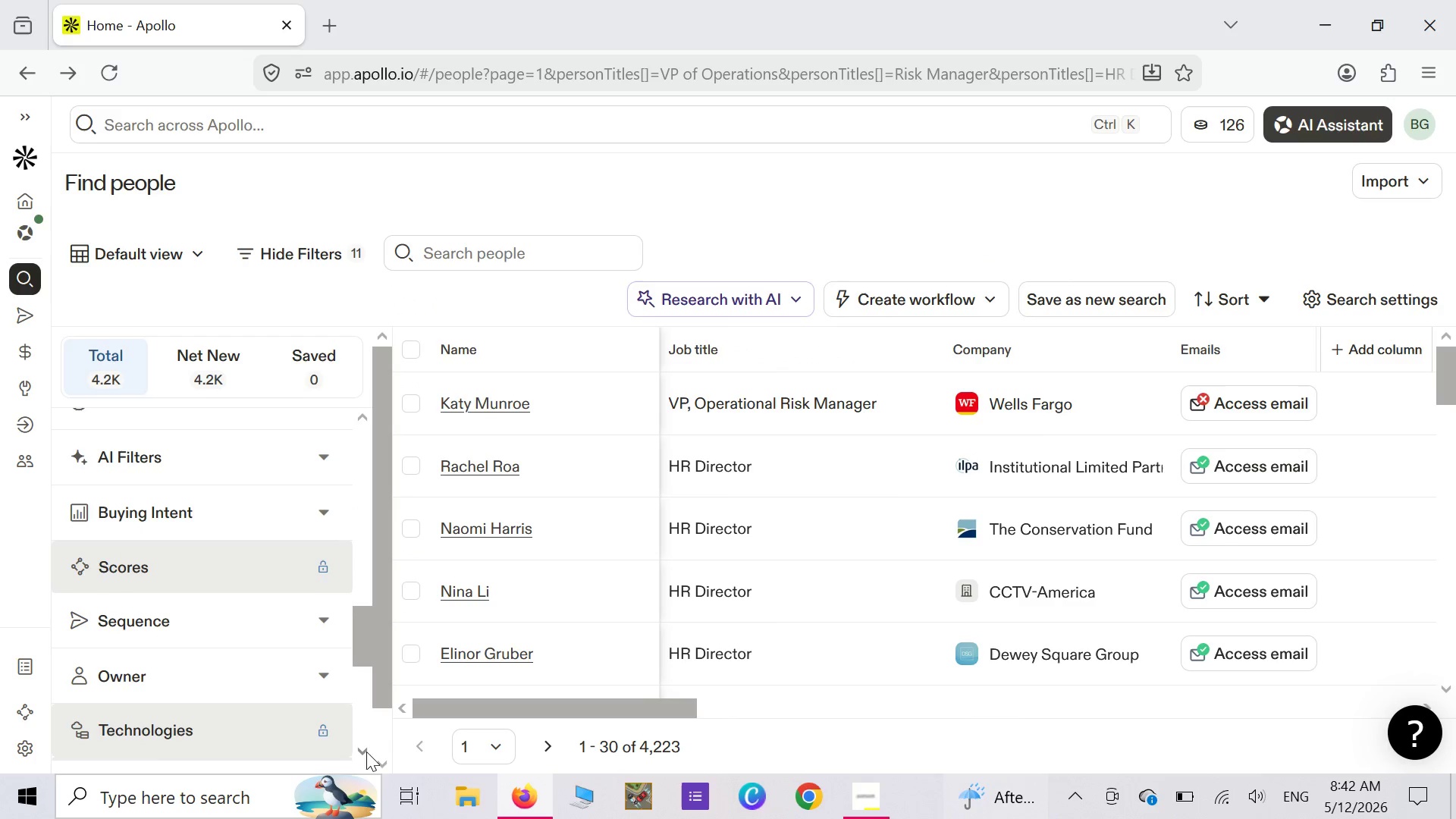 
triple_click([366, 752])
 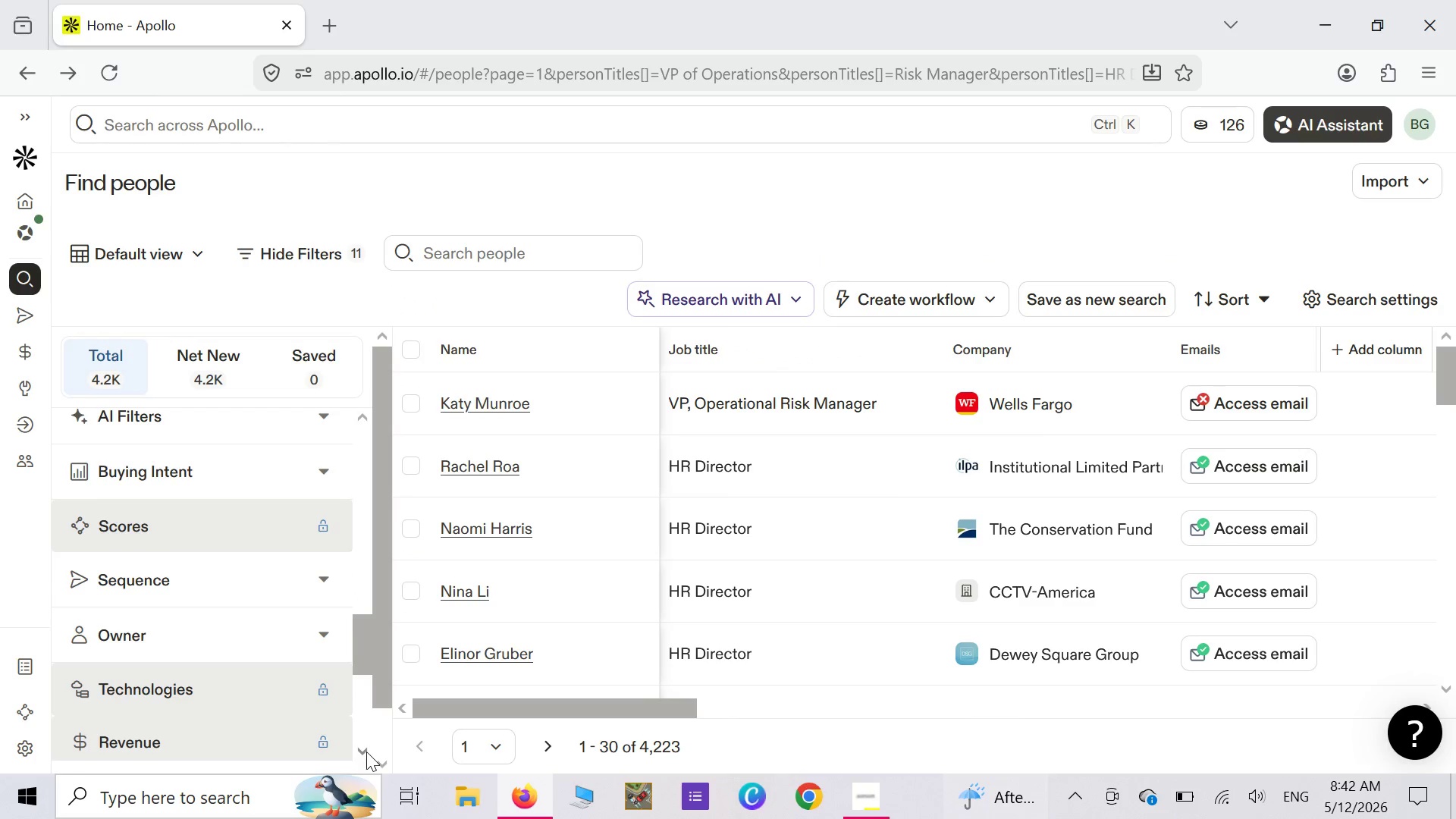 
triple_click([366, 752])
 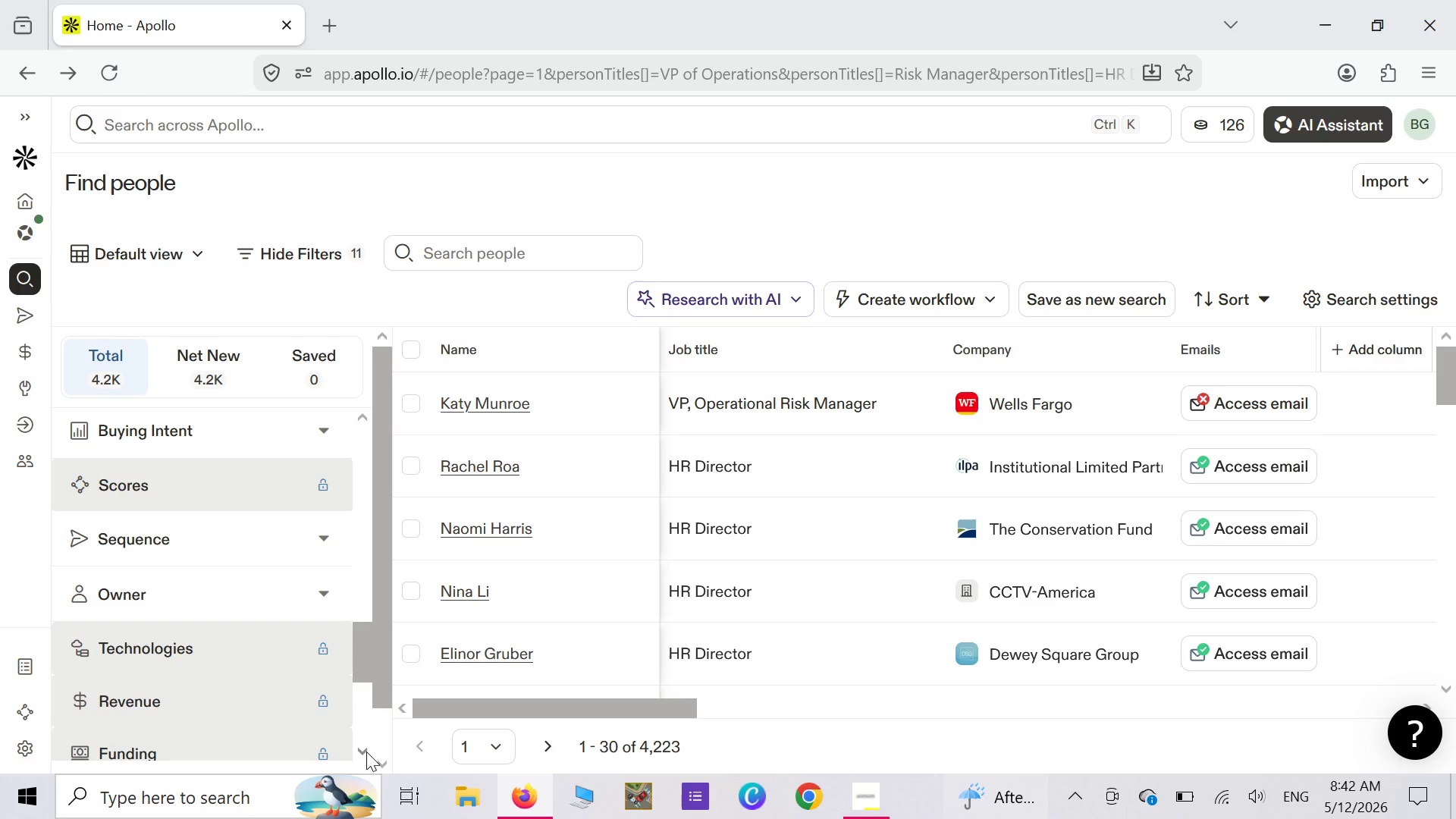 
triple_click([366, 752])
 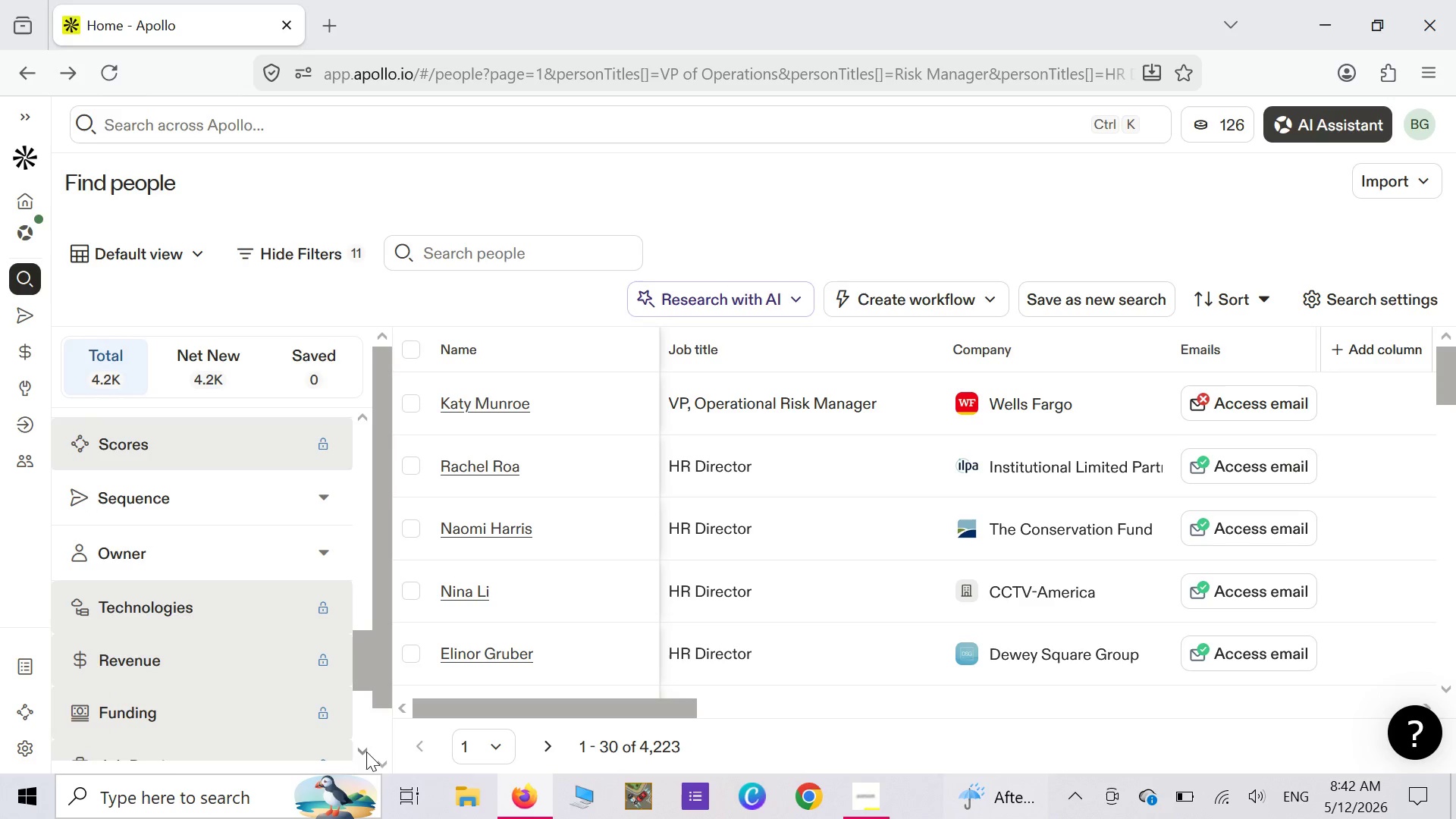 
triple_click([366, 752])
 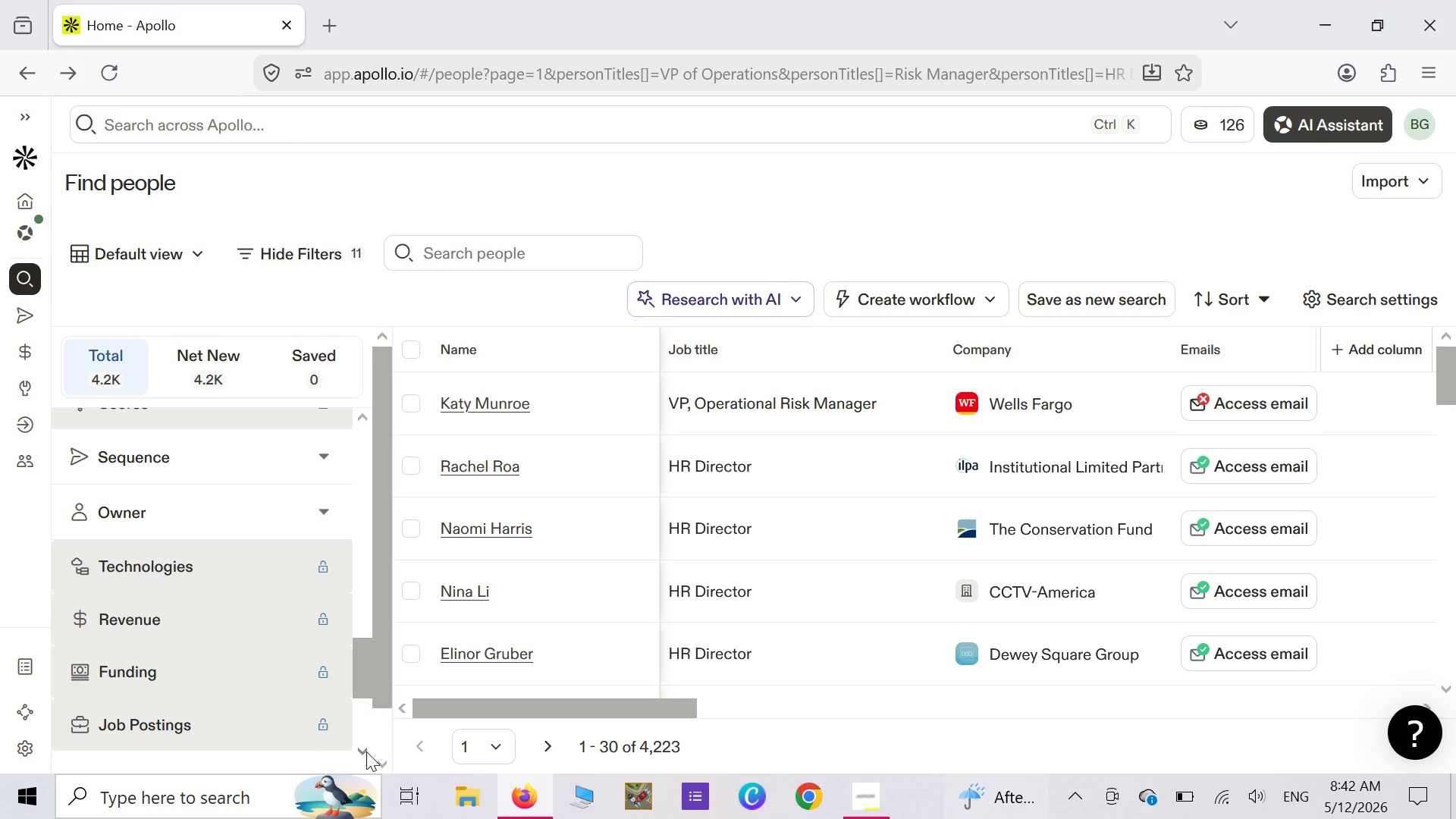 
triple_click([366, 752])
 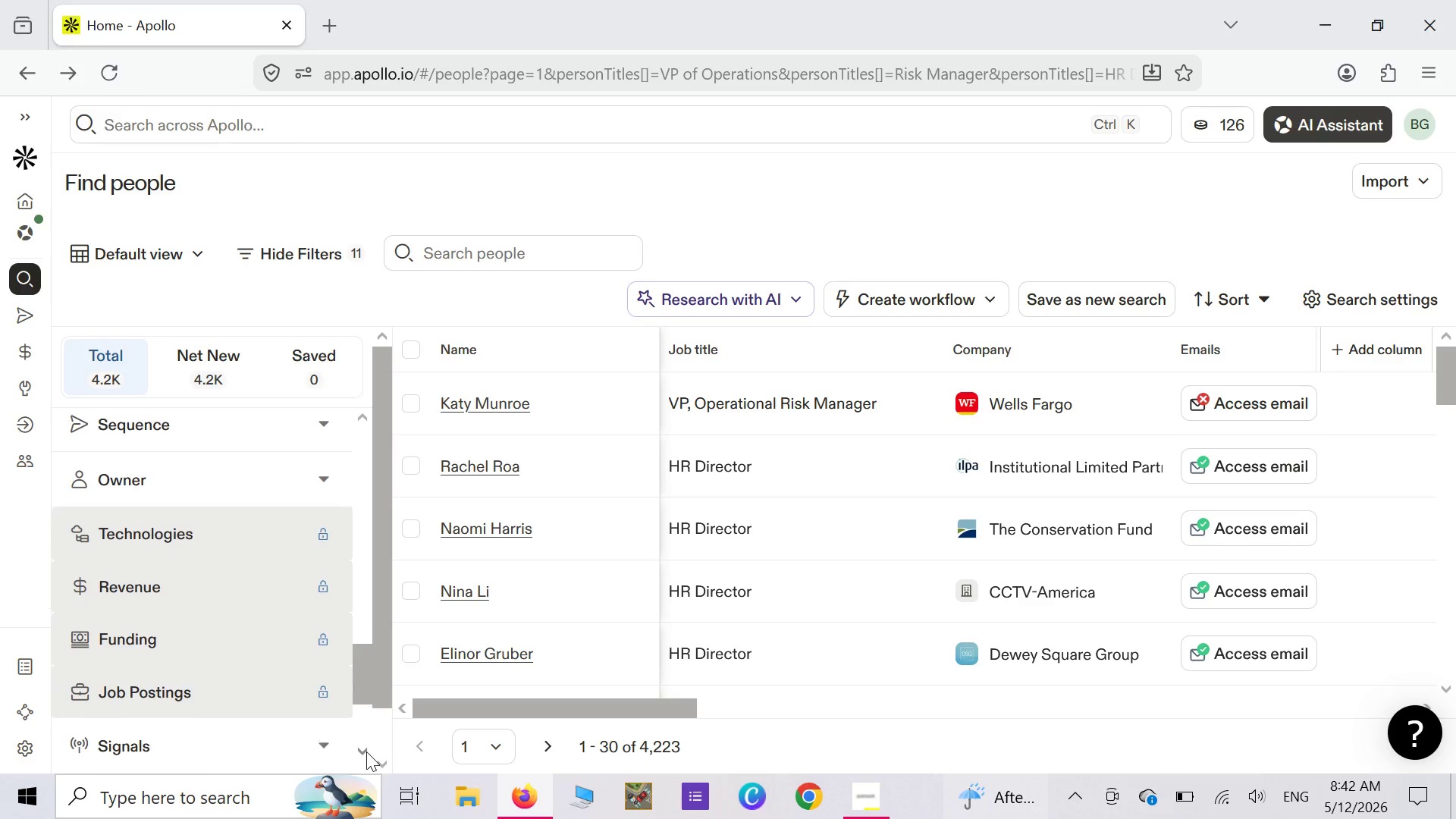 
triple_click([366, 752])
 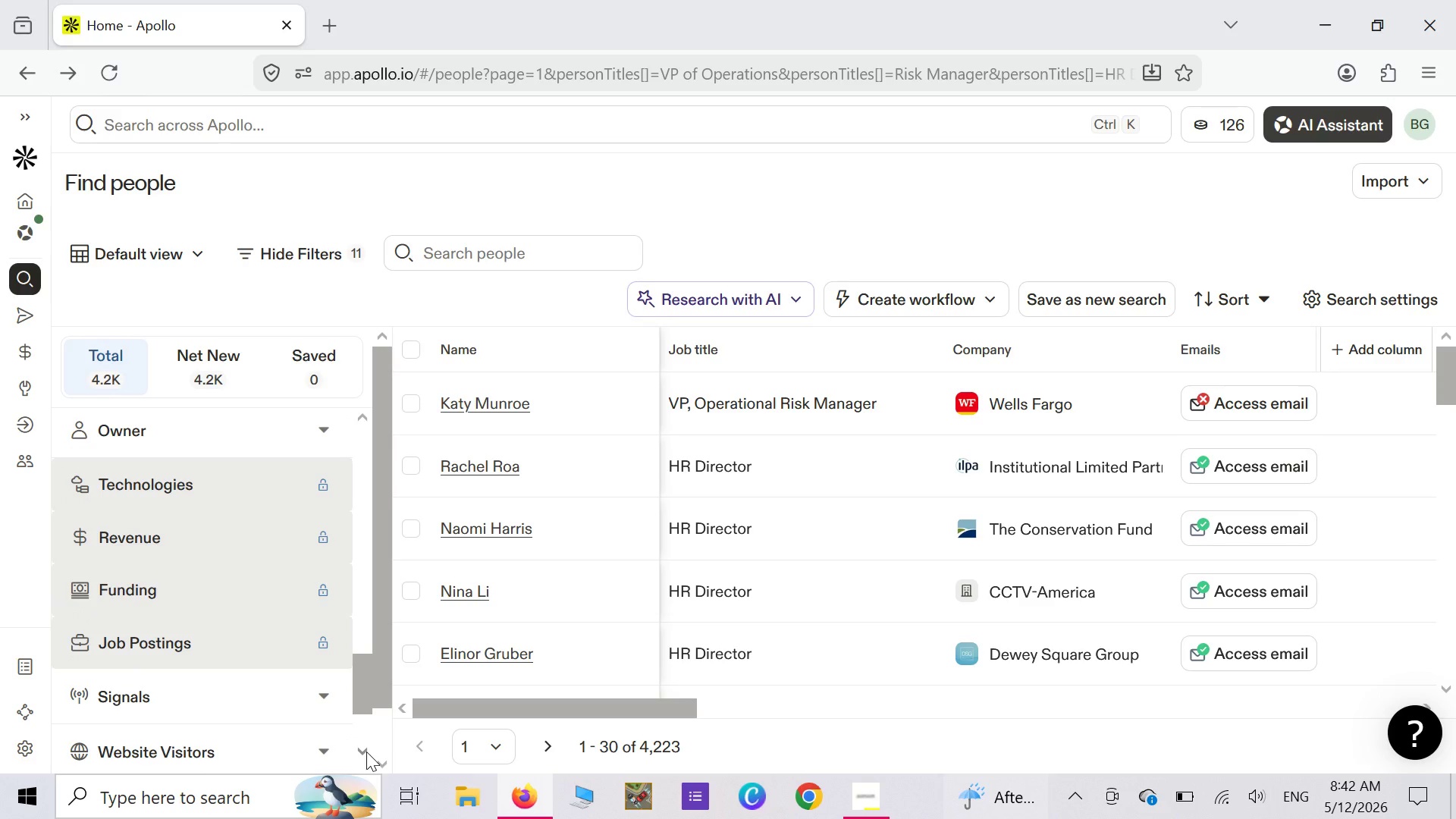 
left_click([366, 752])
 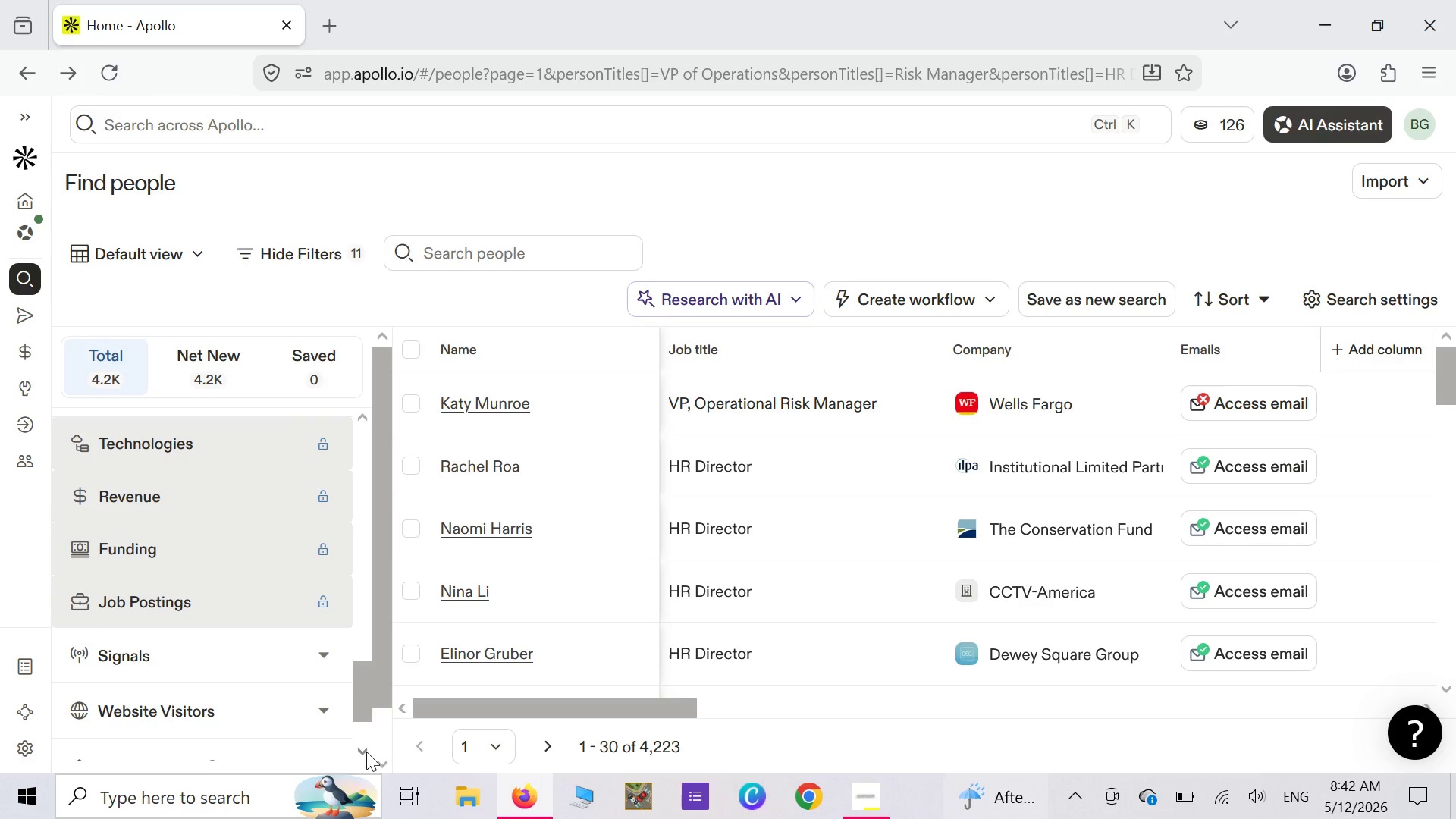 
left_click([366, 752])
 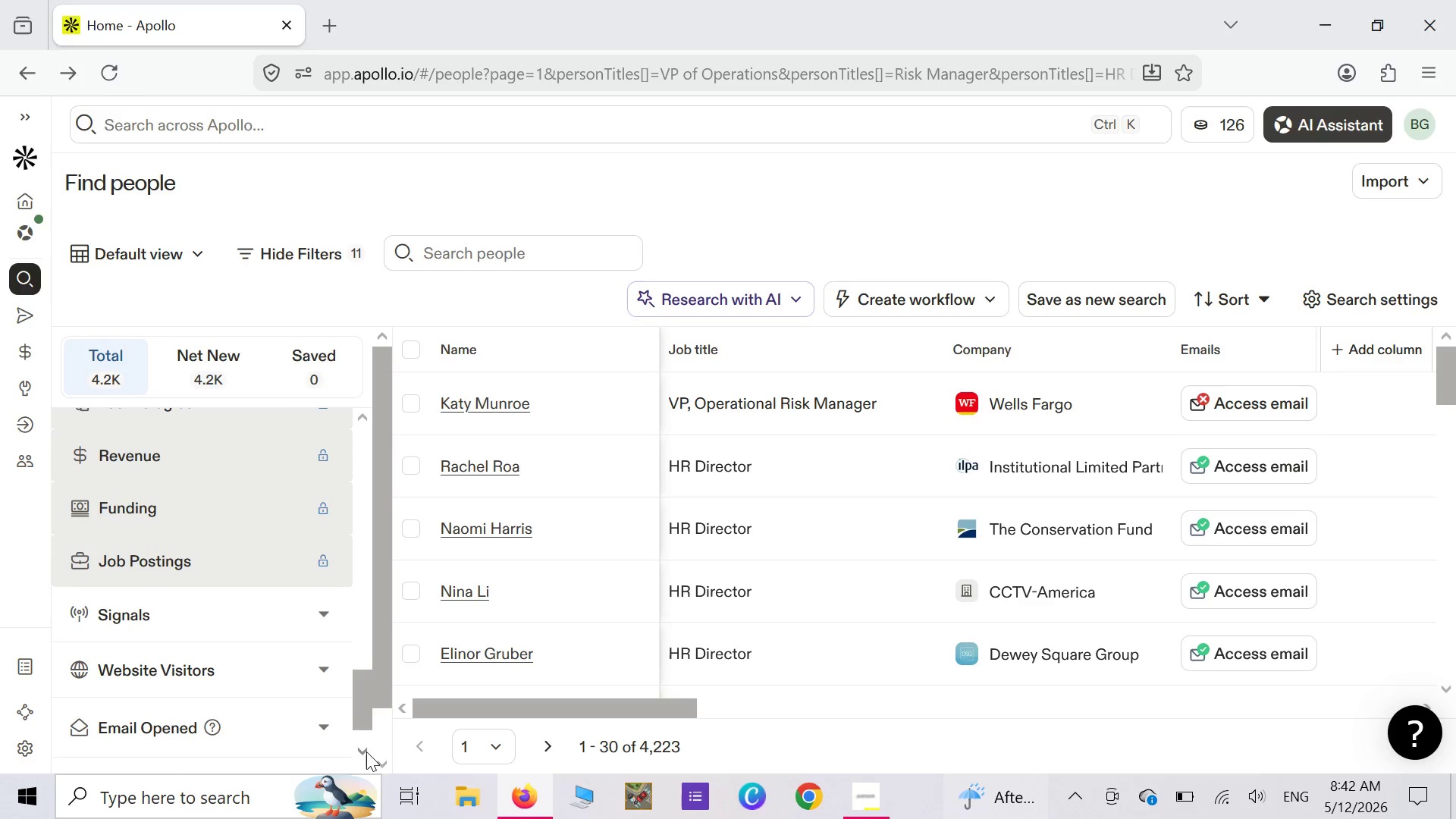 
left_click([366, 752])
 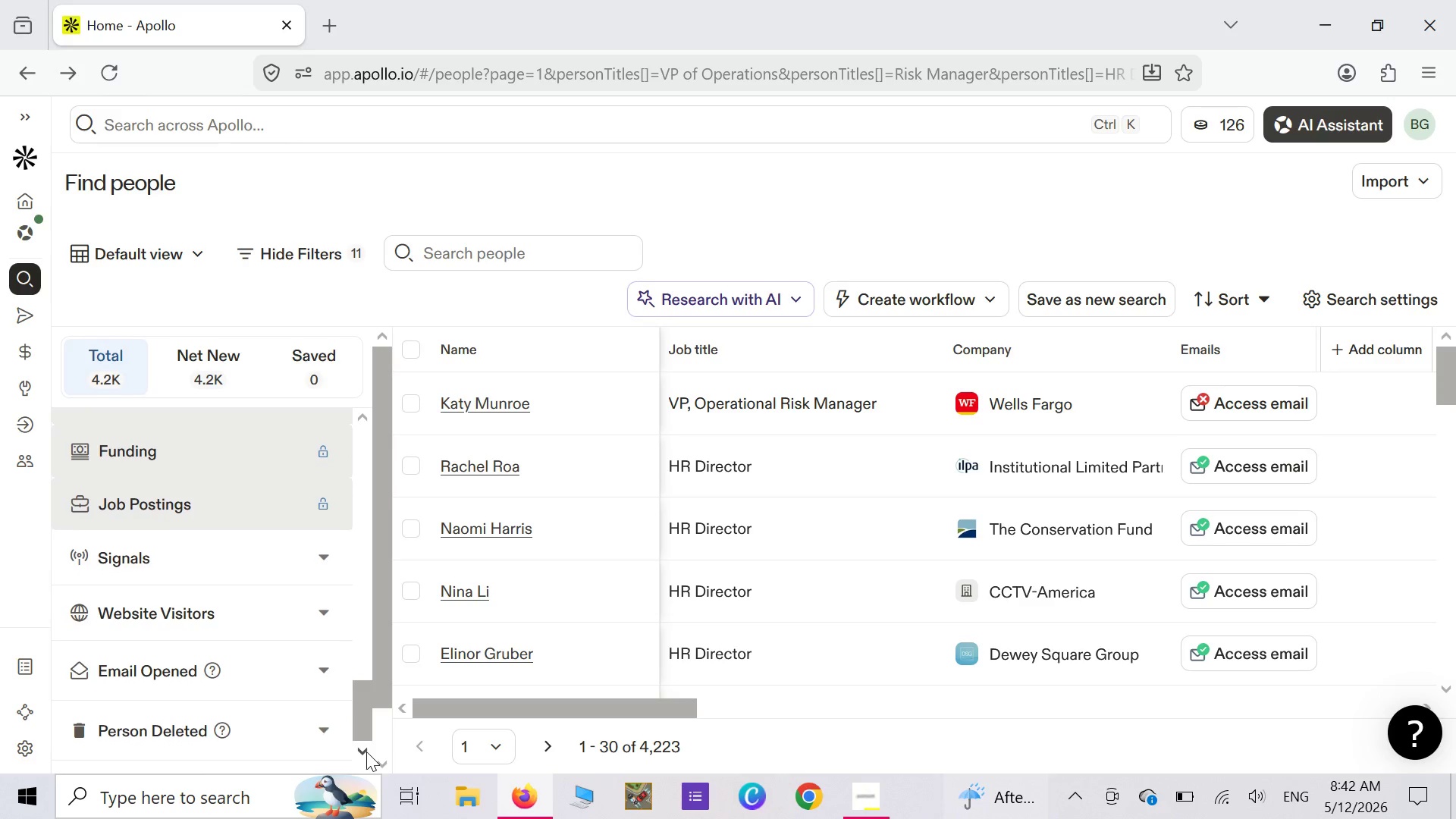 
double_click([366, 752])
 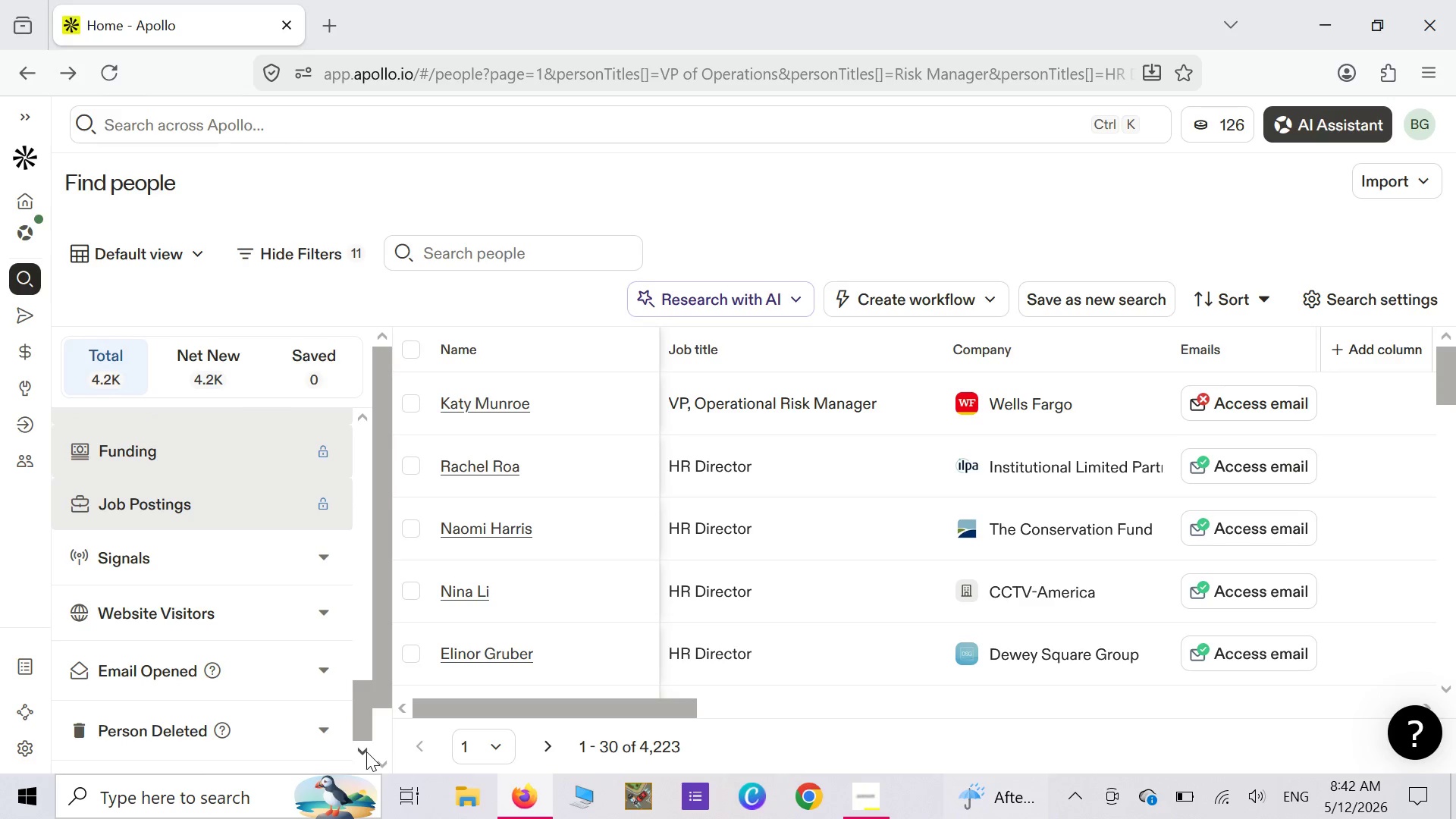 
triple_click([366, 752])
 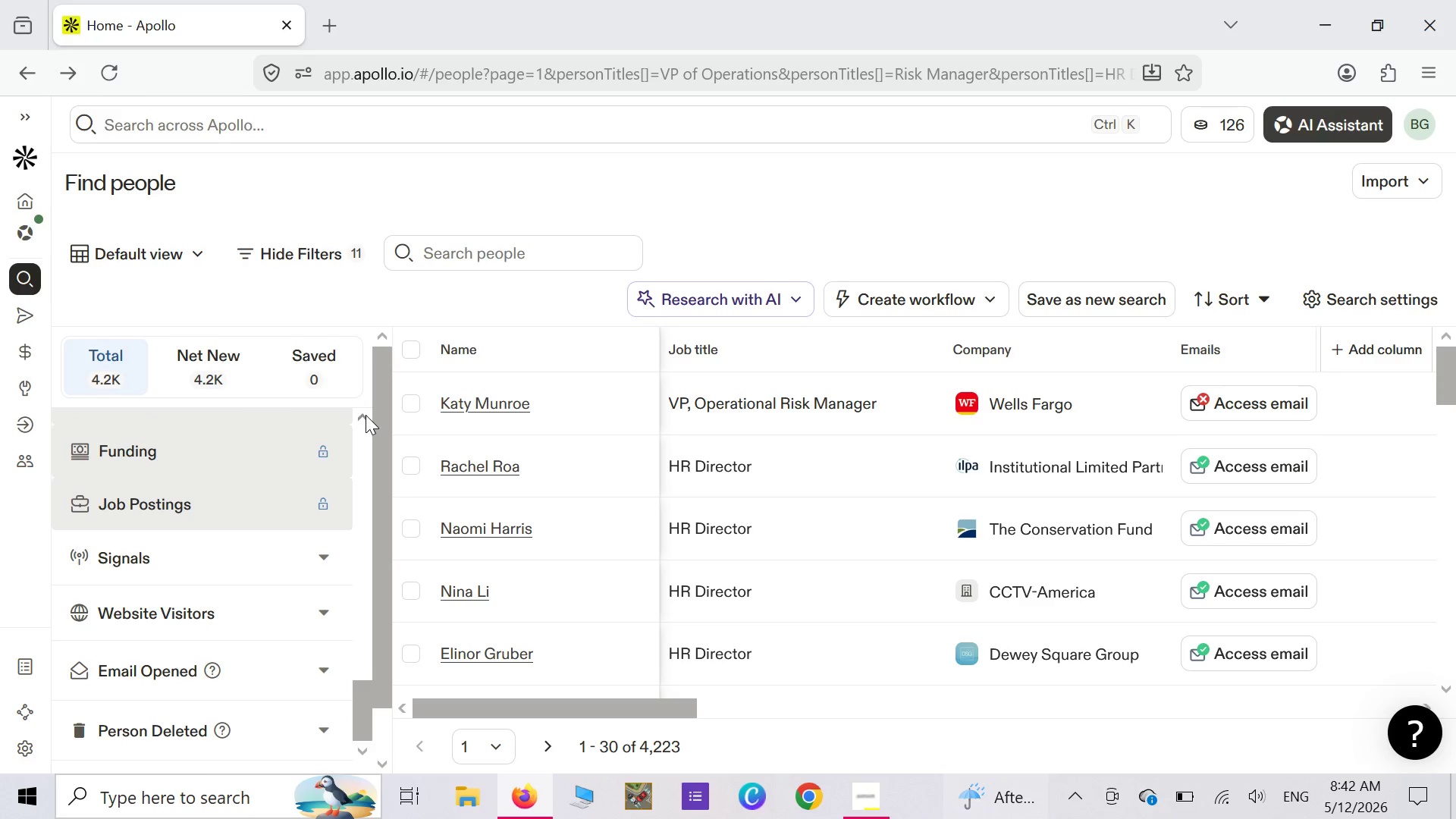 
left_click([366, 416])
 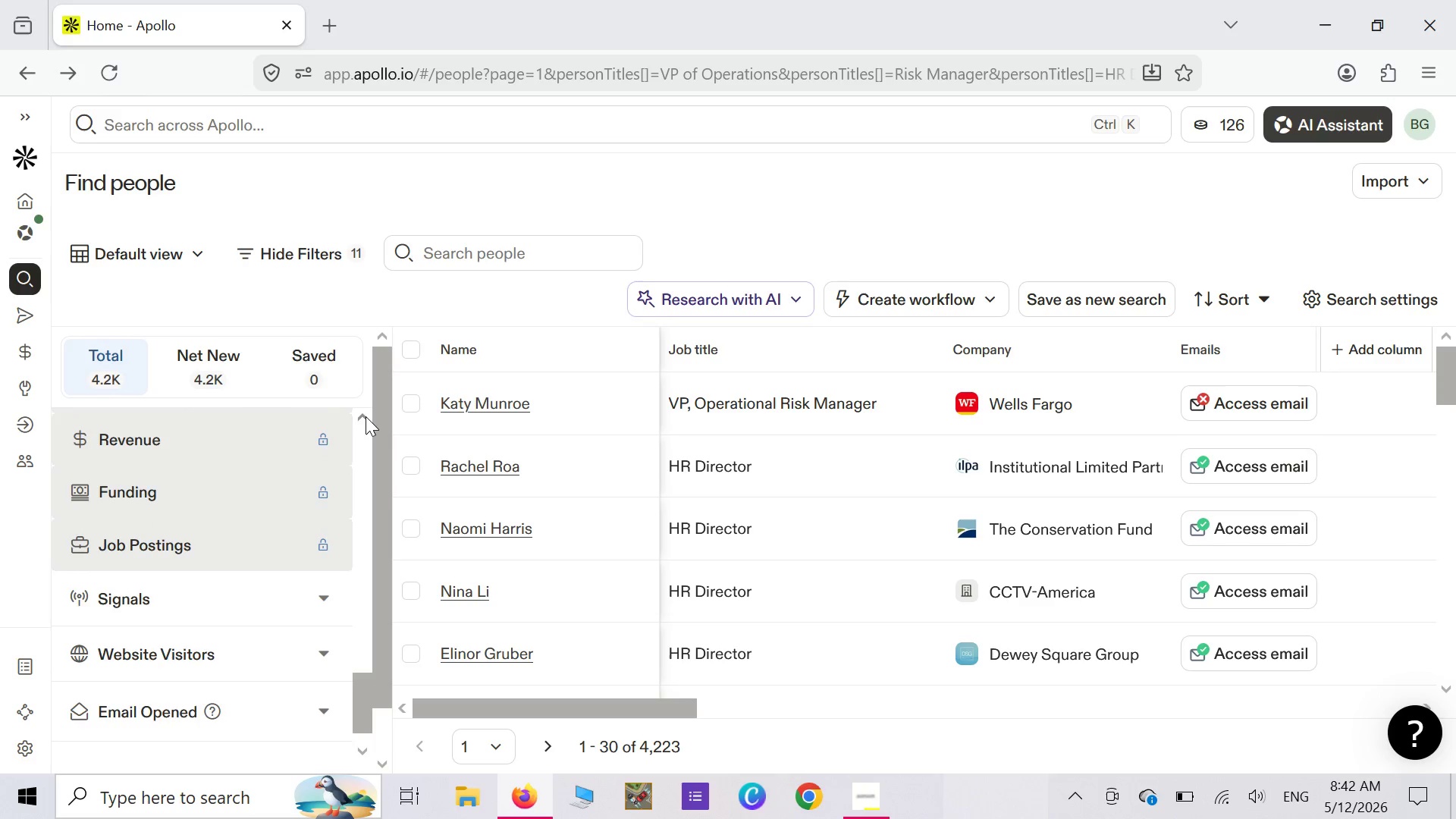 
double_click([366, 416])
 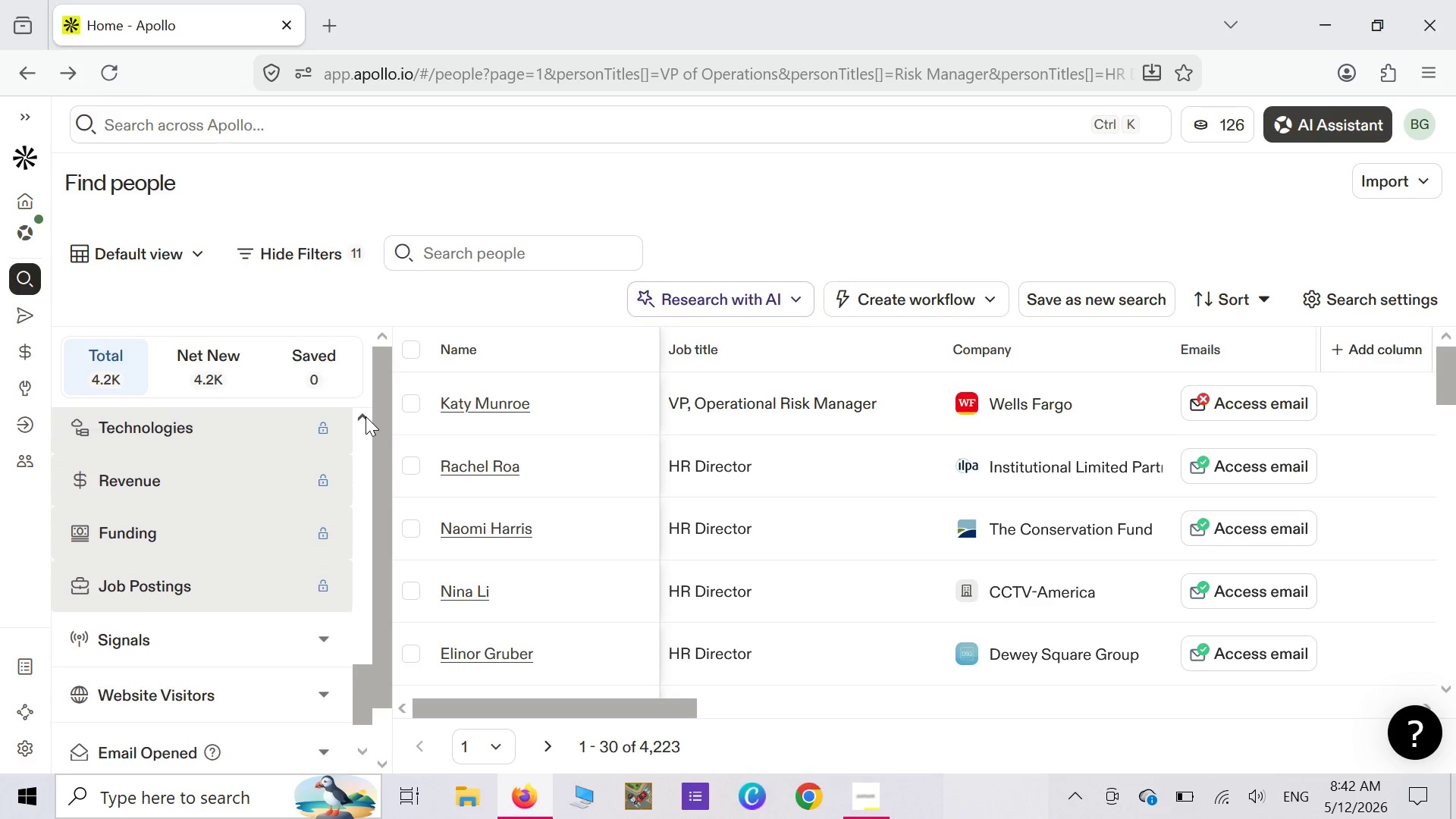 
triple_click([366, 416])
 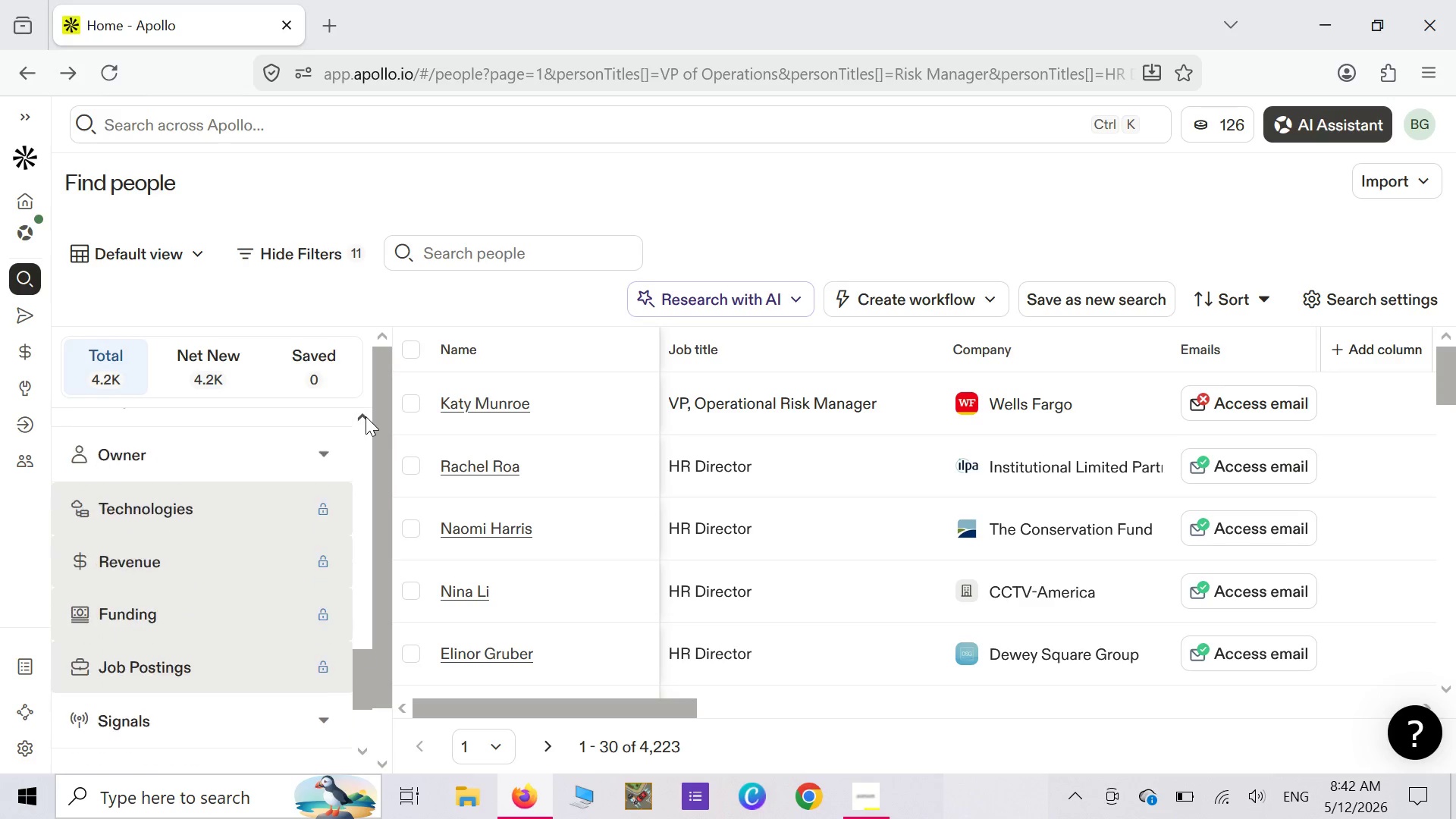 
triple_click([366, 416])
 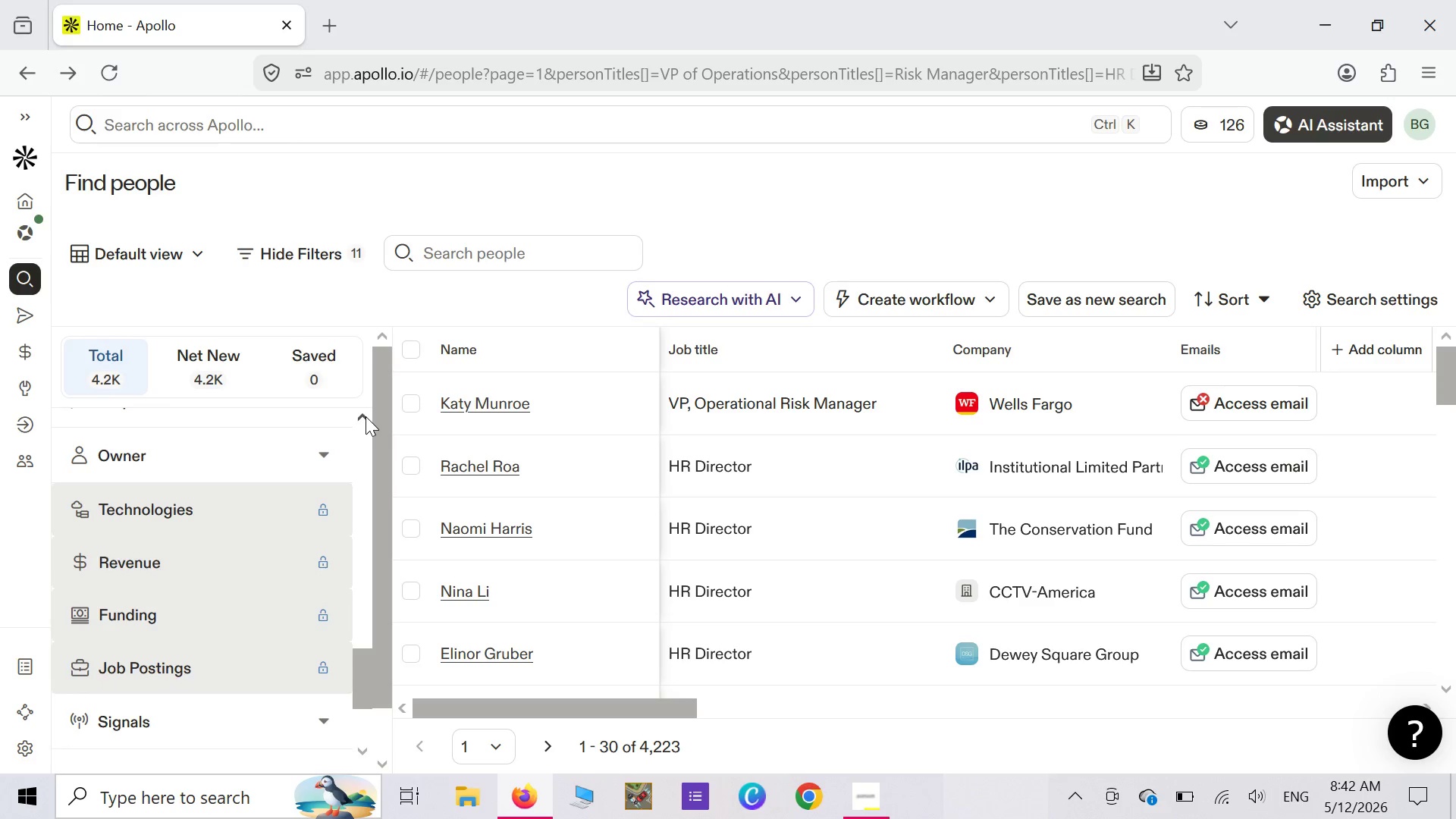 
triple_click([366, 416])
 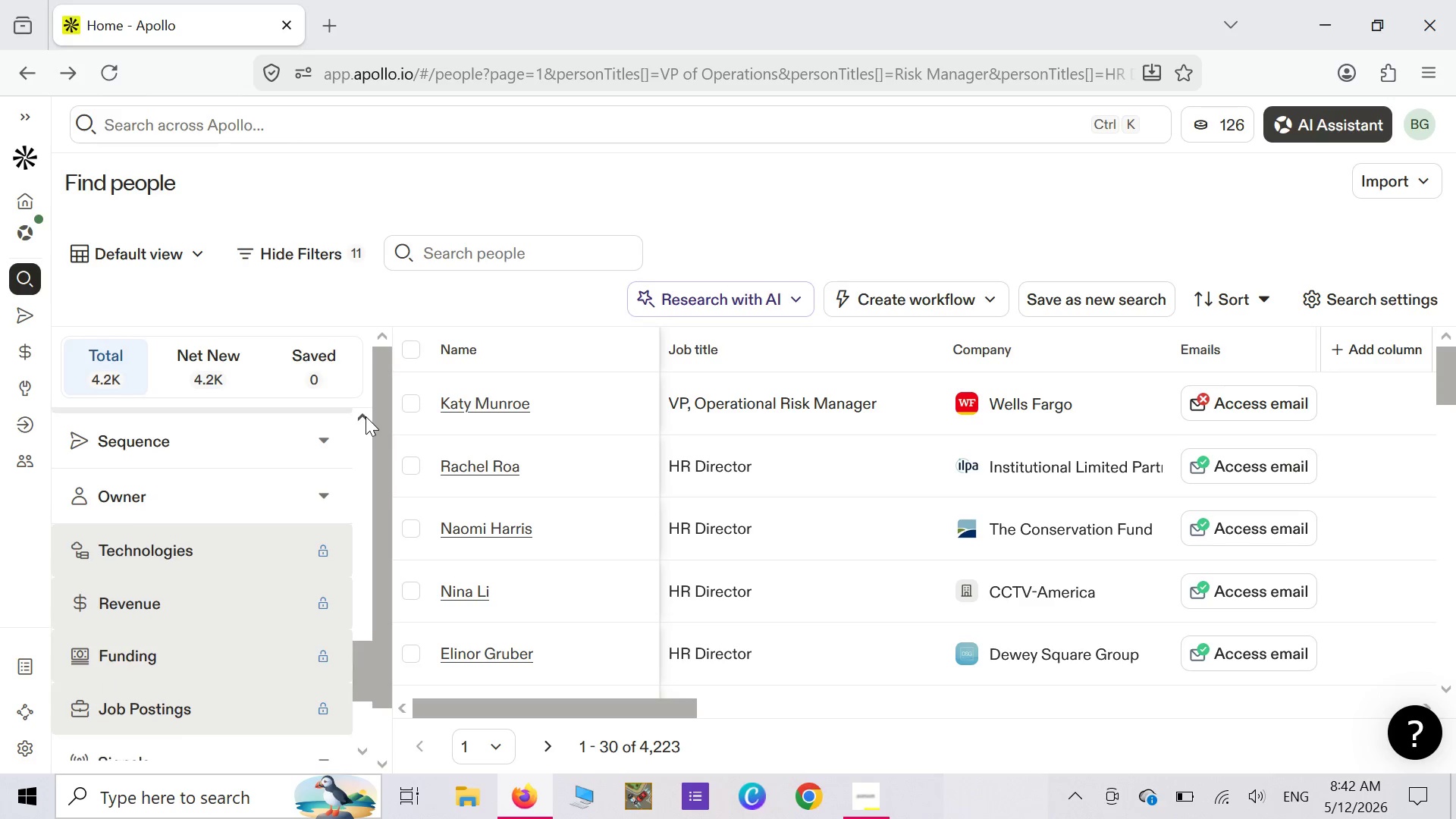 
triple_click([366, 416])
 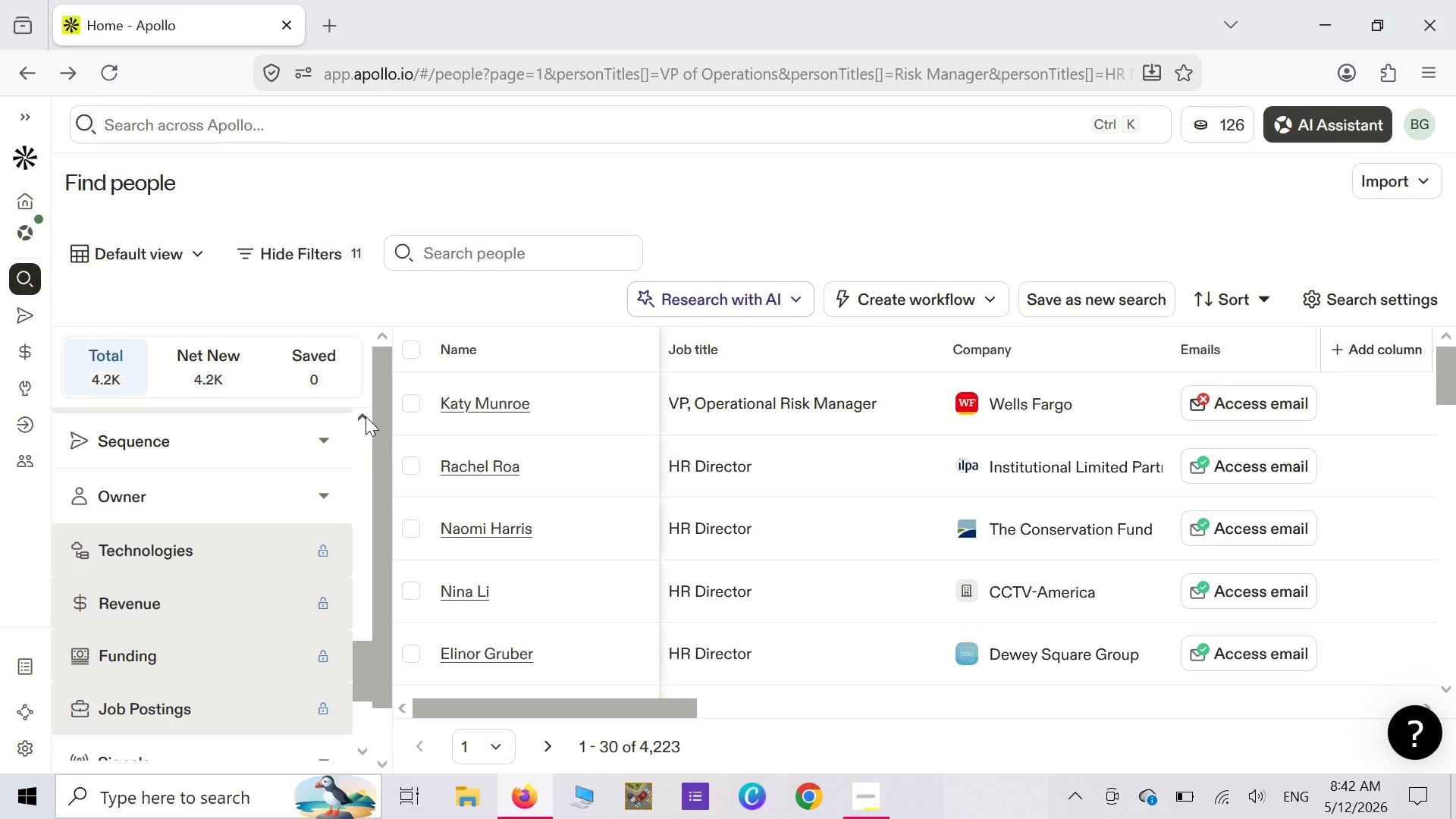 
triple_click([366, 416])
 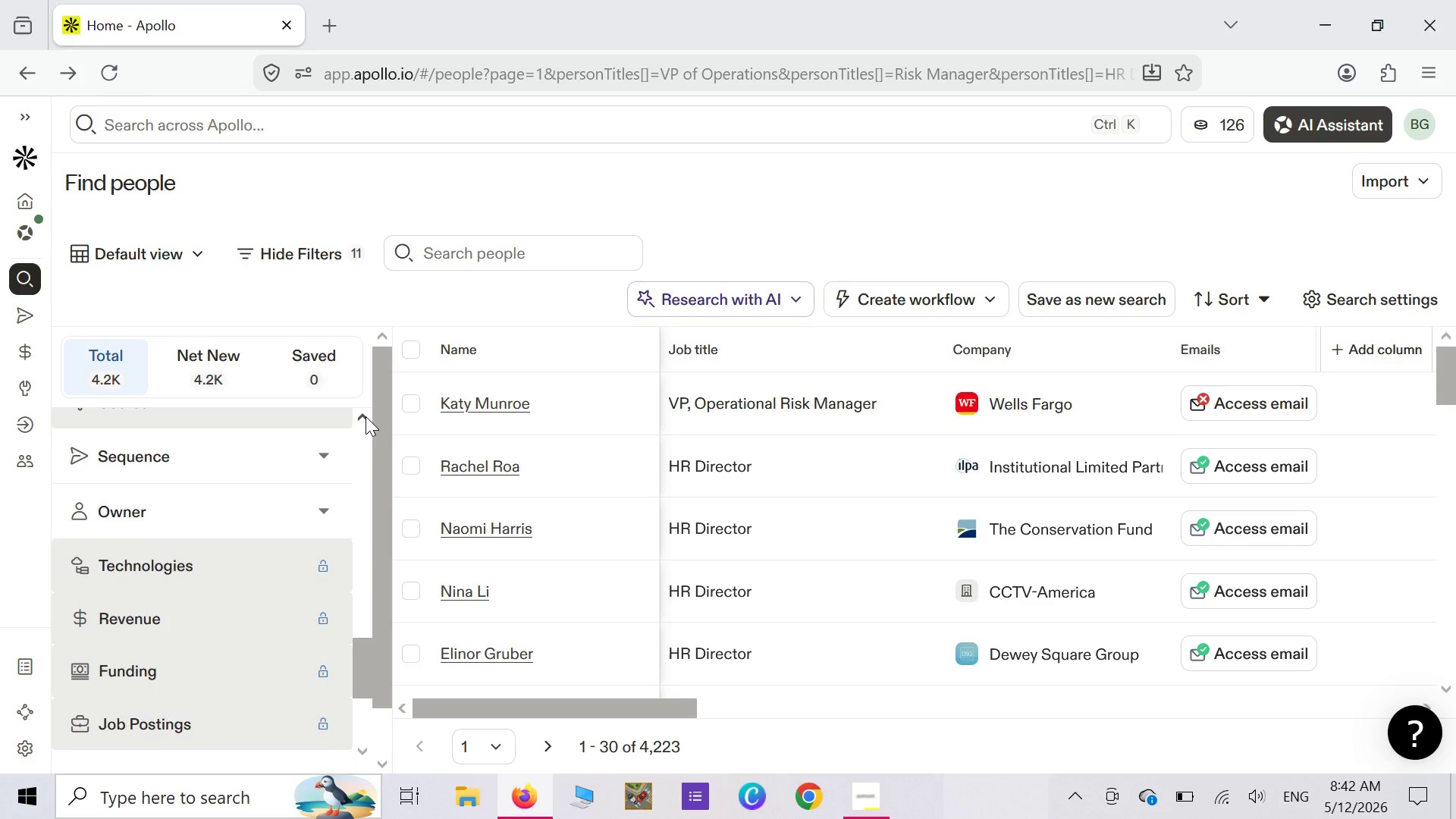 
triple_click([366, 416])
 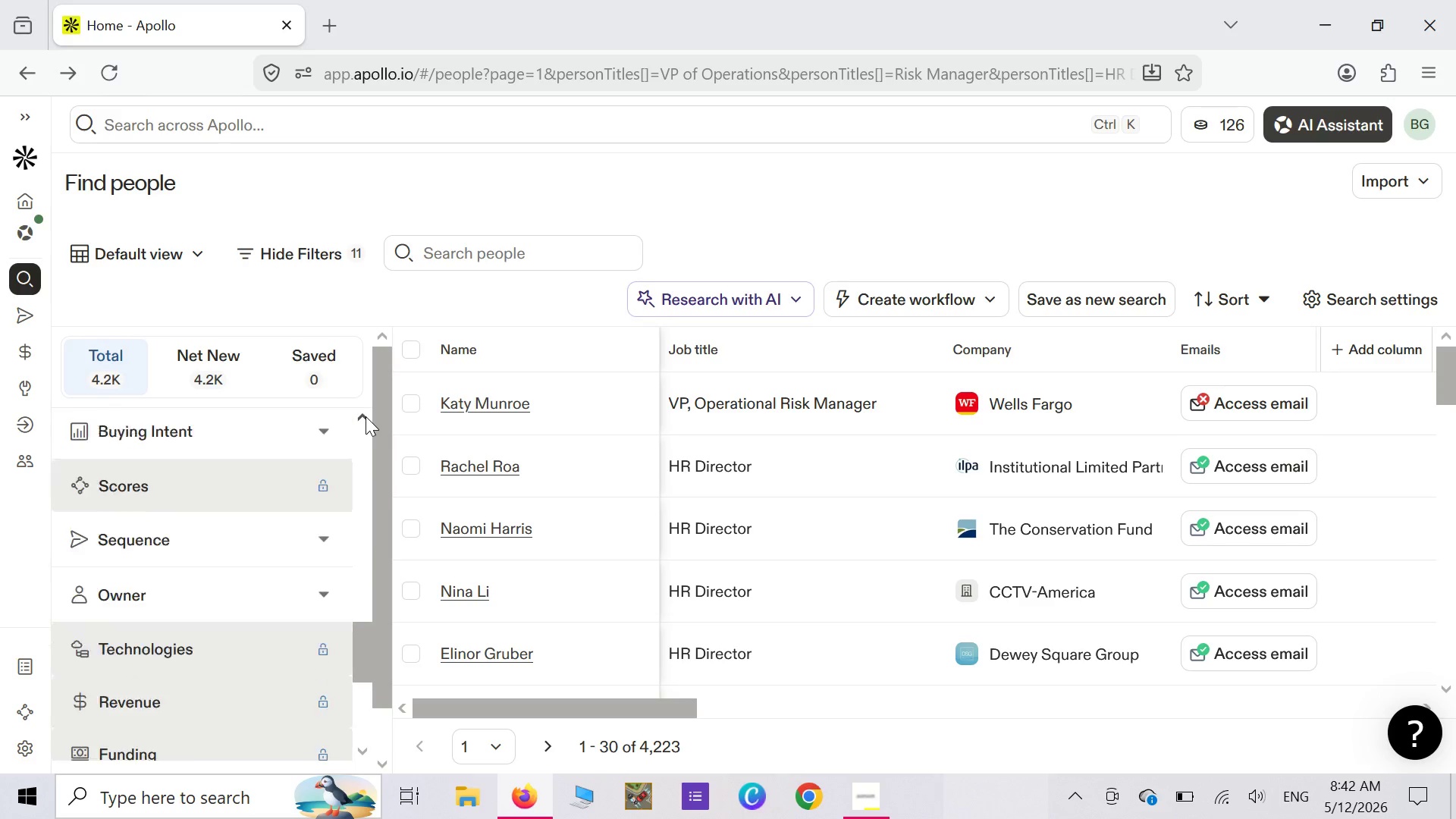 
triple_click([366, 416])
 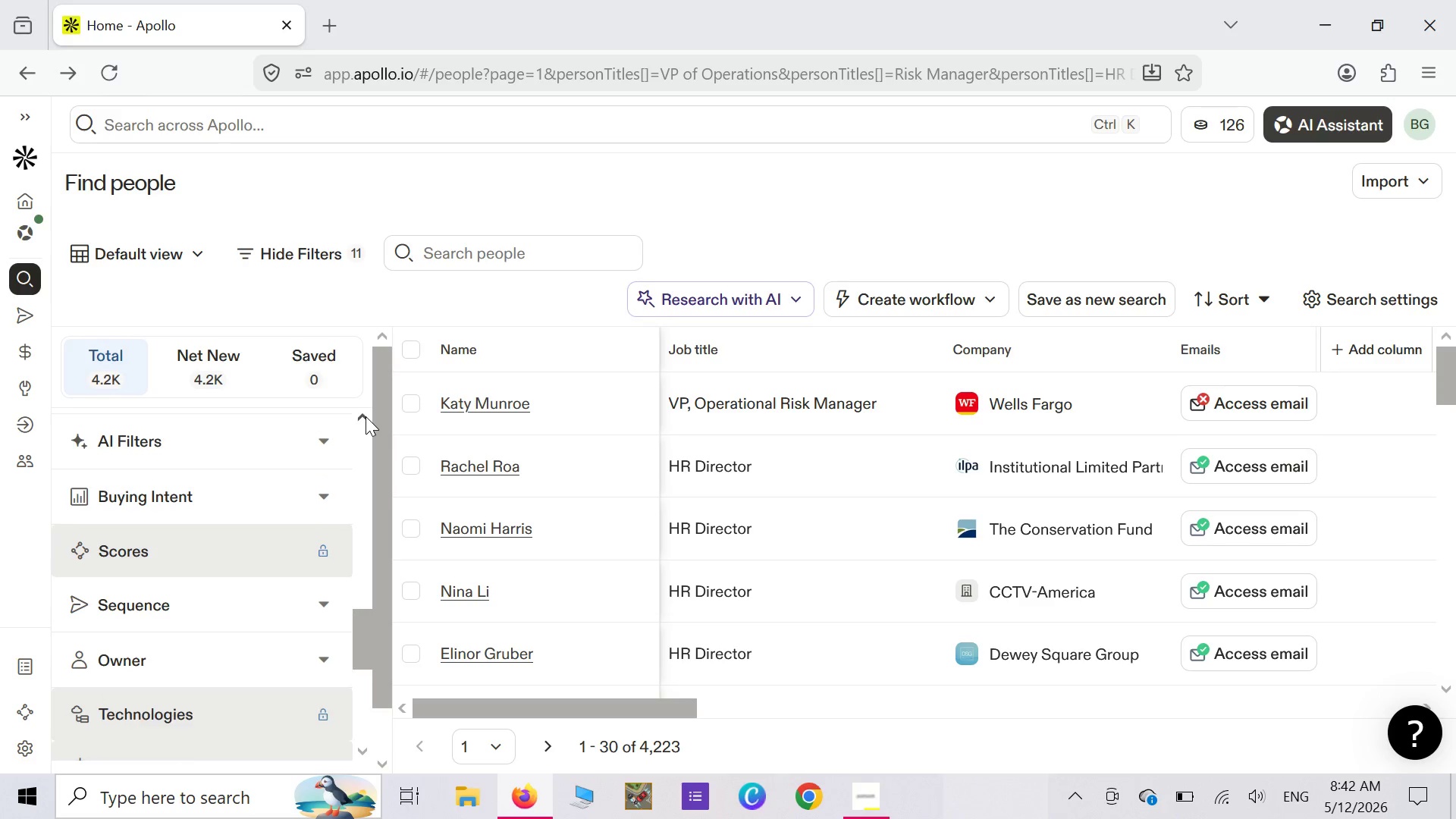 
triple_click([366, 416])
 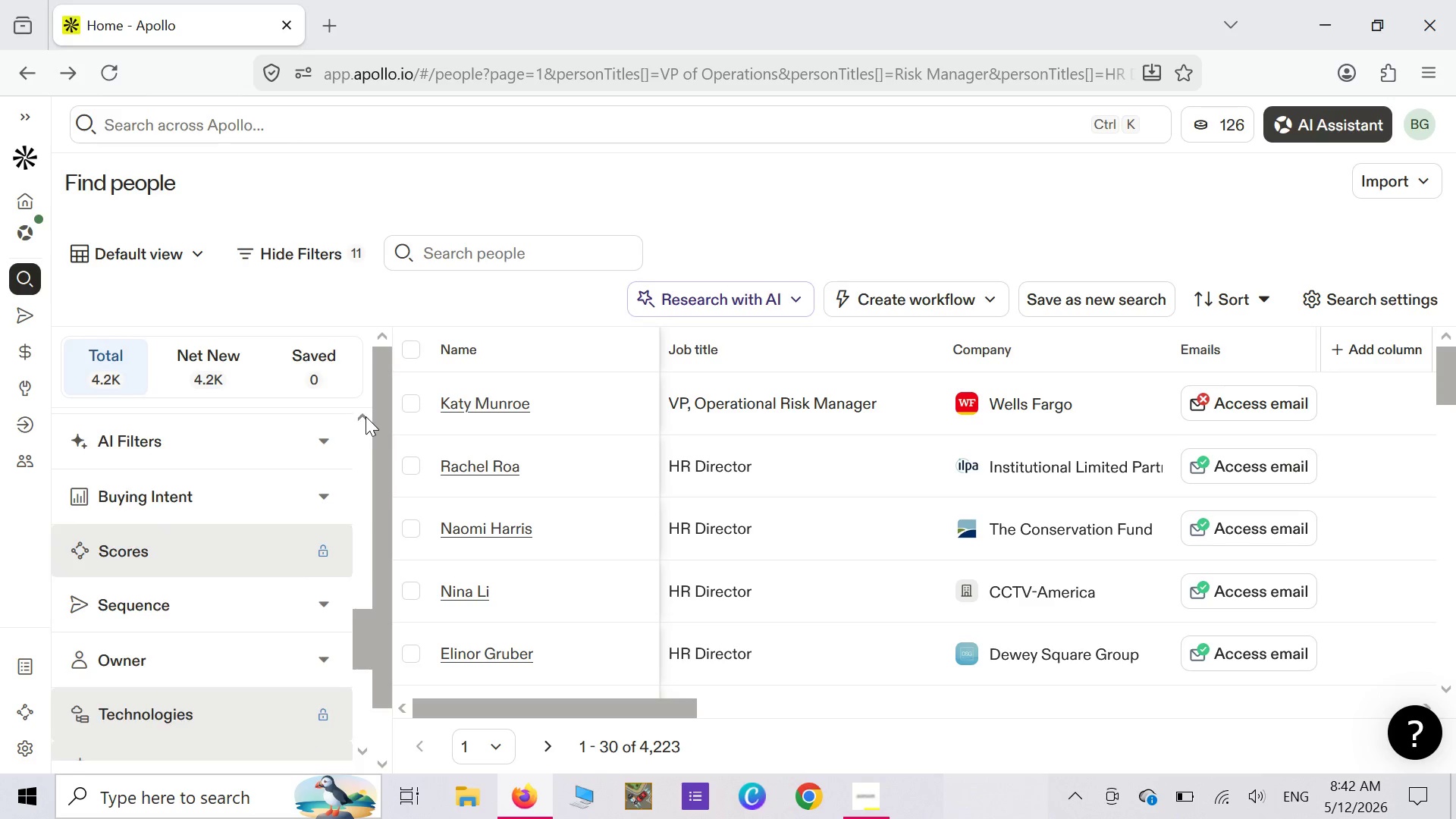 
triple_click([366, 416])
 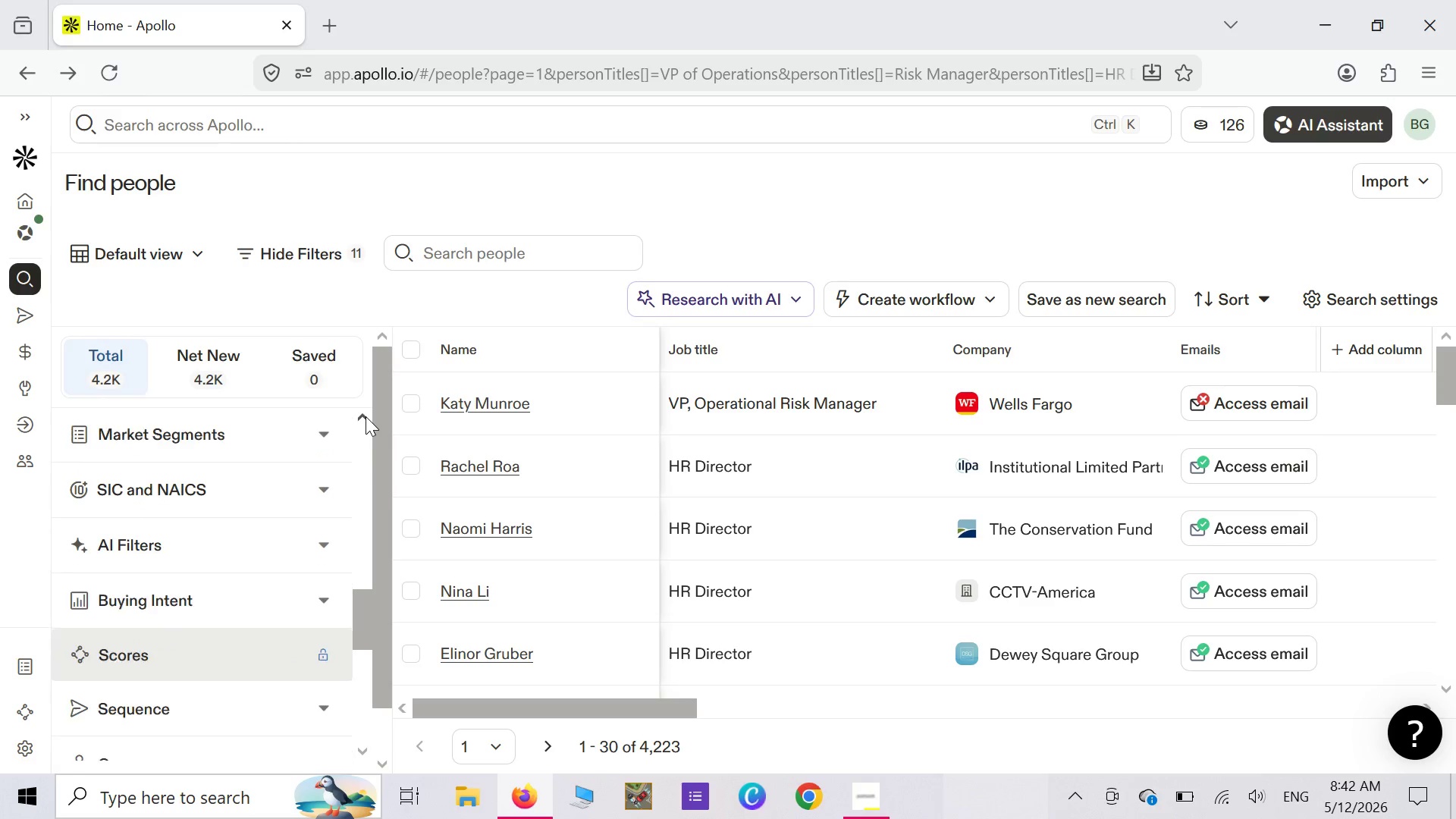 
triple_click([366, 416])
 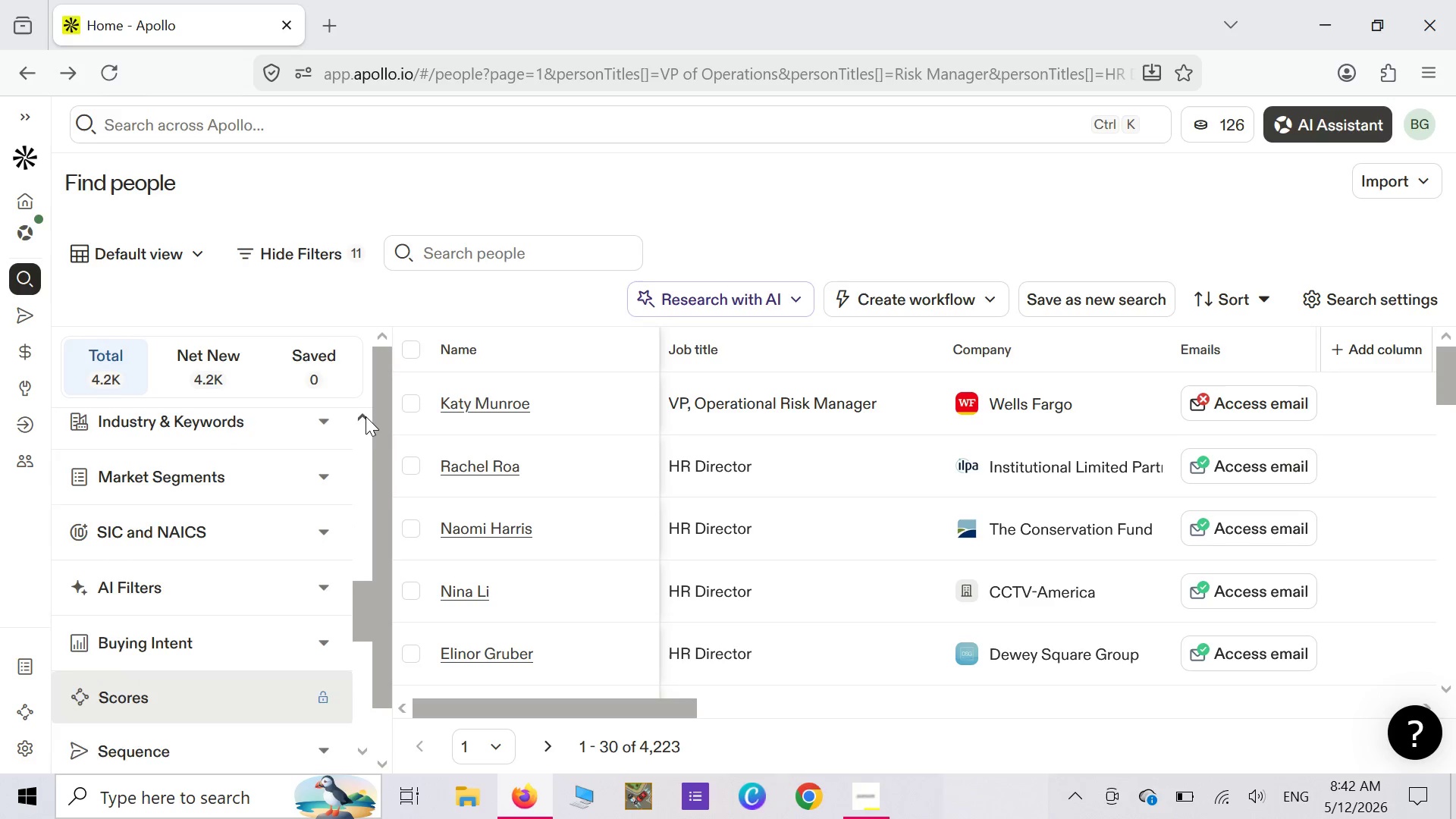 
triple_click([366, 416])
 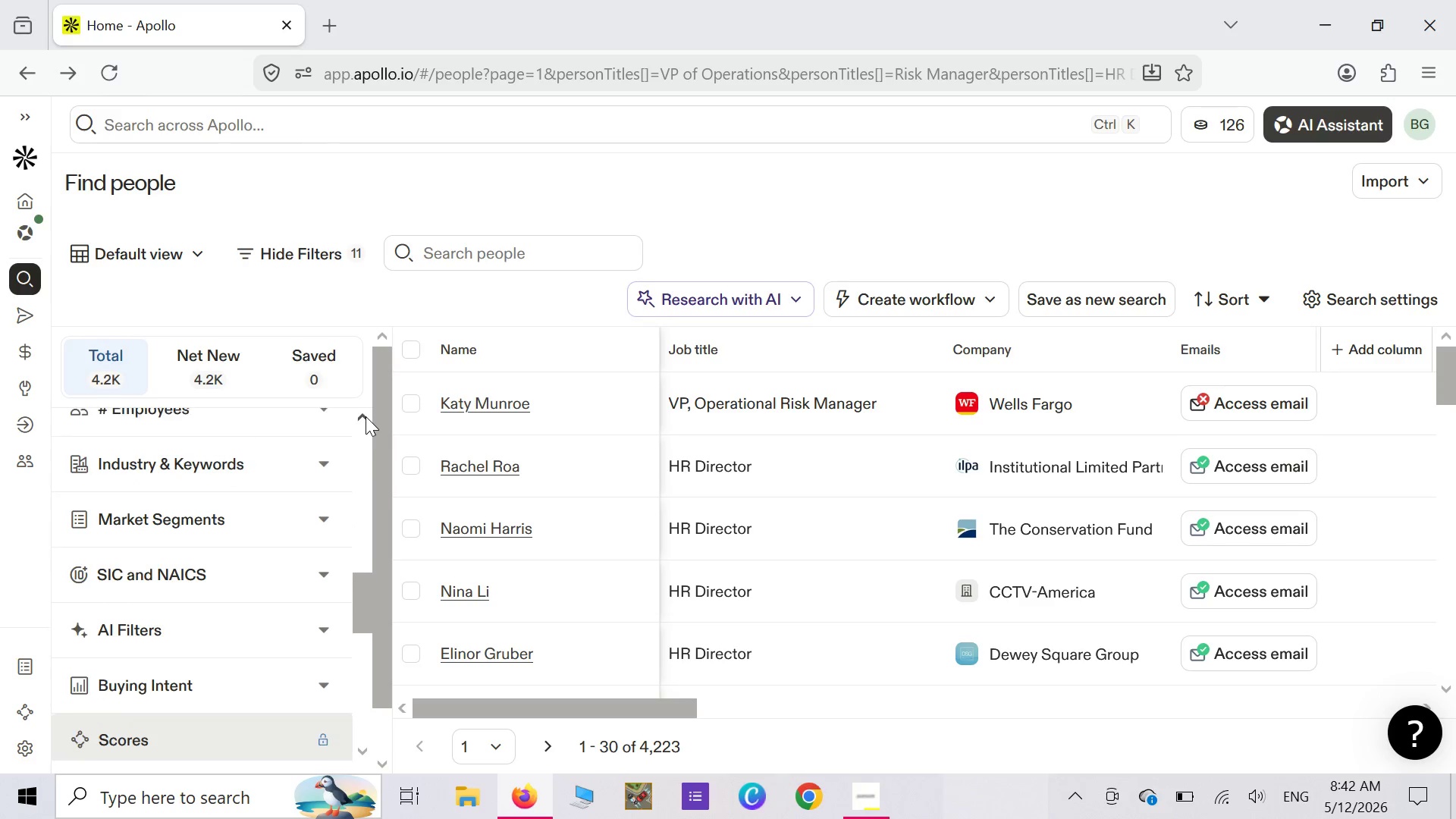 
triple_click([366, 416])
 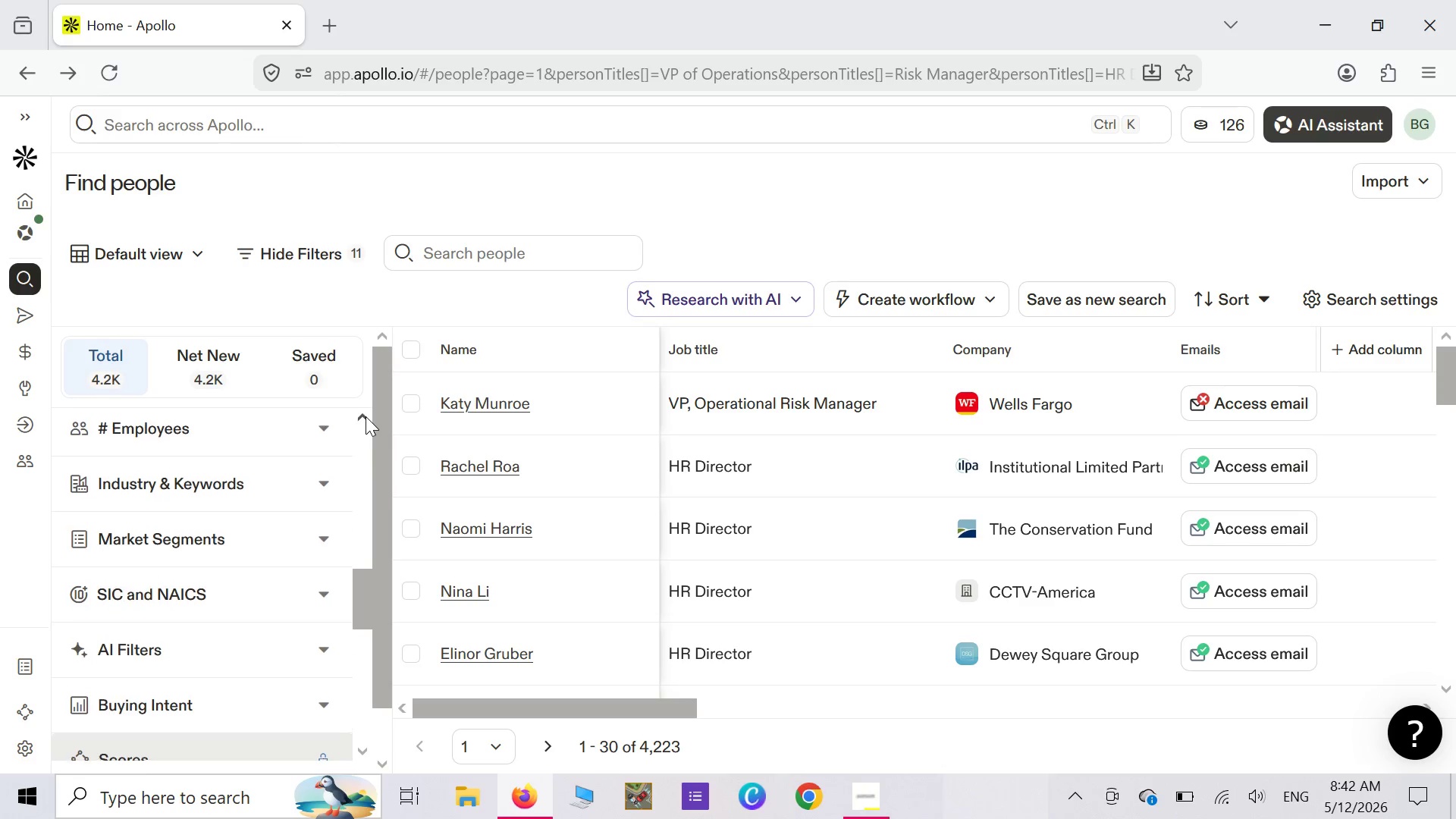 
triple_click([366, 416])
 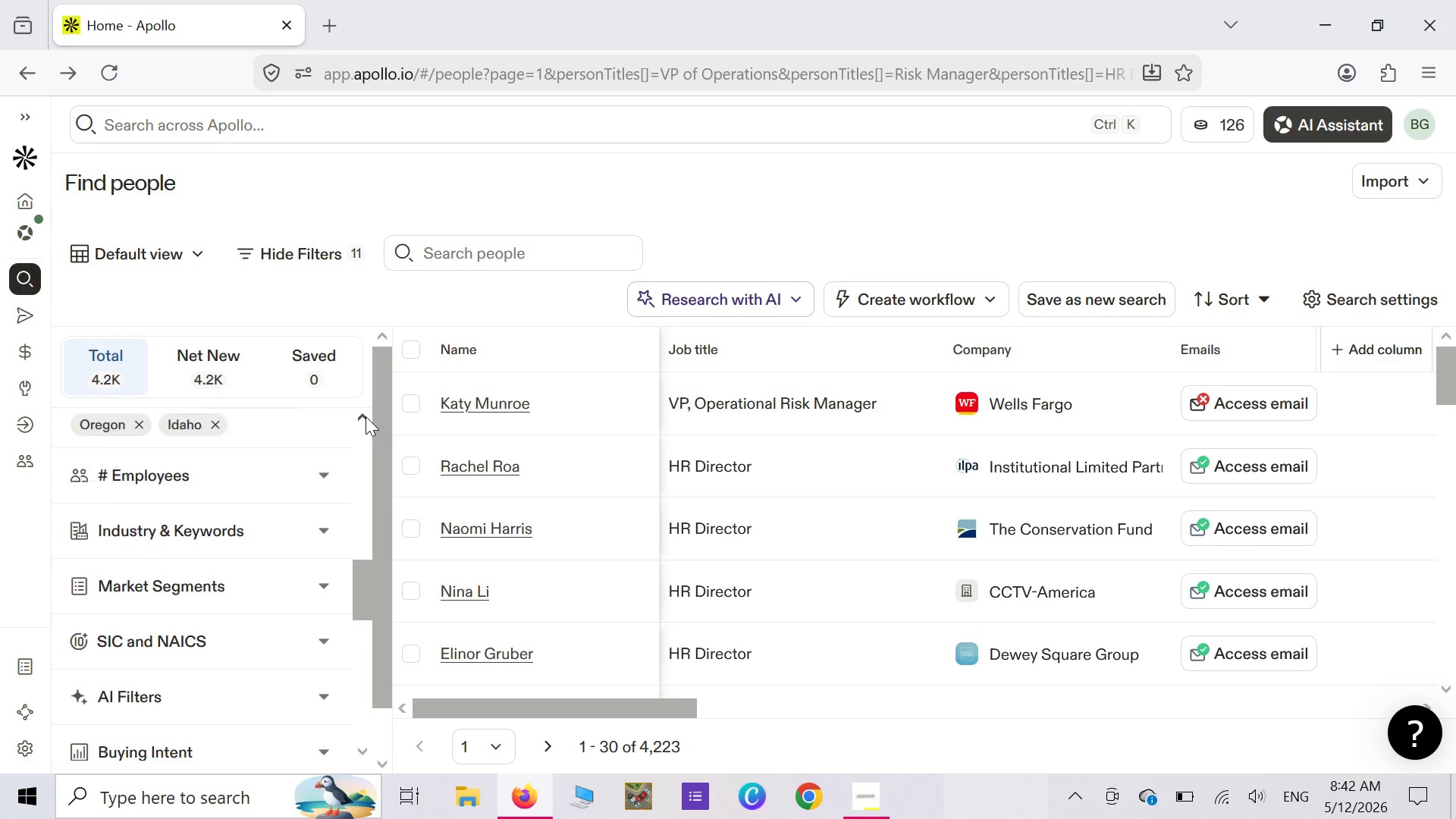 
triple_click([366, 416])
 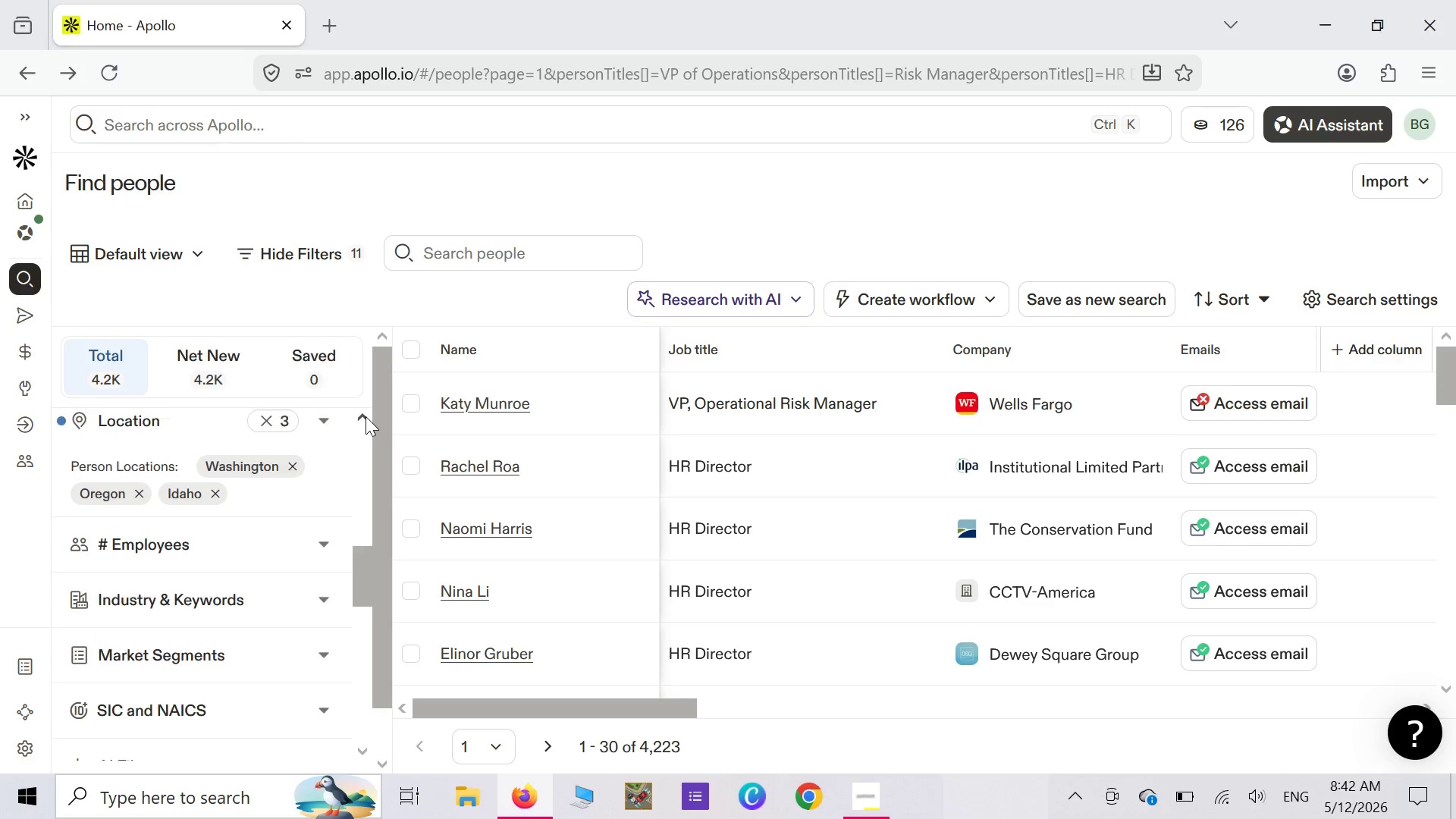 
triple_click([366, 416])
 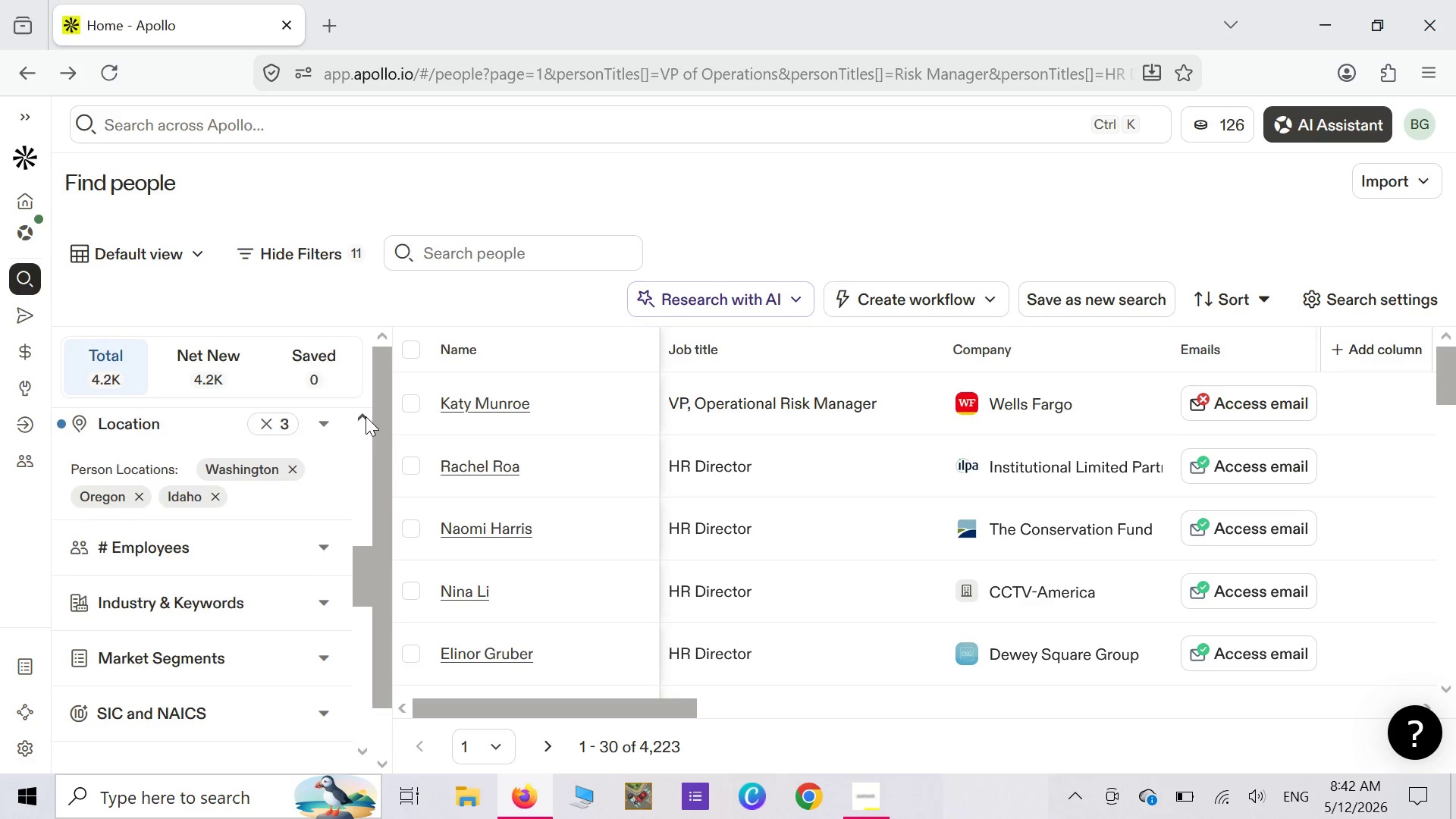 
triple_click([366, 416])
 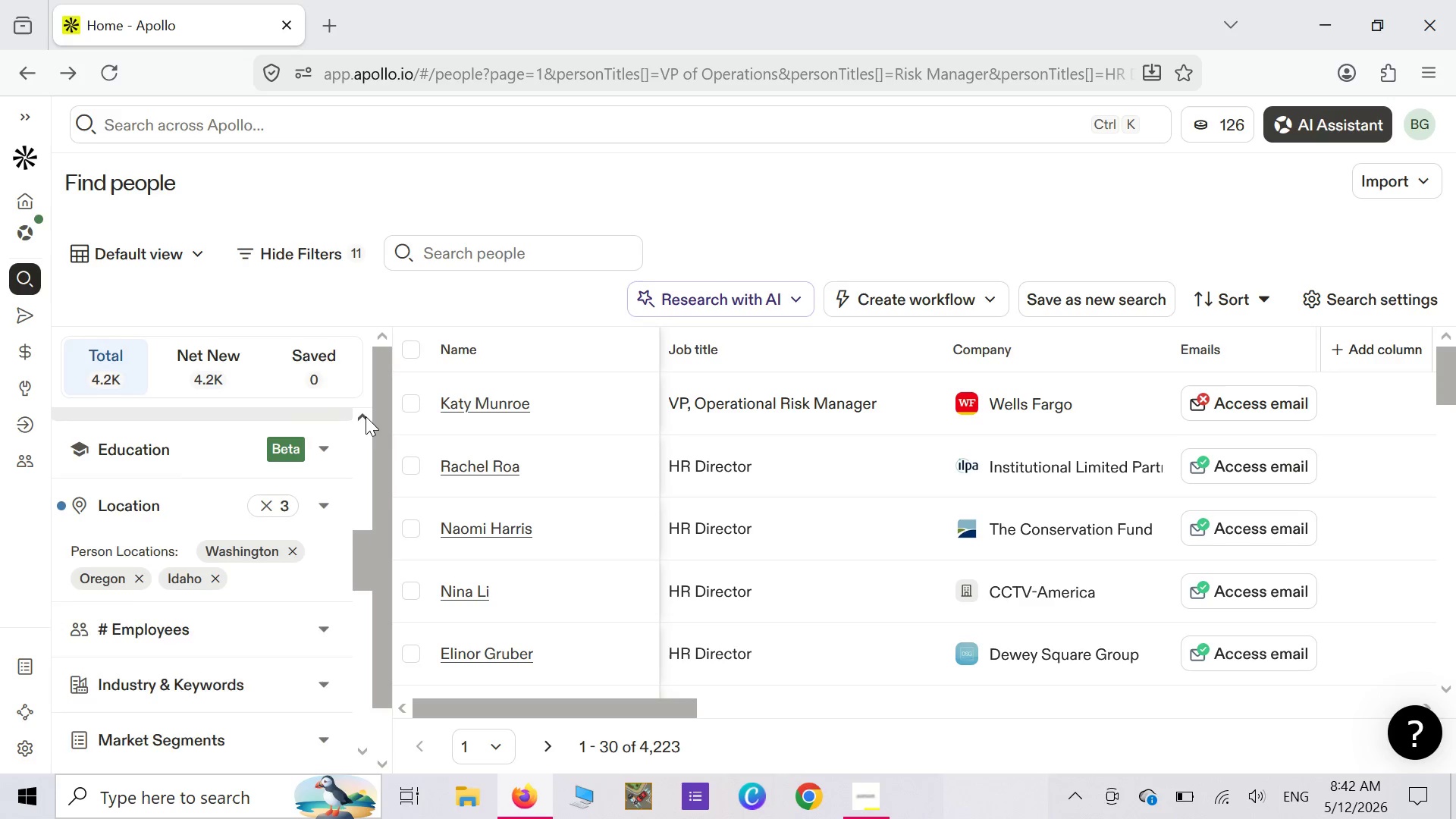 
triple_click([366, 416])
 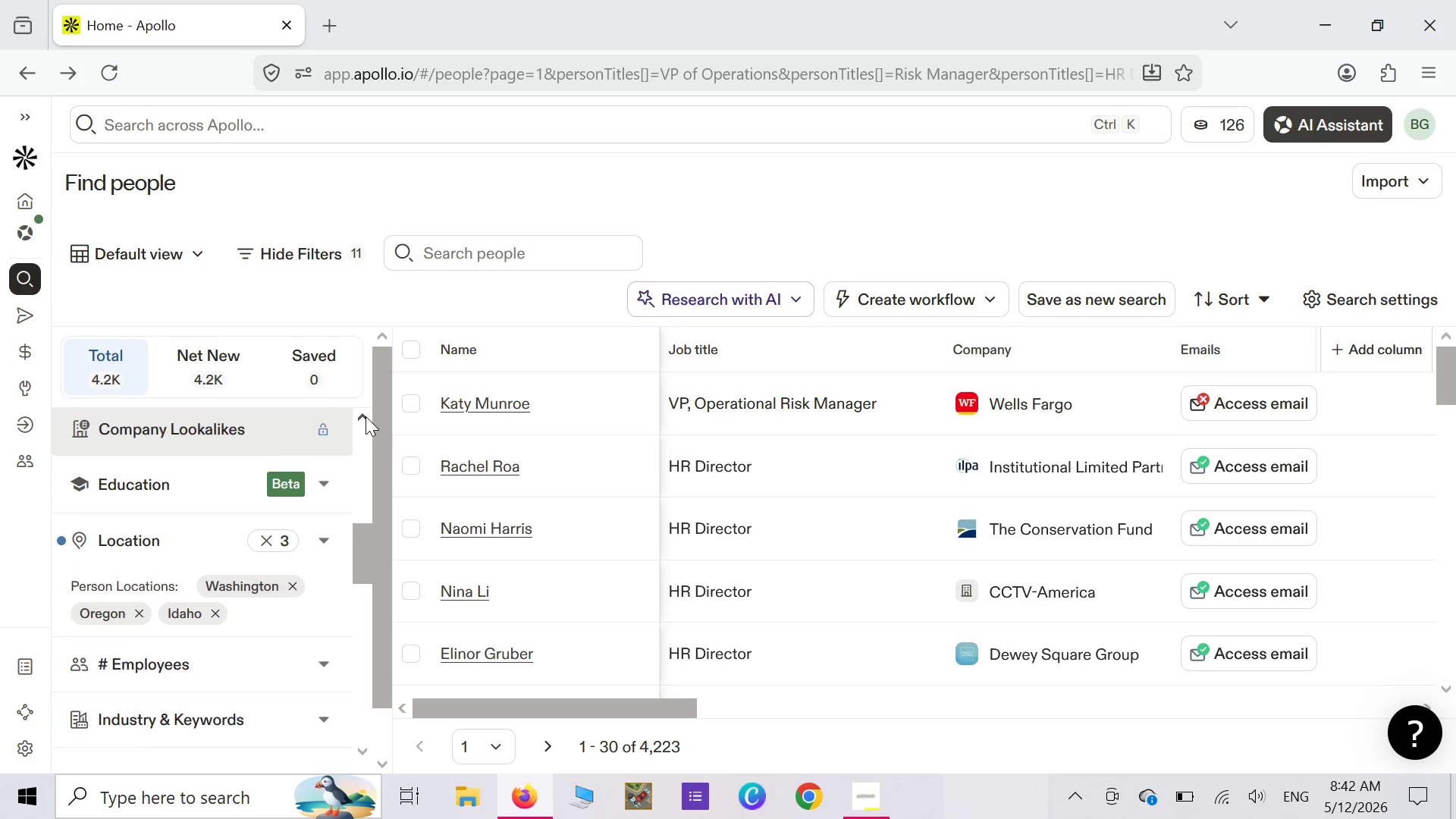 
triple_click([366, 416])
 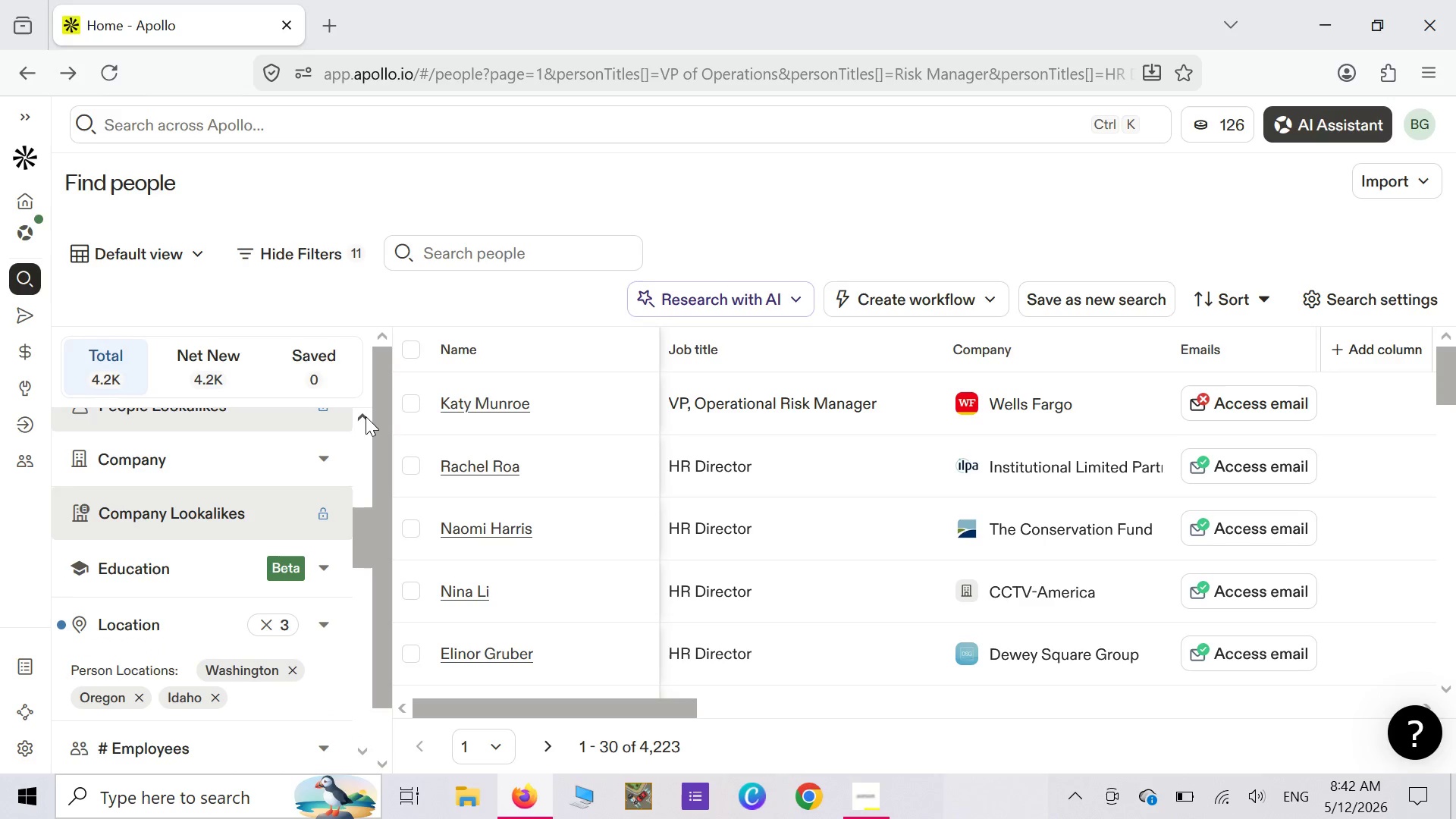 
double_click([366, 416])
 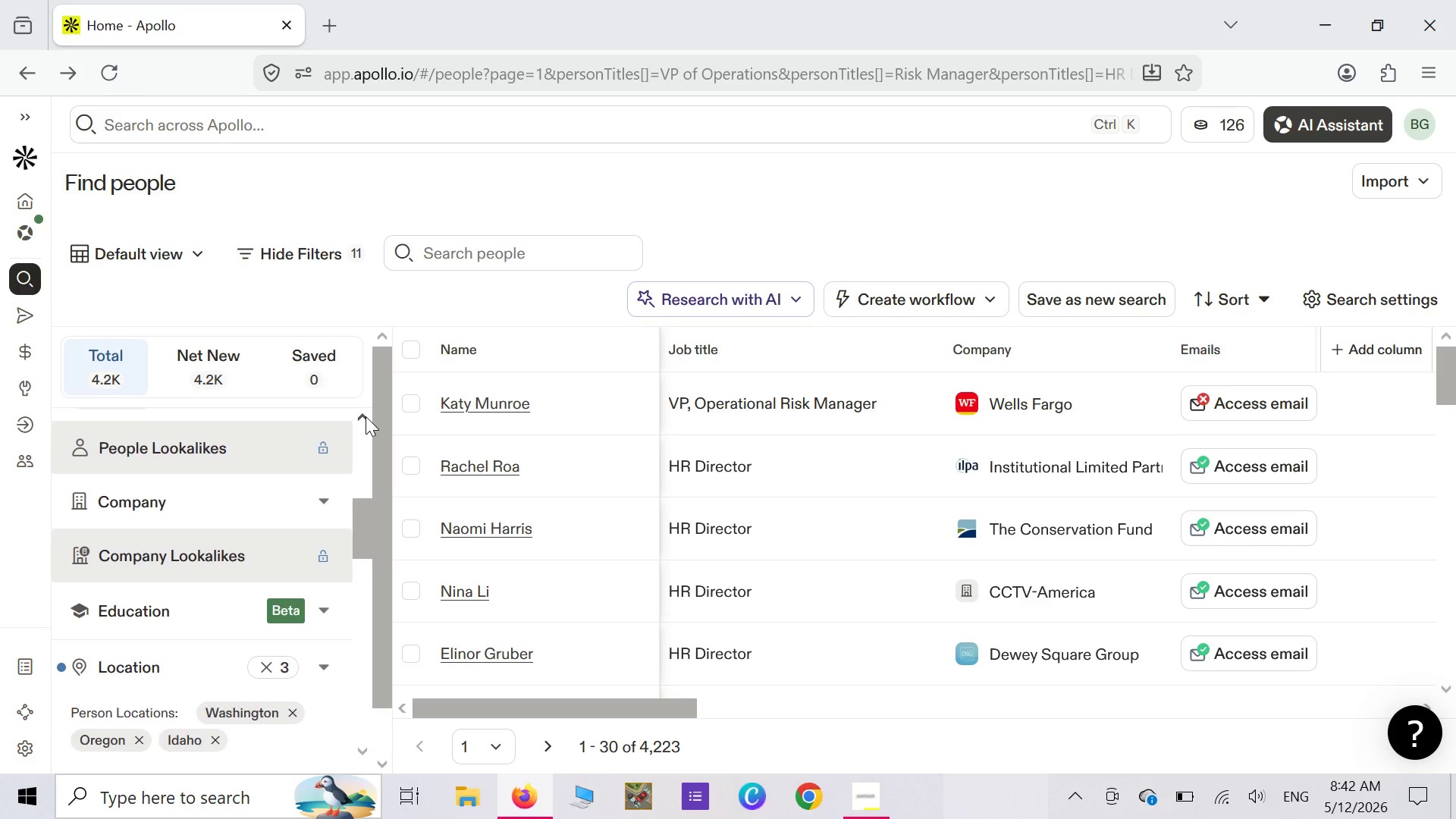 
triple_click([366, 416])
 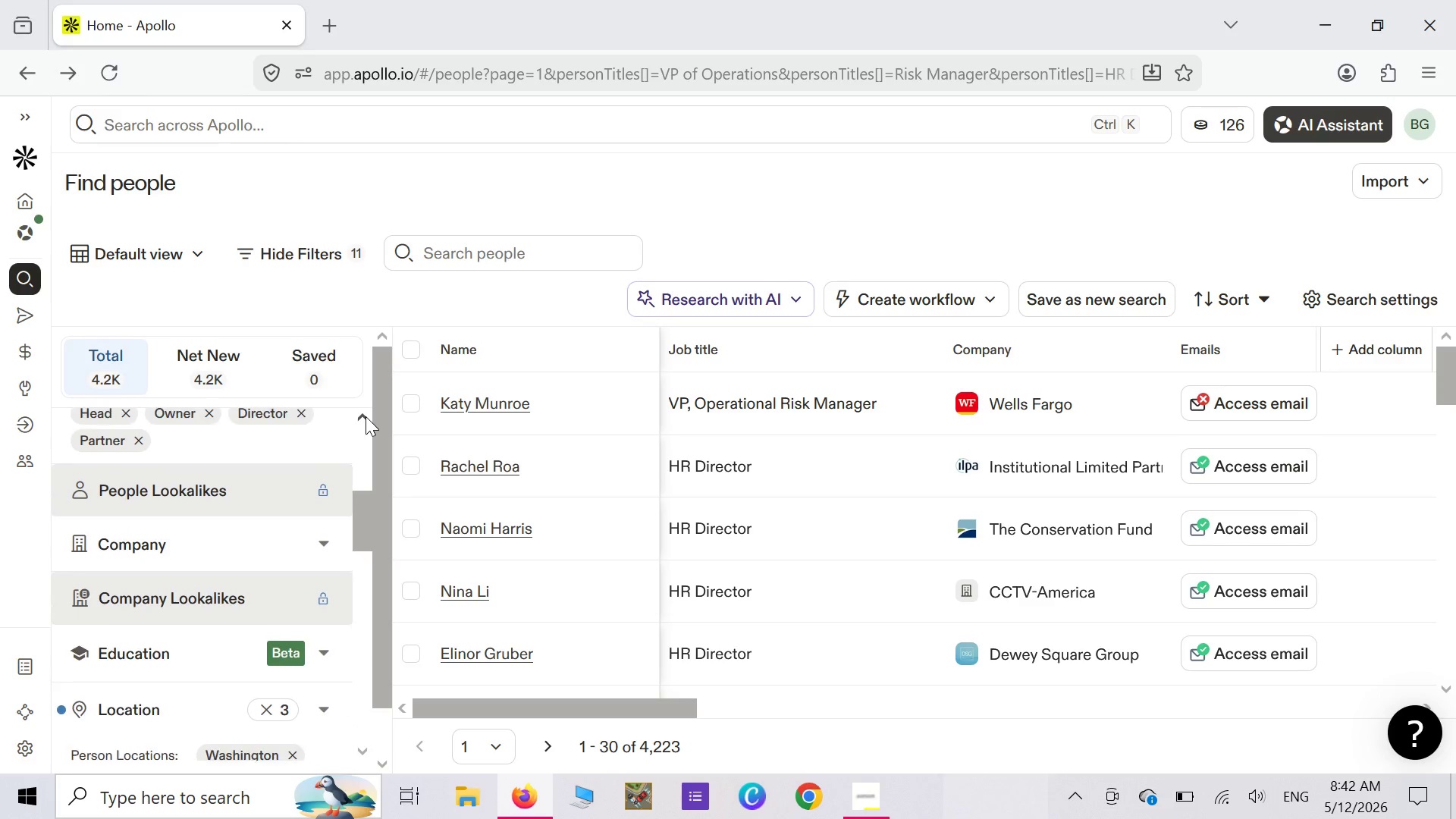 
triple_click([366, 416])
 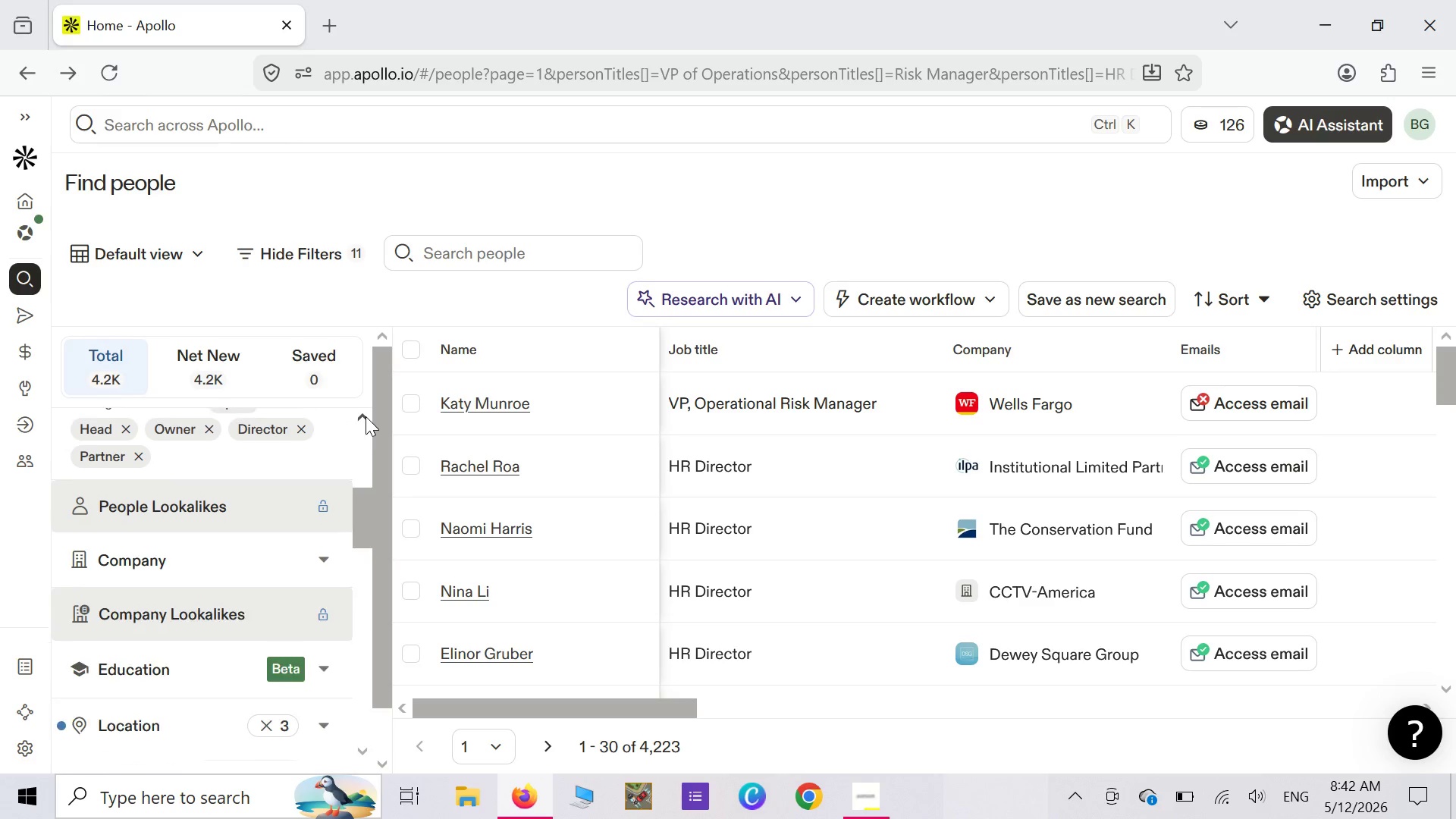 
triple_click([366, 416])
 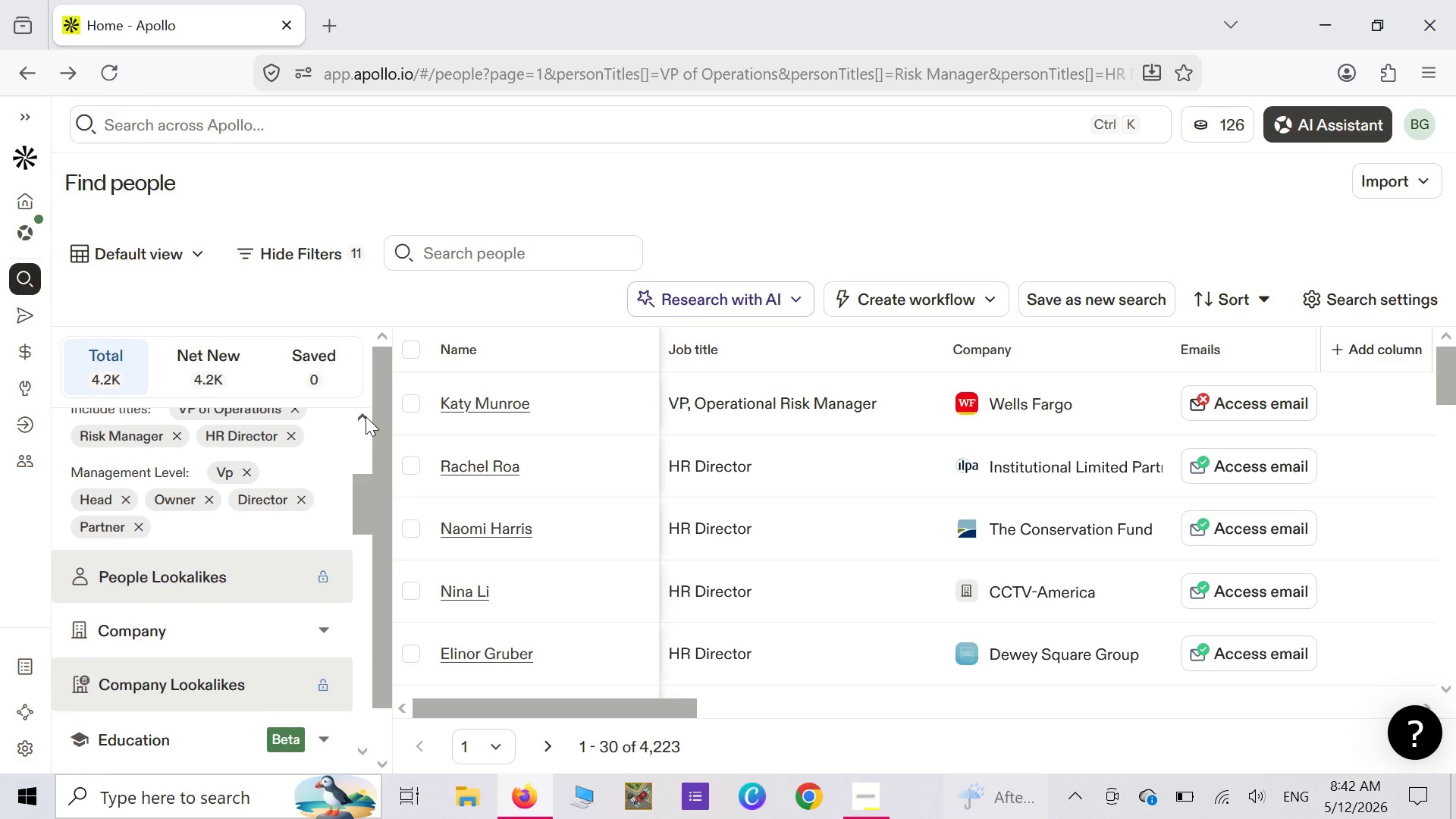 
double_click([366, 416])
 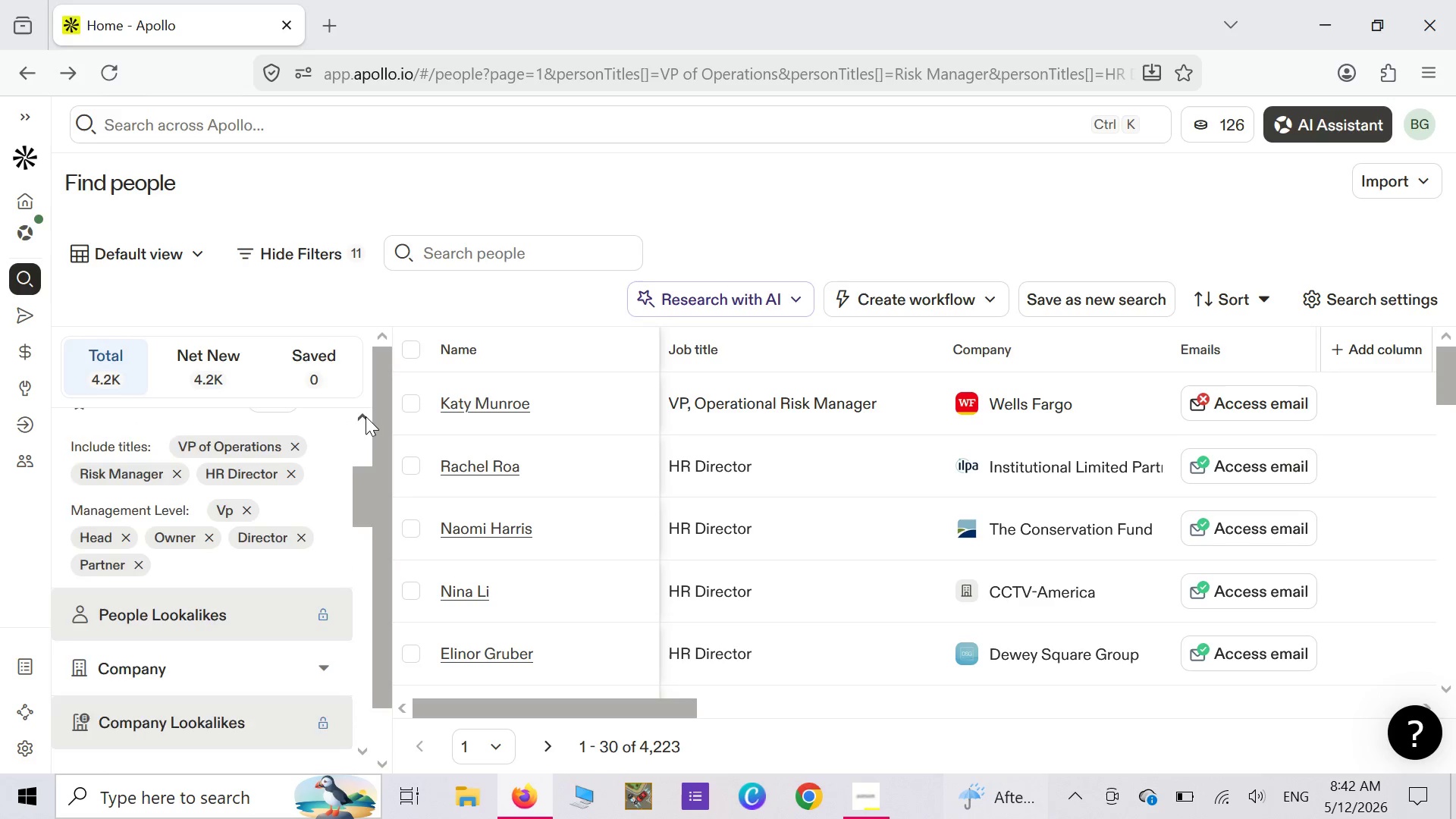 
triple_click([366, 416])
 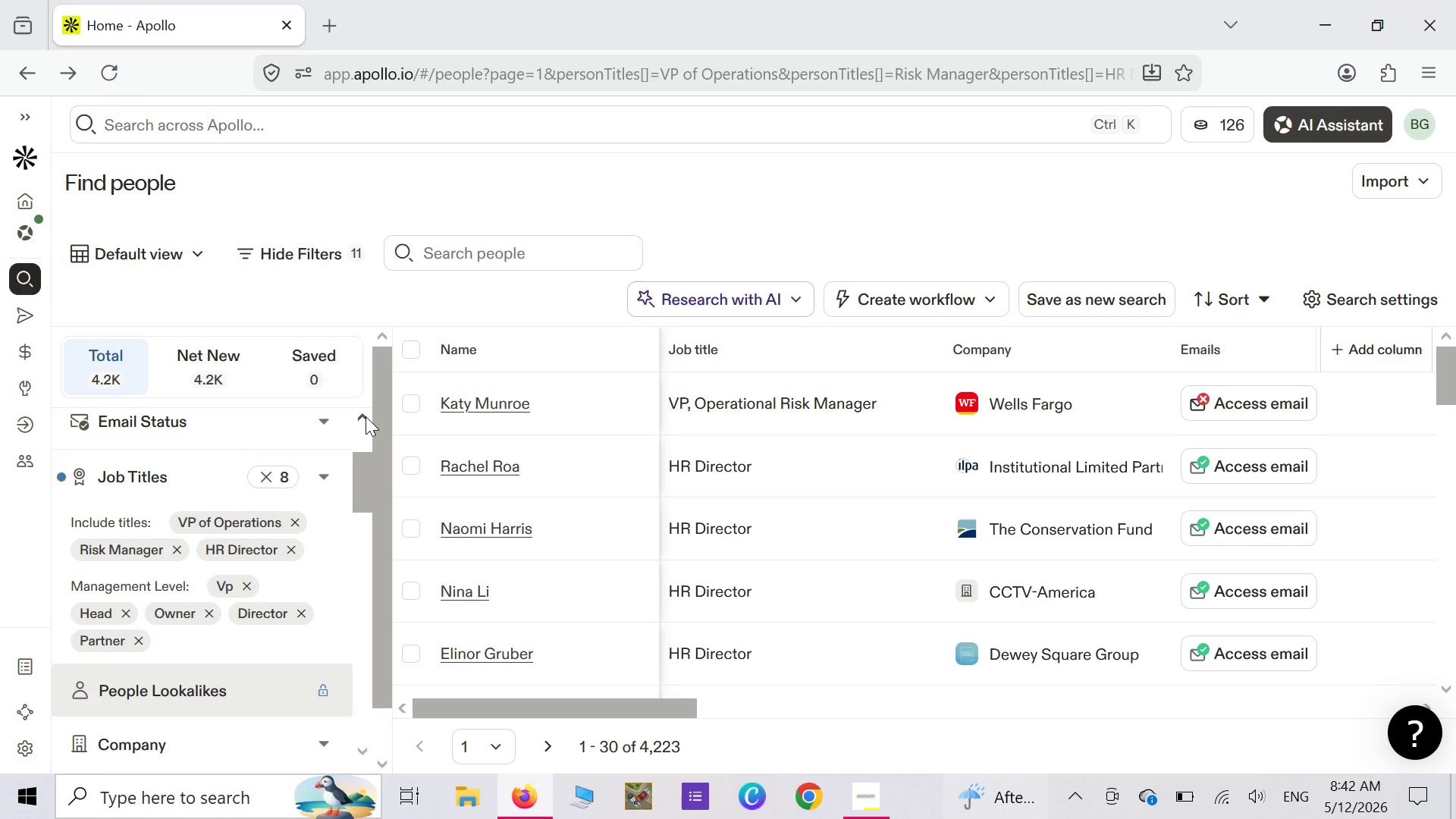 
triple_click([366, 416])
 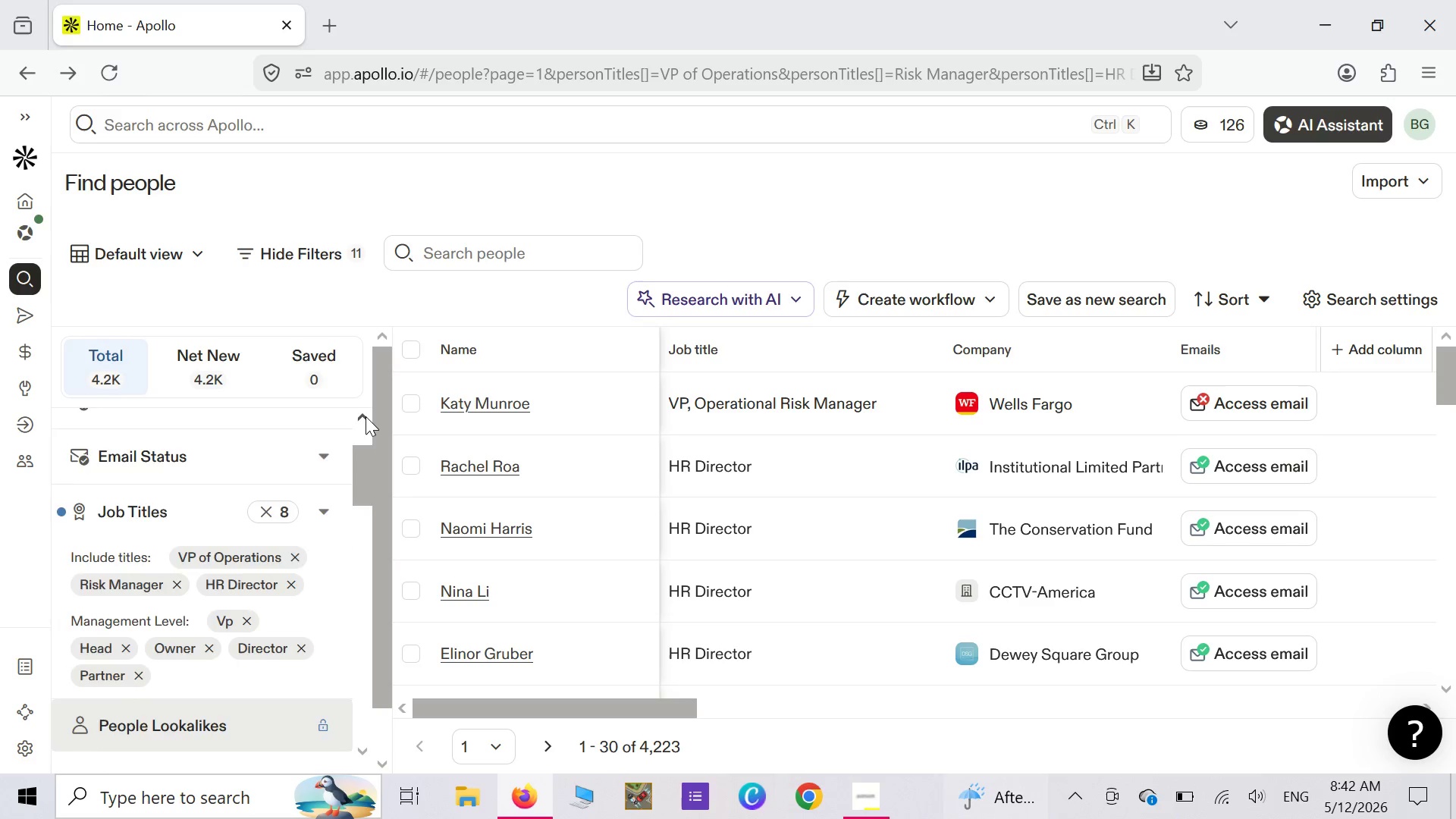 
triple_click([366, 416])
 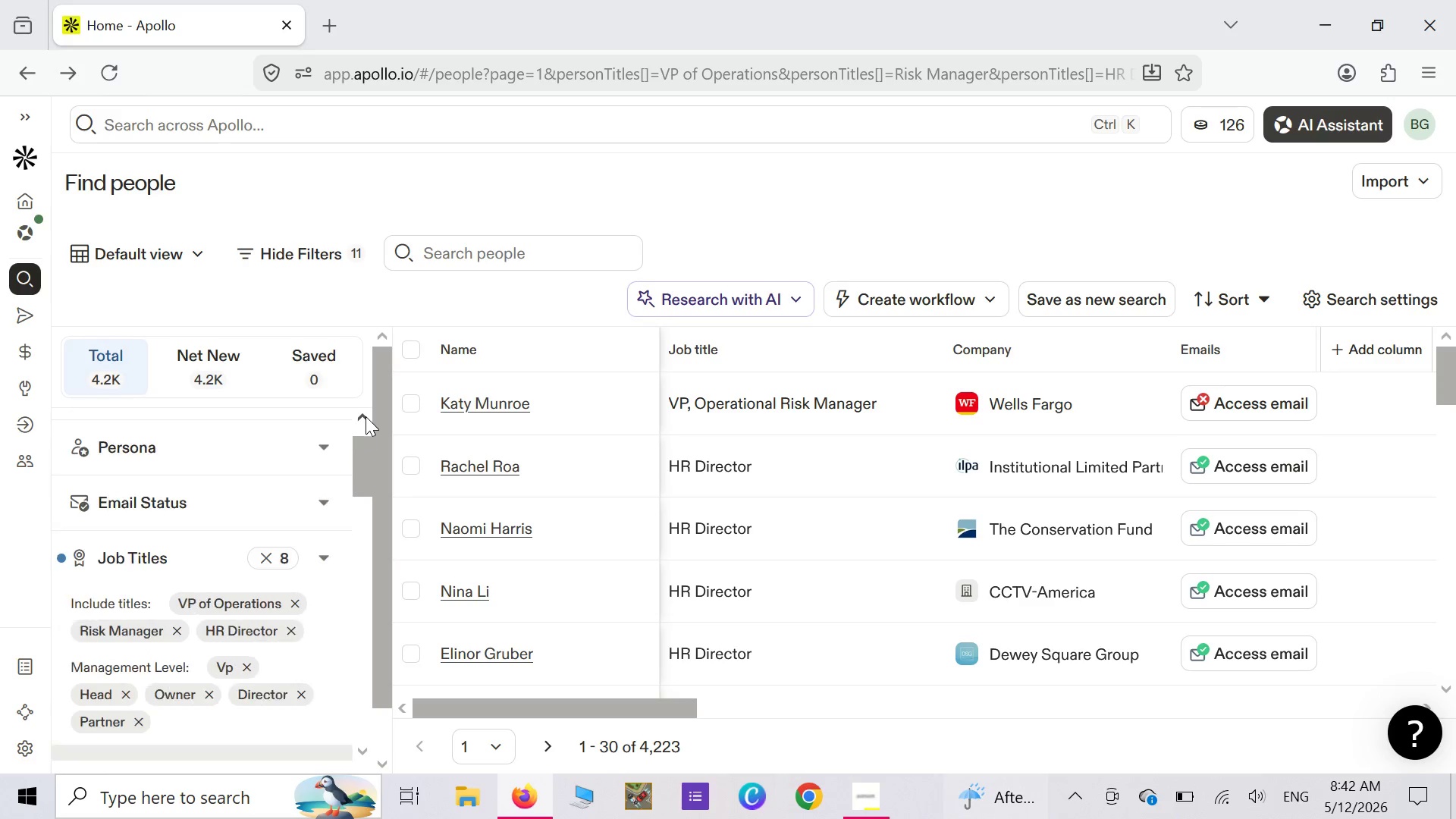 
triple_click([366, 416])
 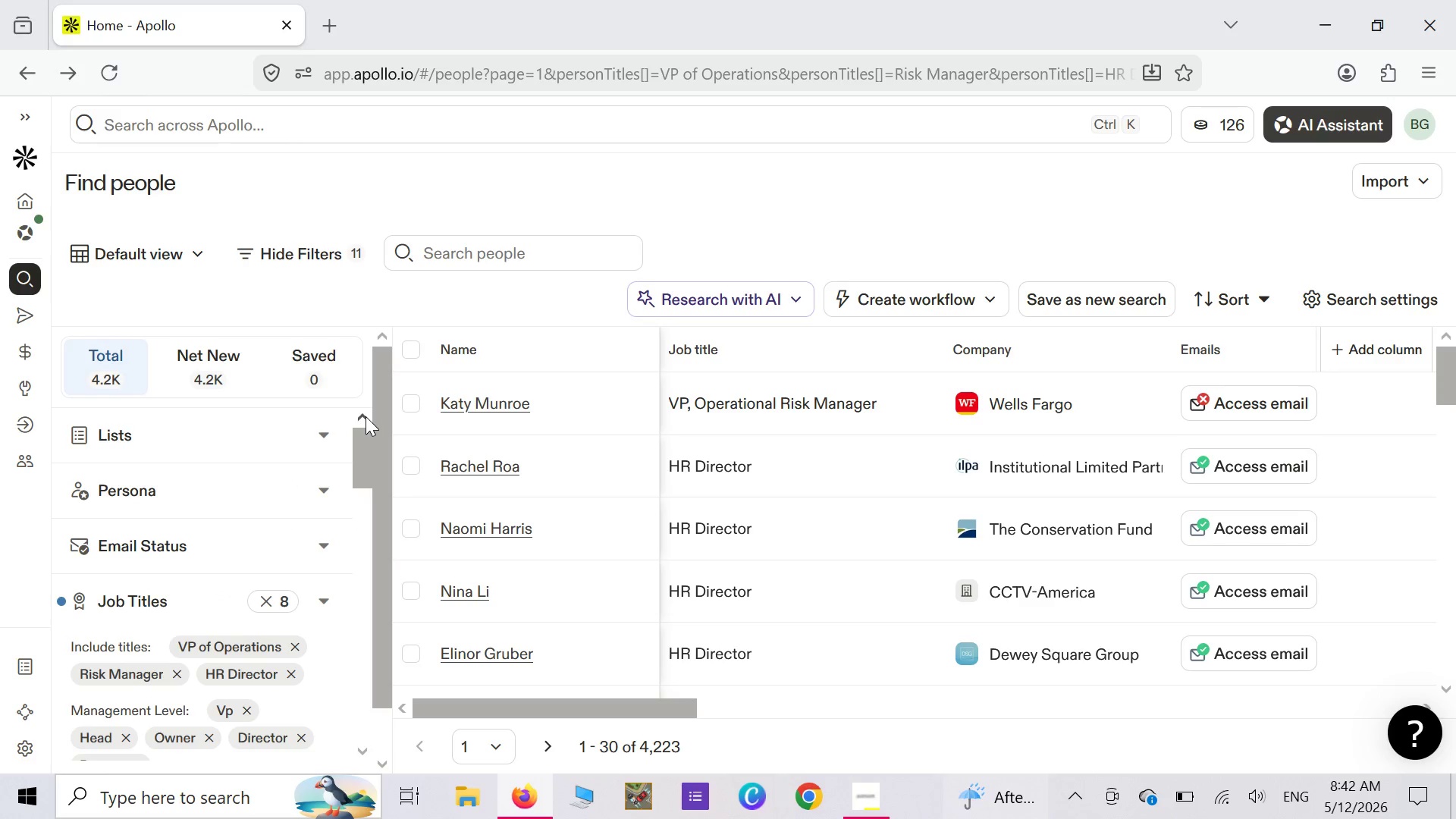 
double_click([366, 416])
 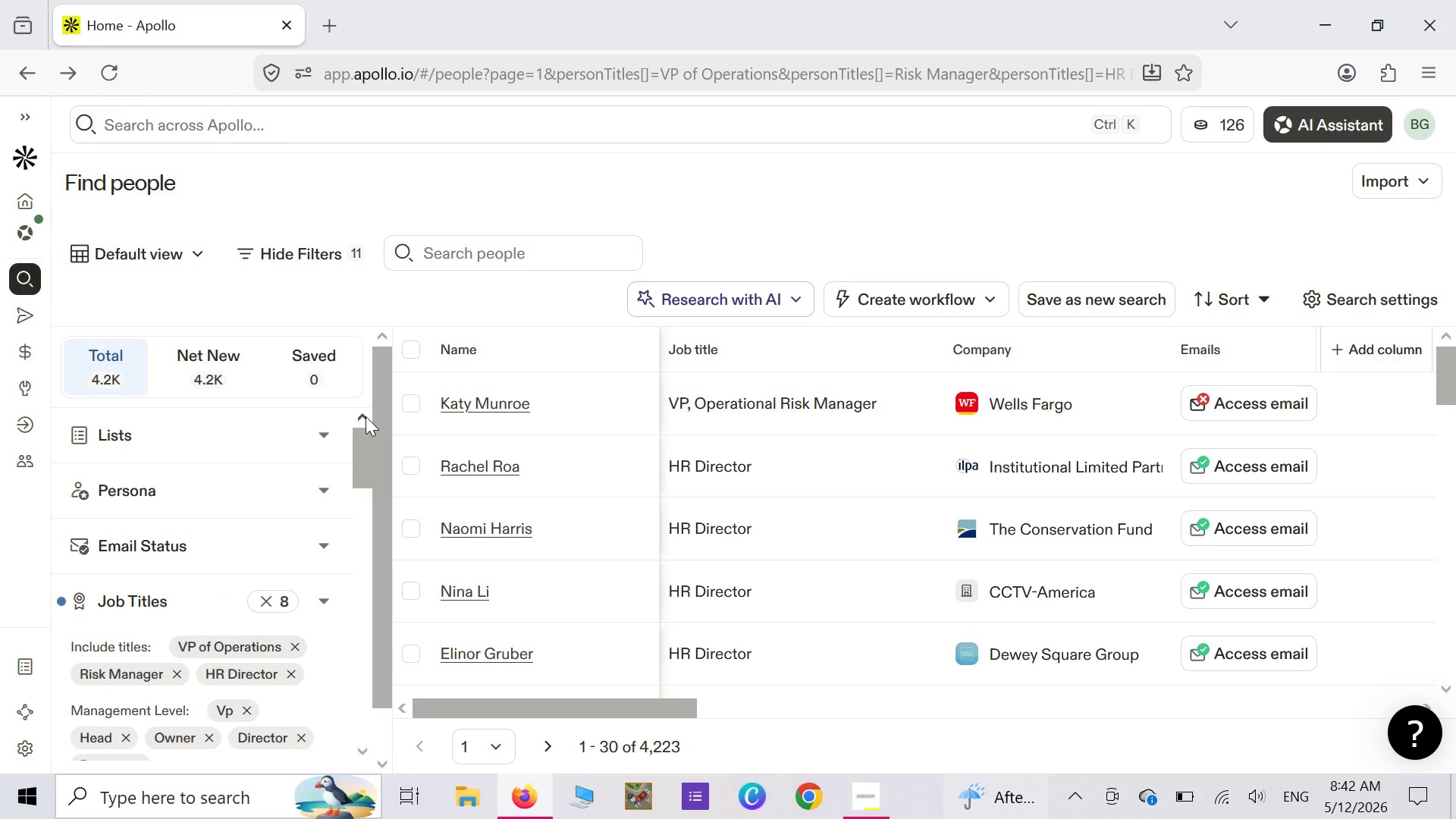 
double_click([366, 416])
 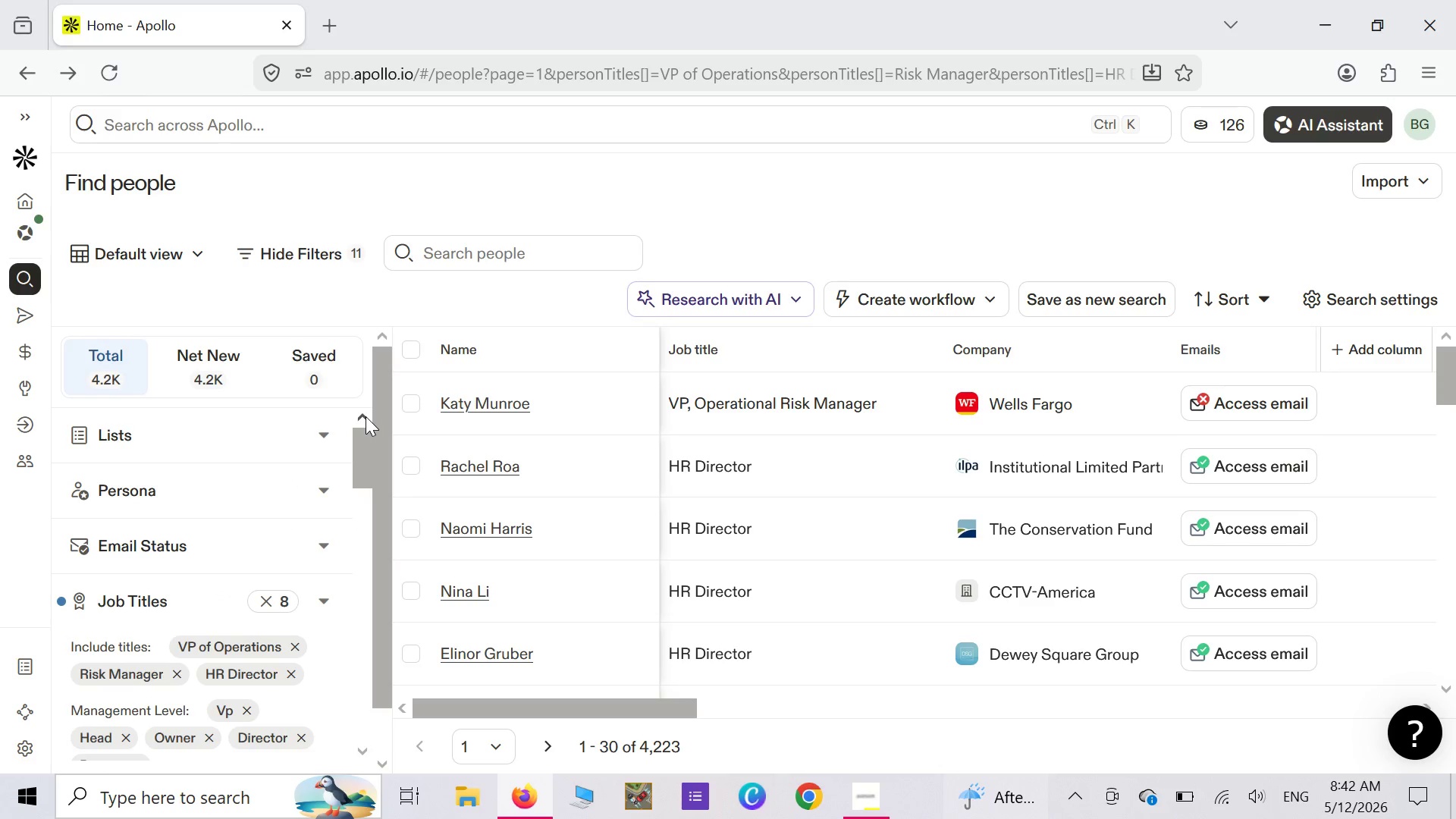 
triple_click([366, 416])
 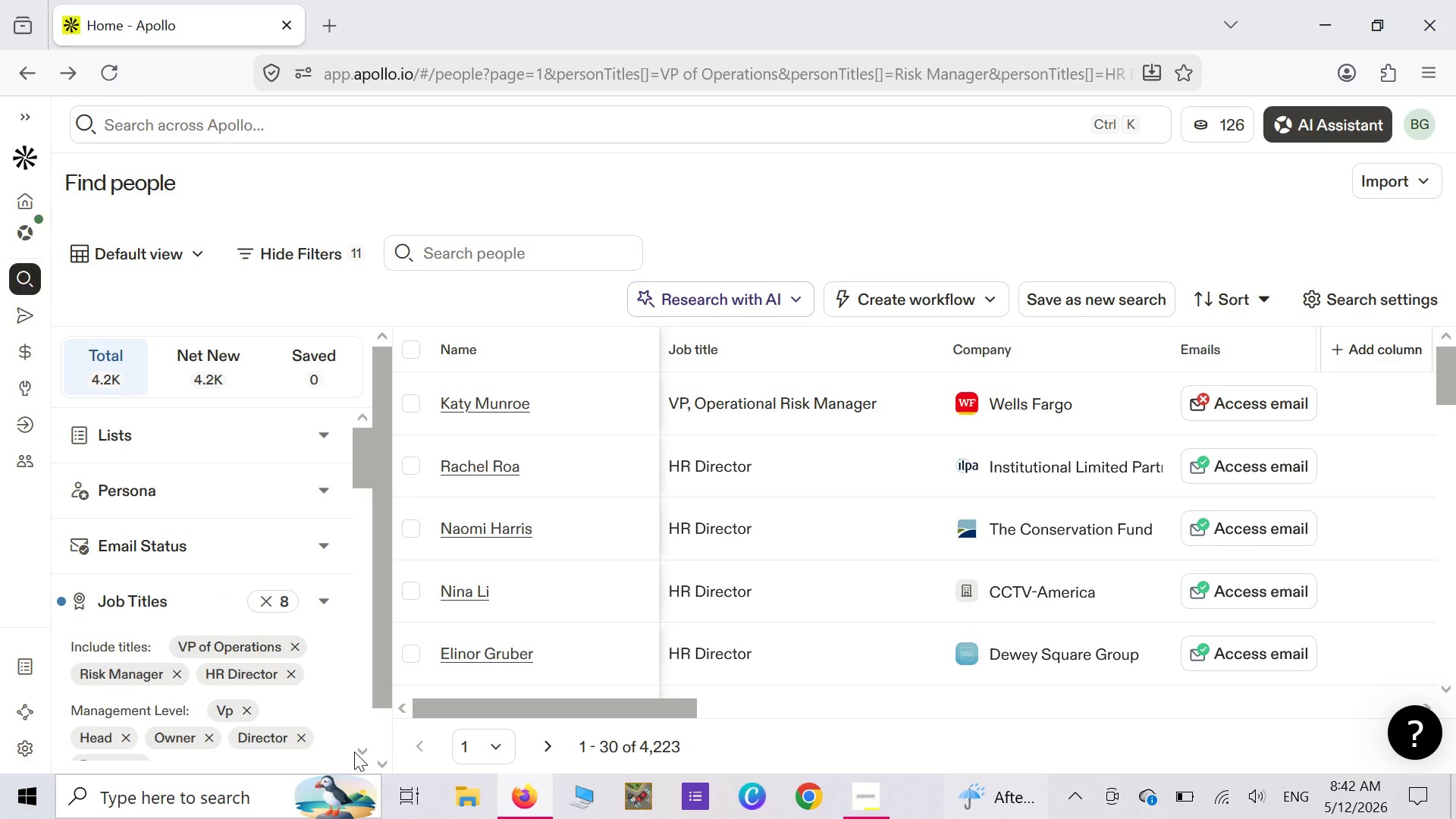 
left_click([357, 755])
 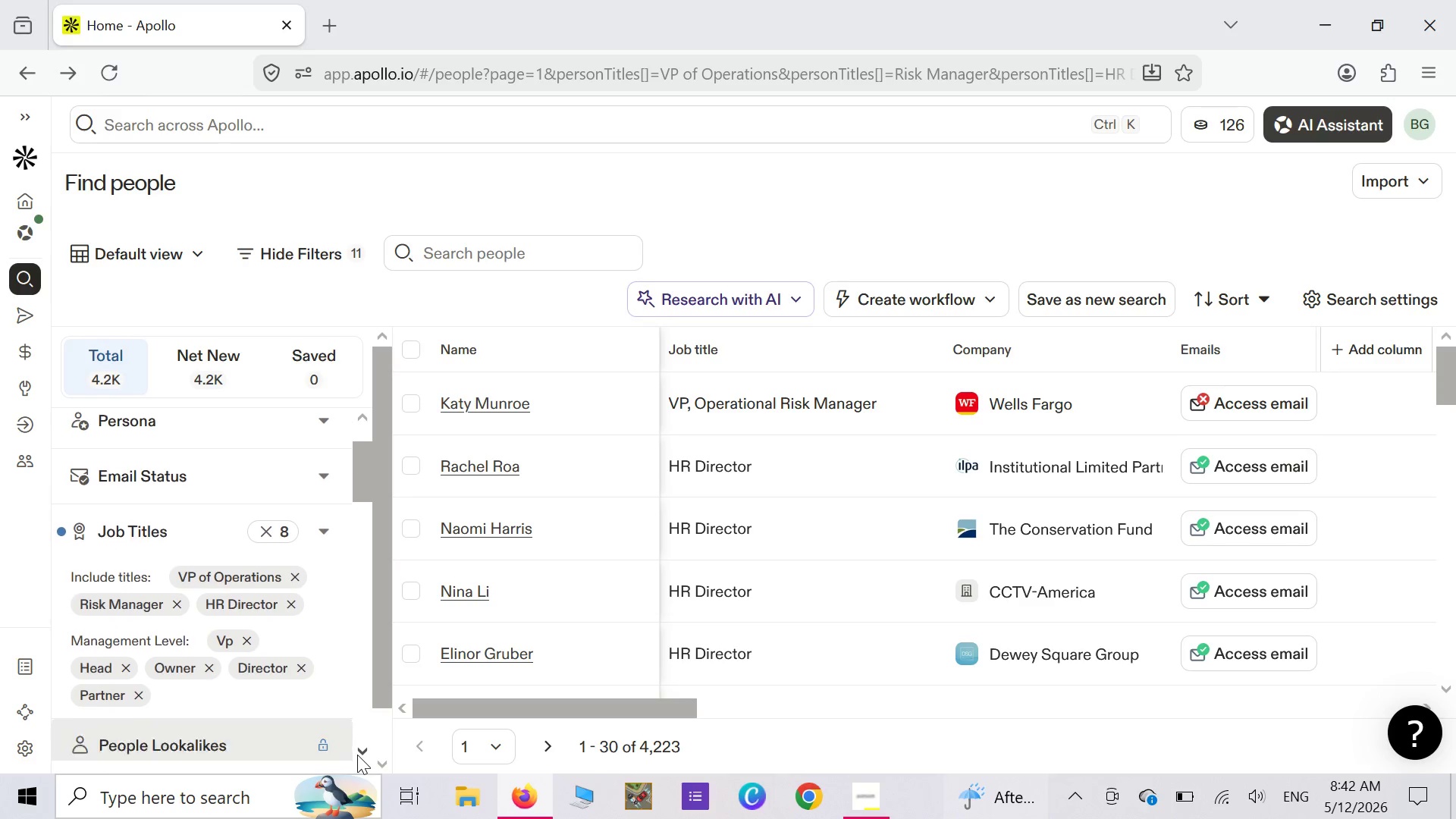 
double_click([357, 755])
 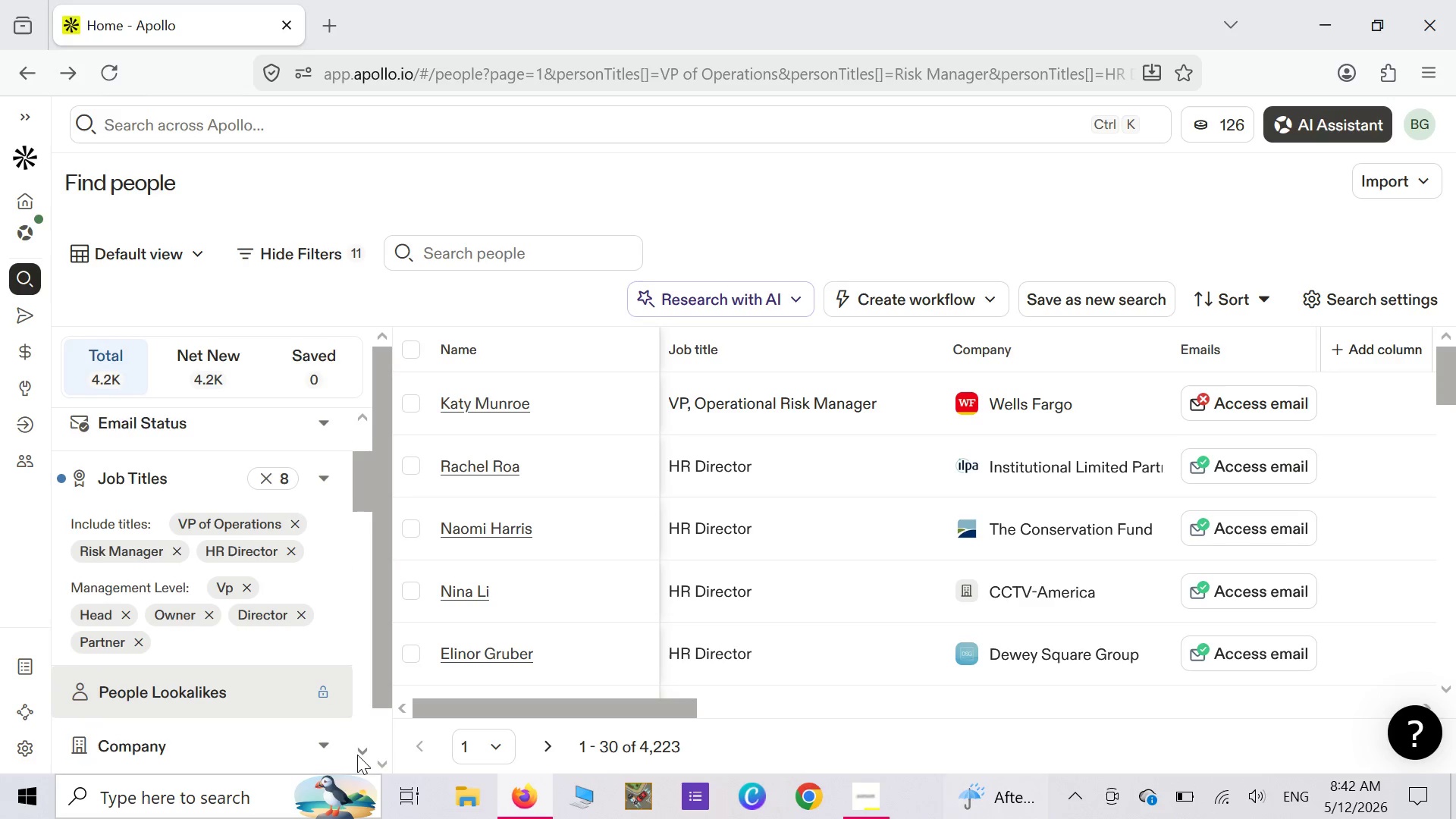 
triple_click([357, 755])
 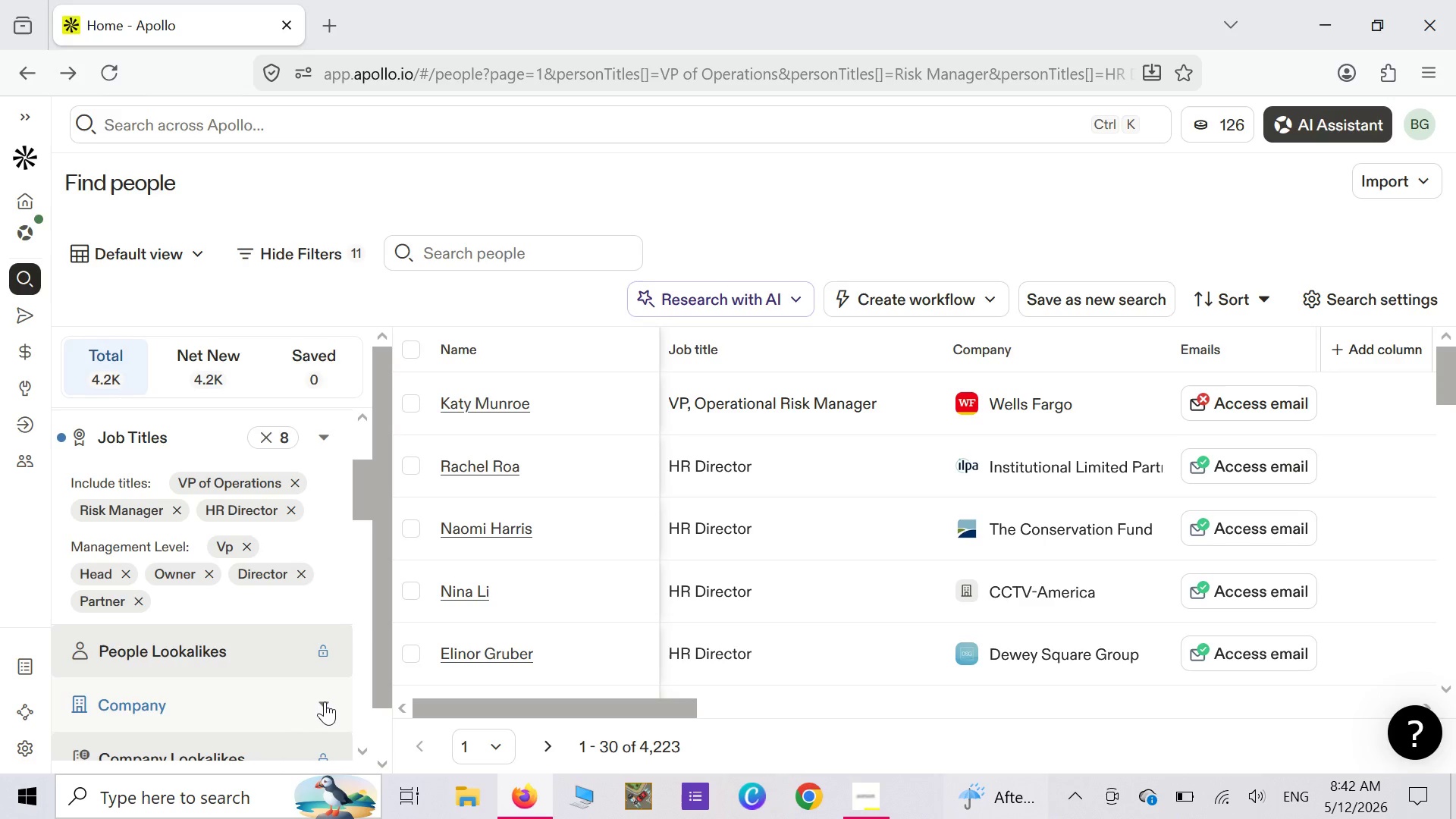 
left_click([325, 701])
 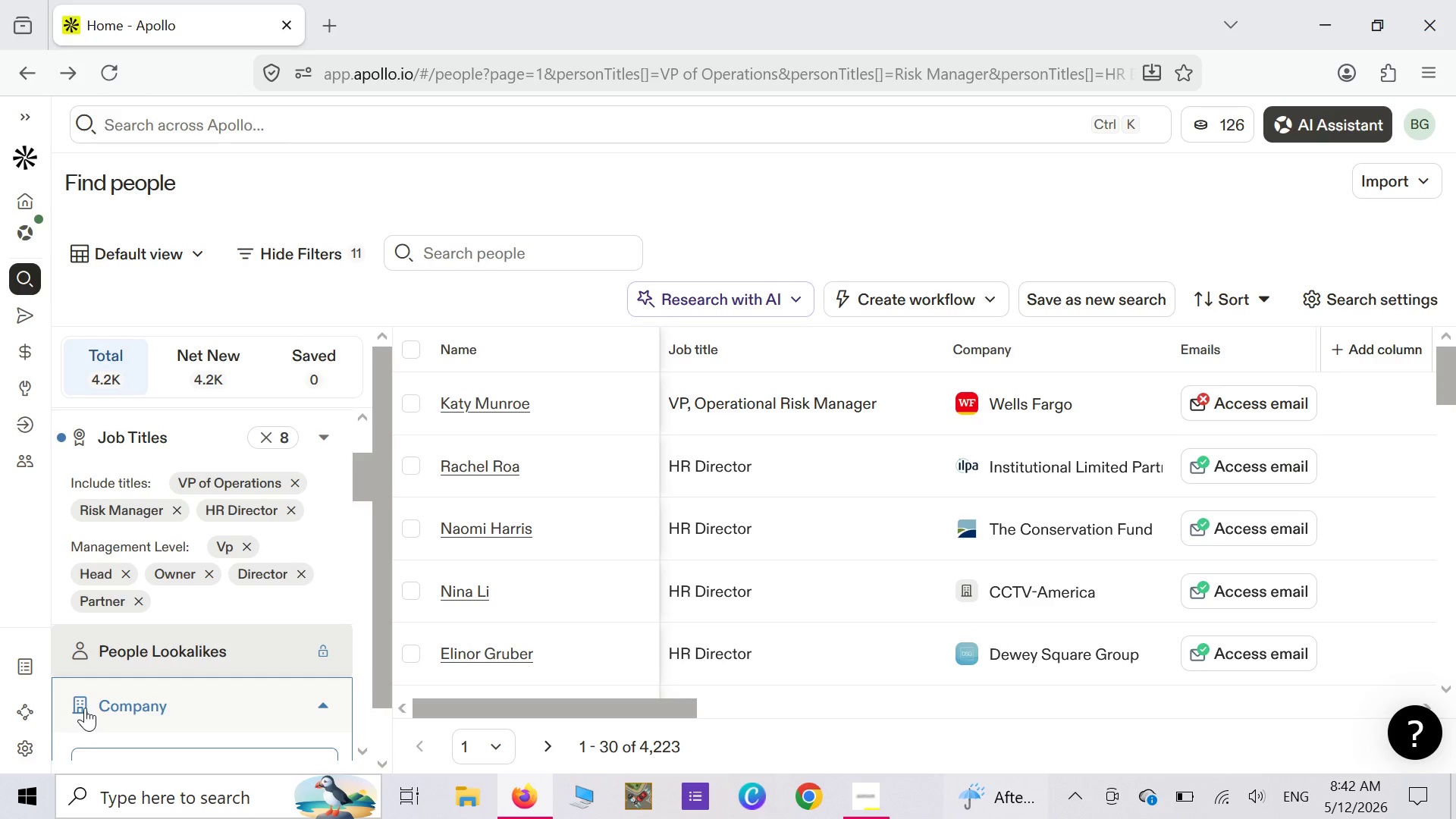 
left_click([76, 703])
 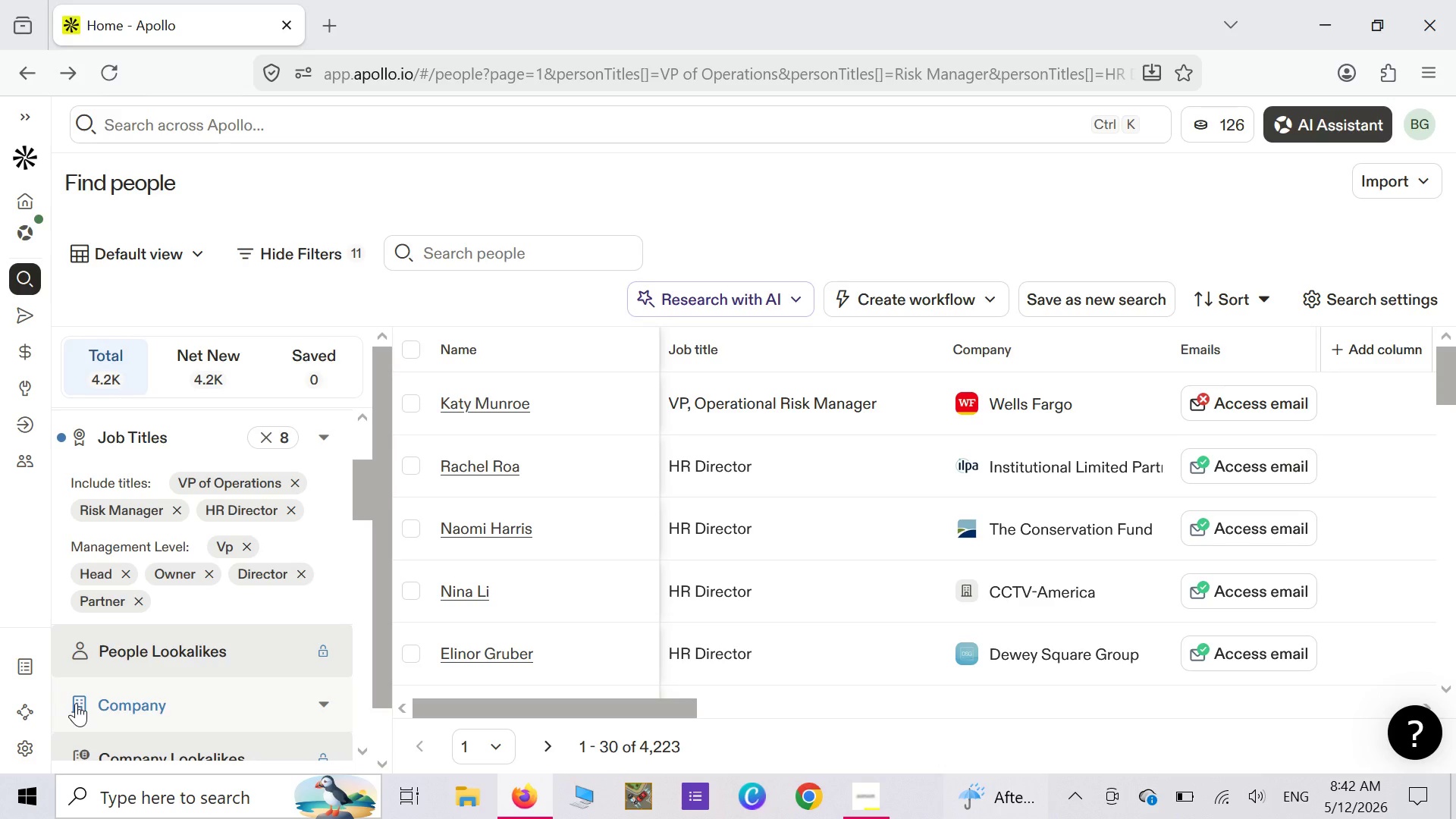 
left_click([76, 703])
 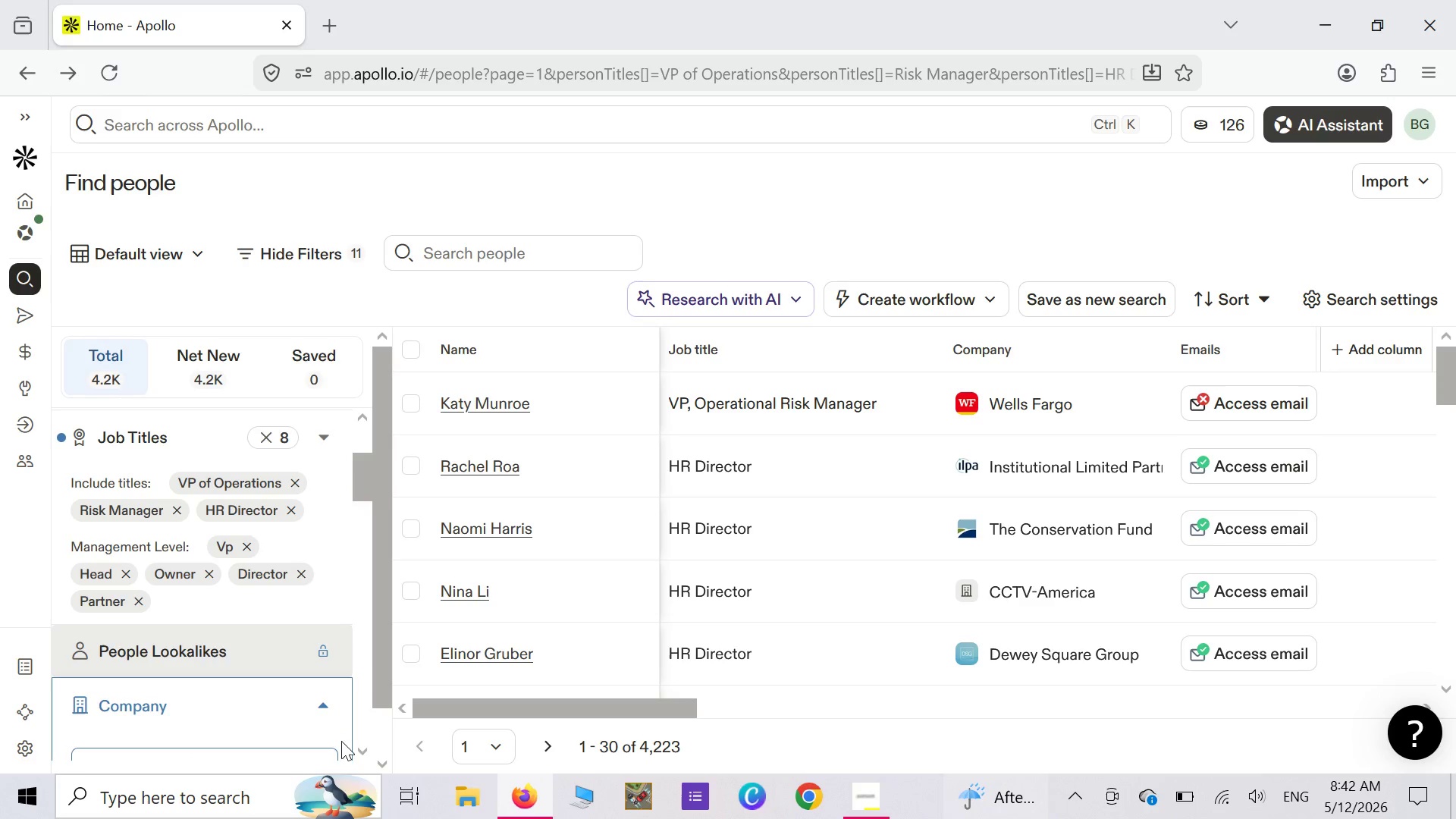 
double_click([359, 755])
 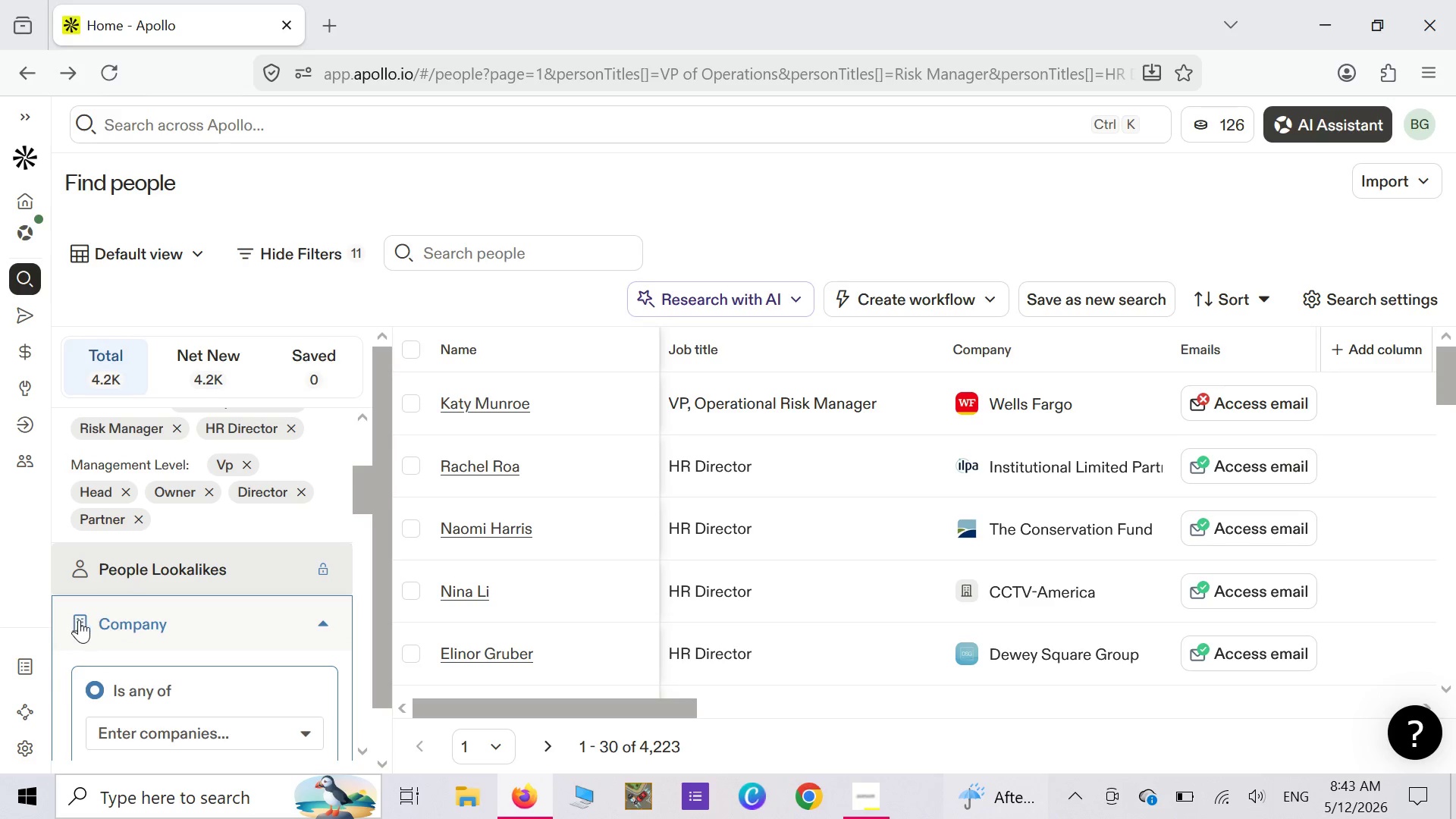 
left_click([83, 625])
 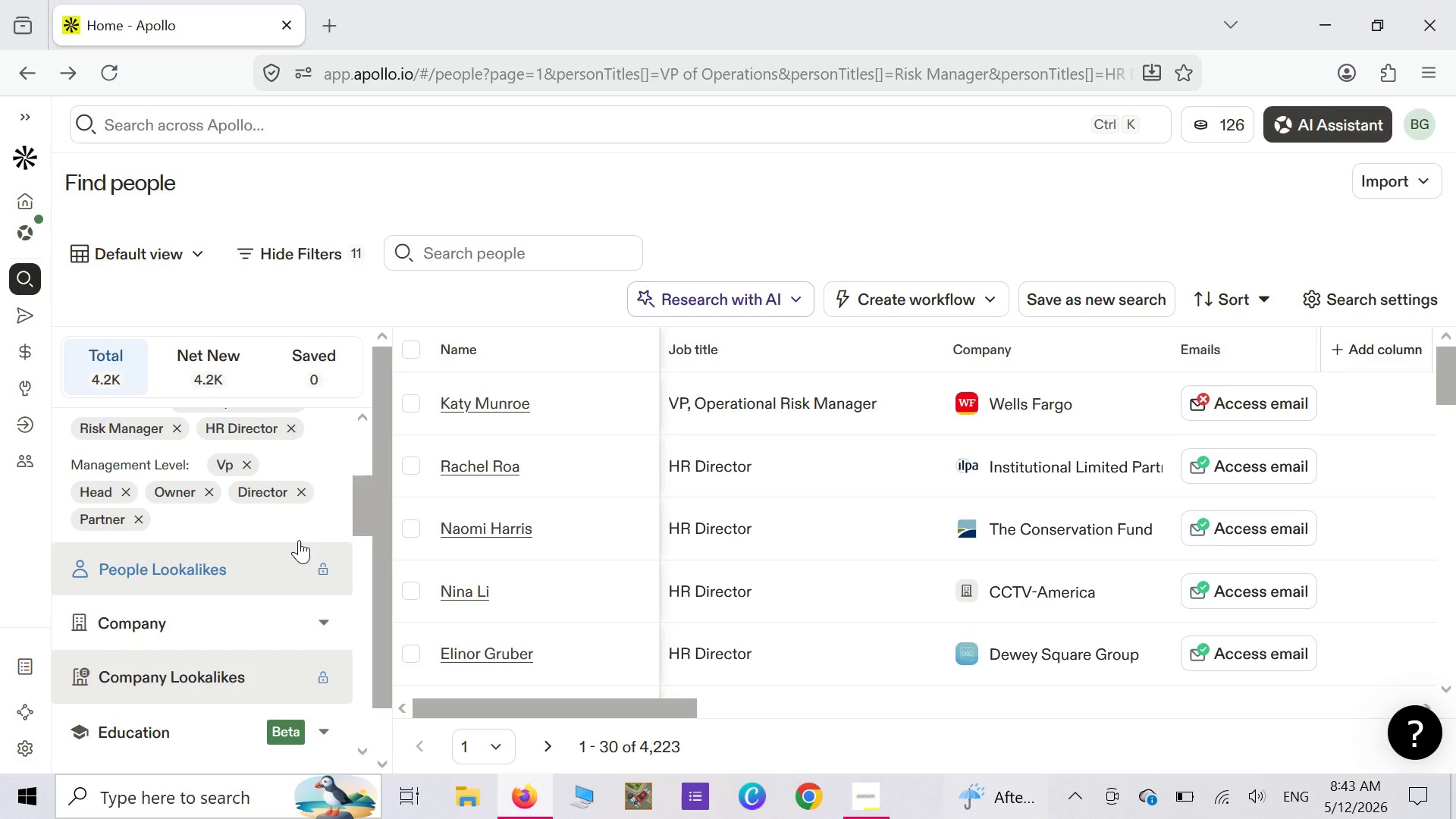 
left_click([361, 419])
 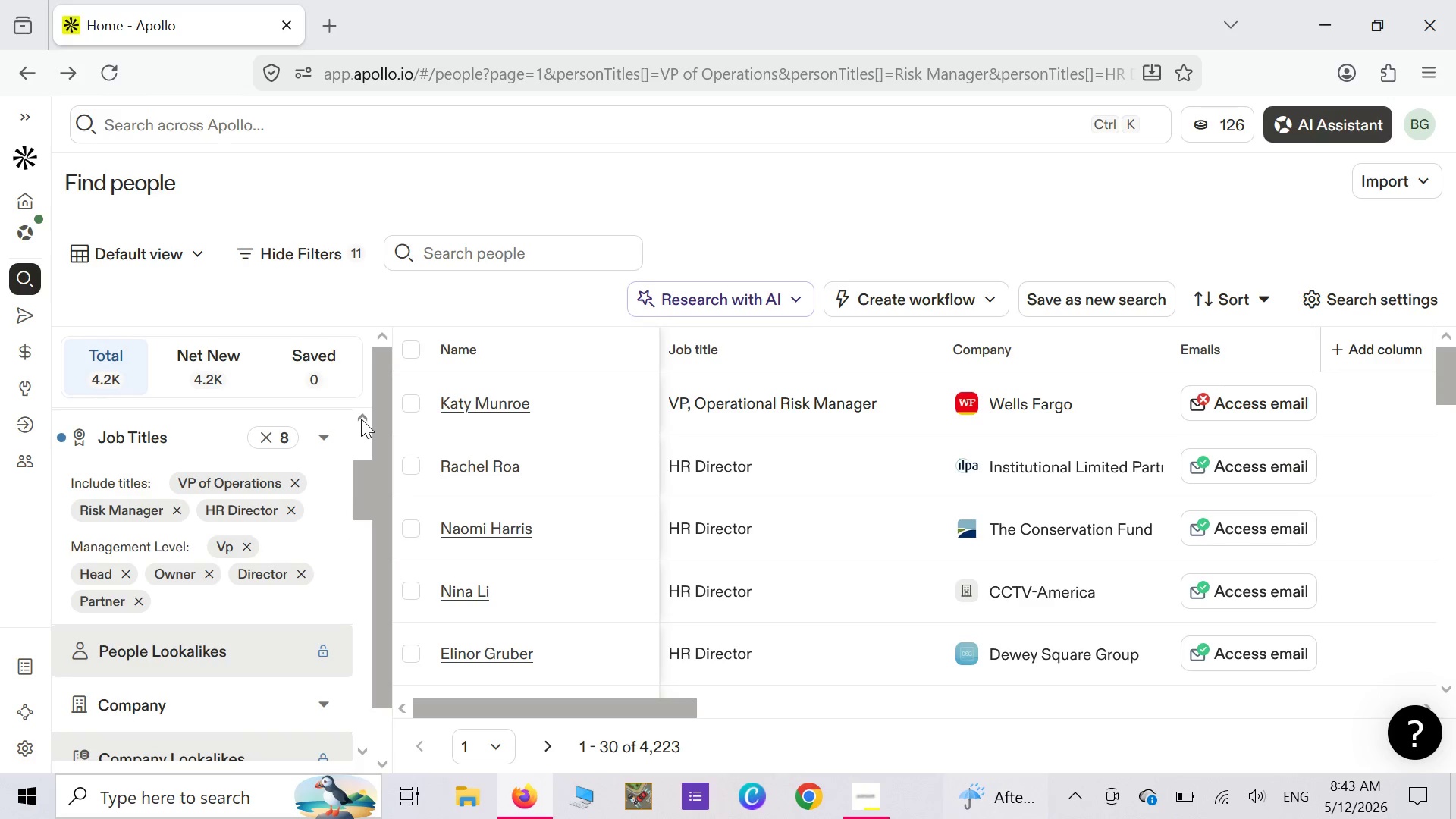 
double_click([361, 419])
 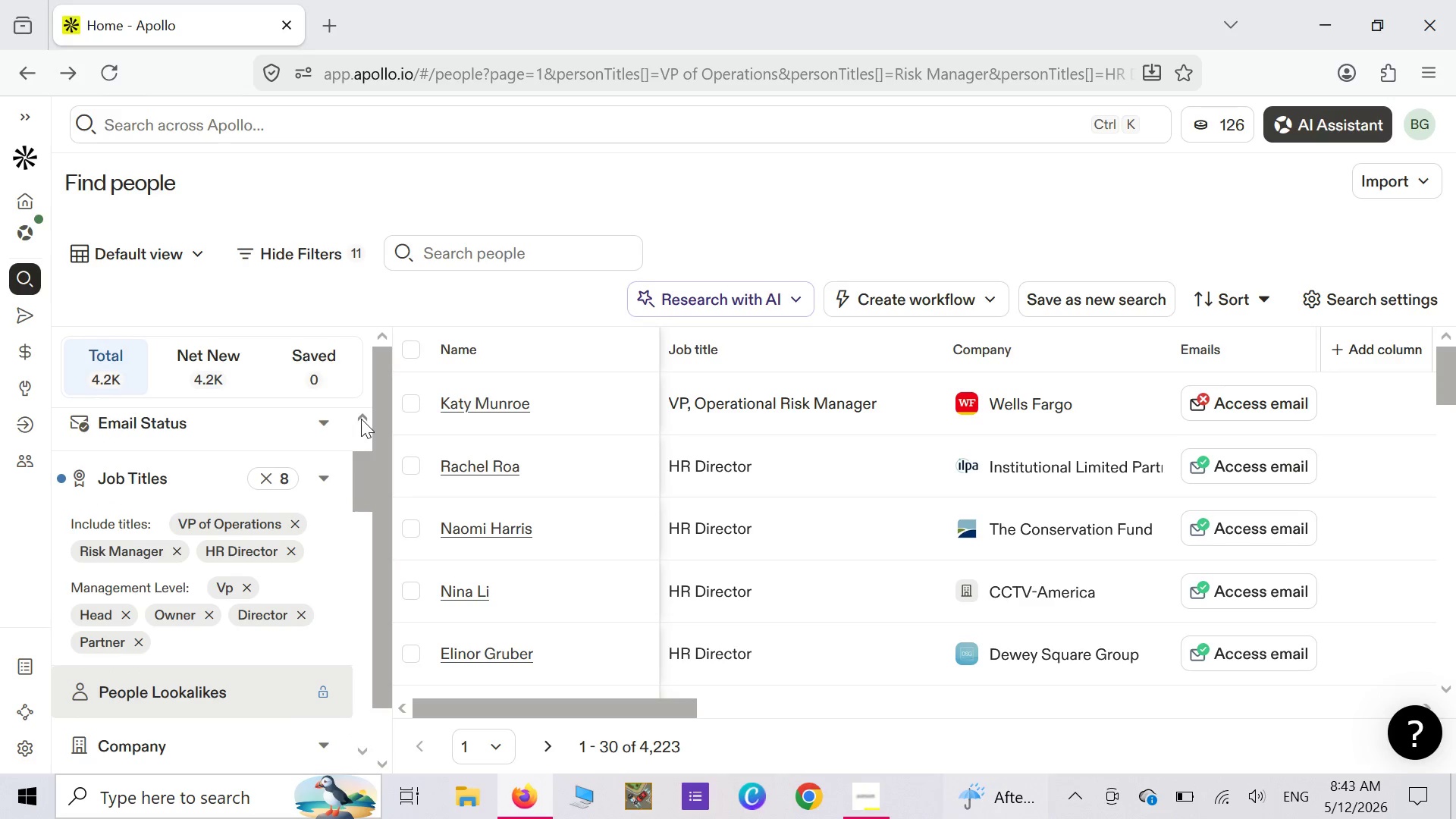 
triple_click([361, 419])
 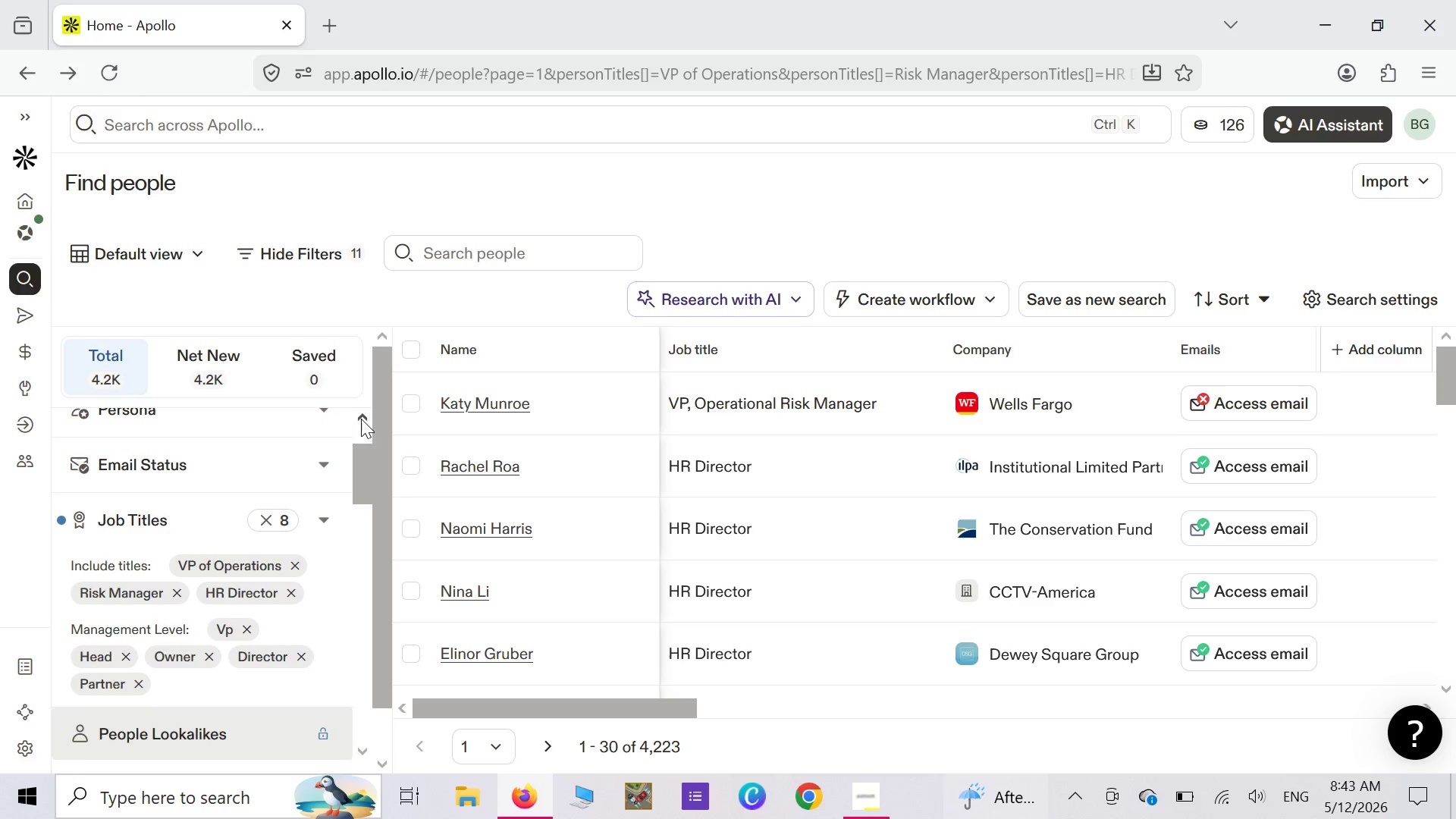 
triple_click([361, 419])
 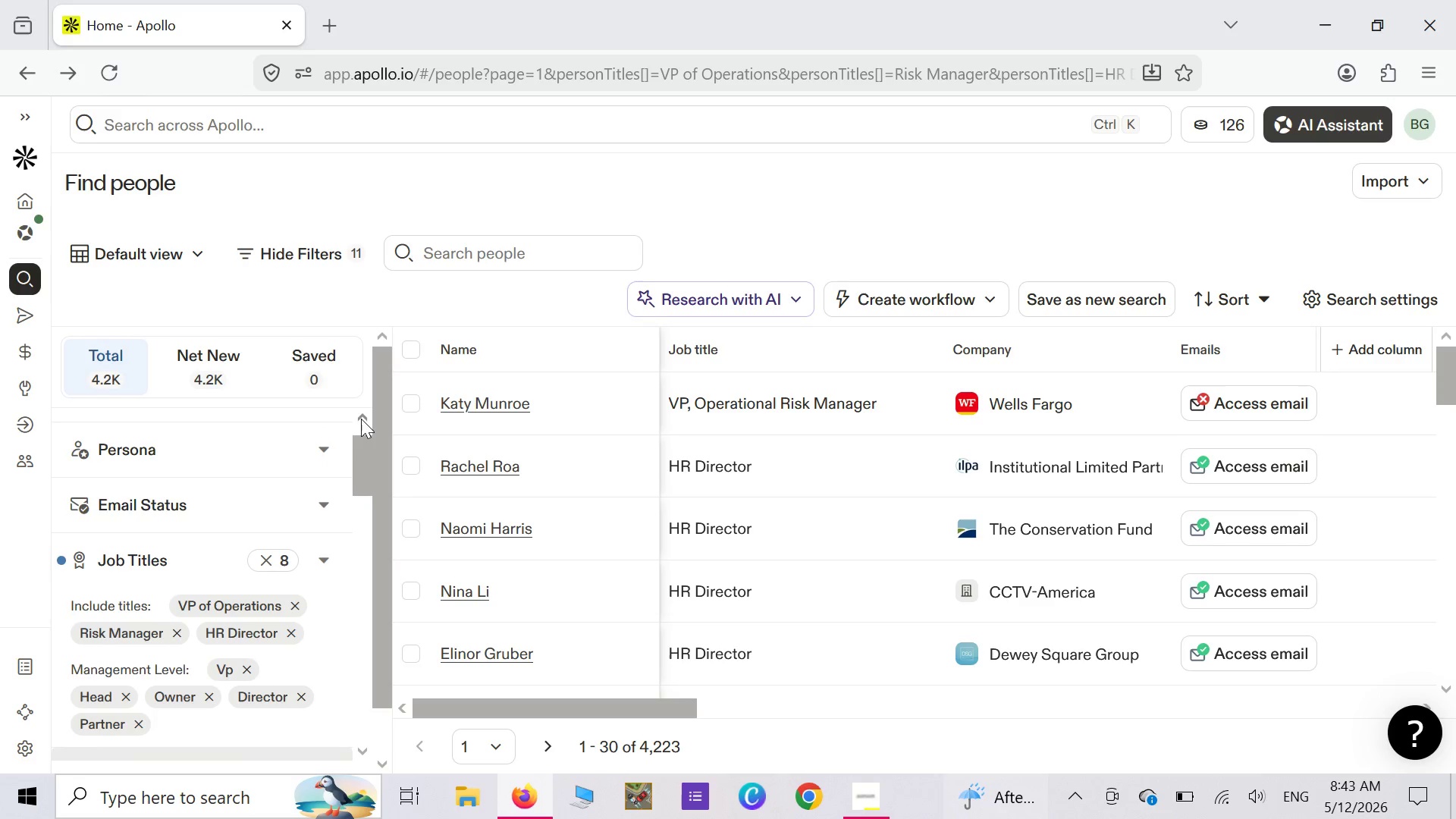 
triple_click([361, 419])
 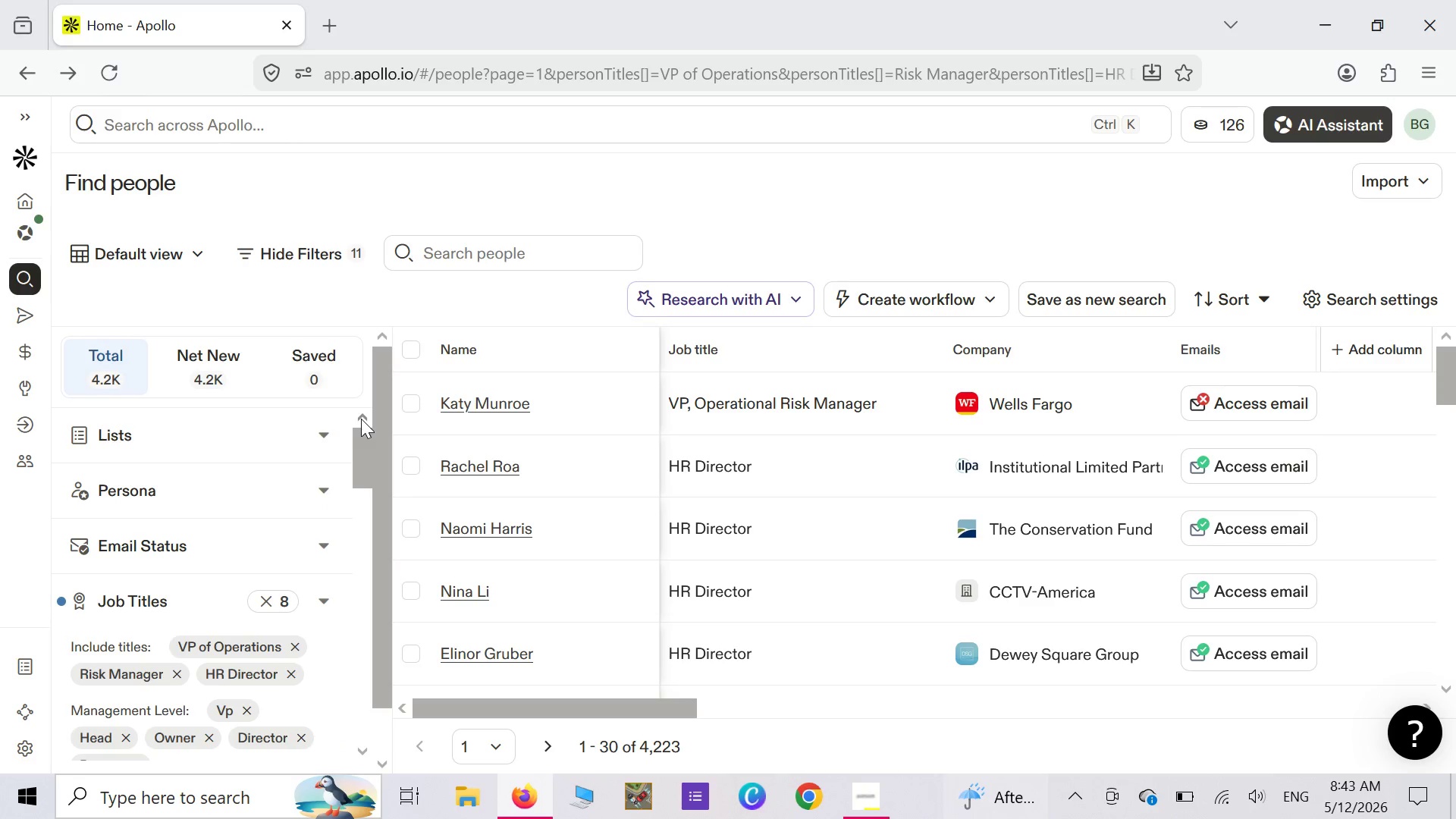 
triple_click([361, 419])
 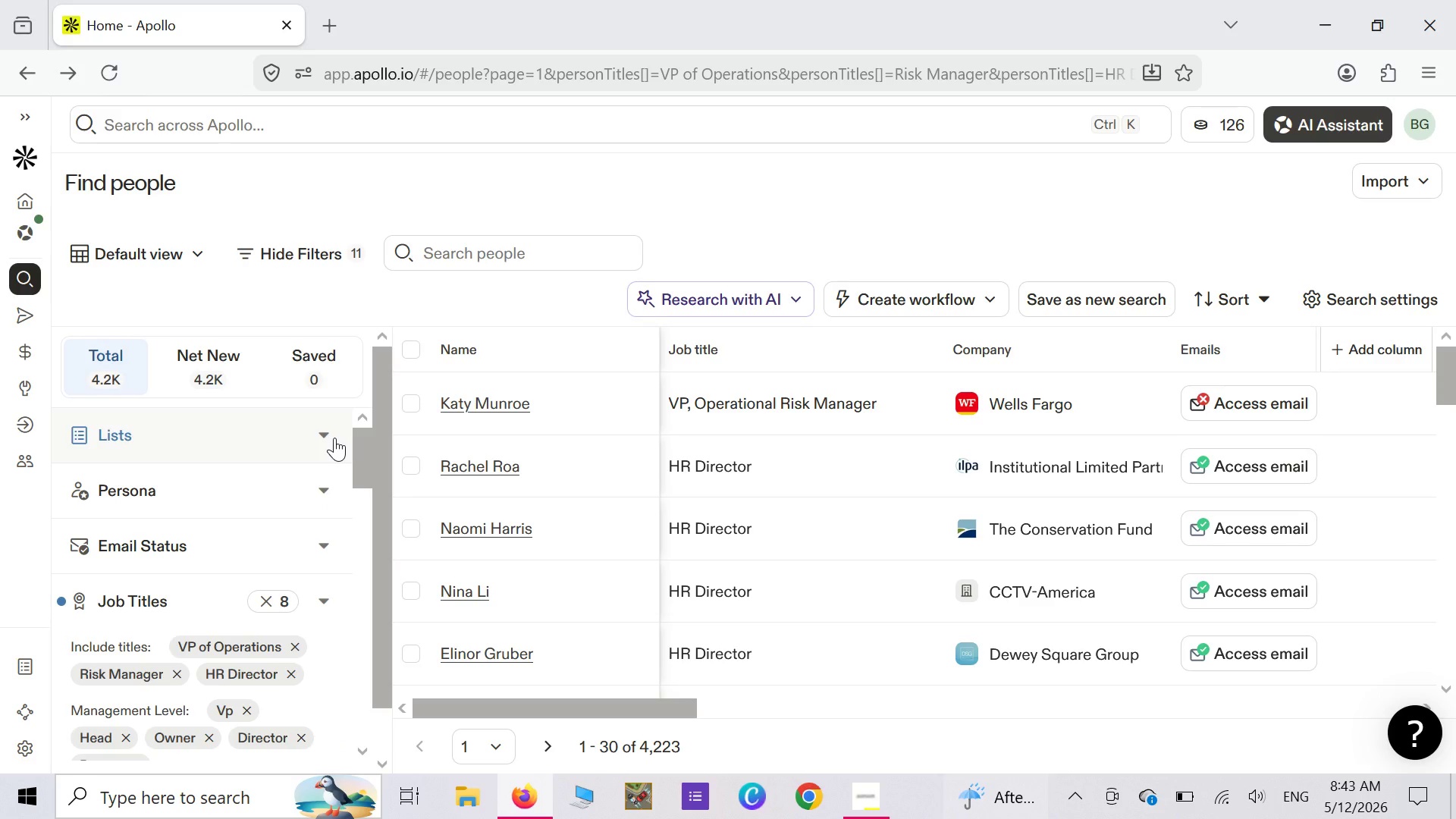 
left_click([334, 438])
 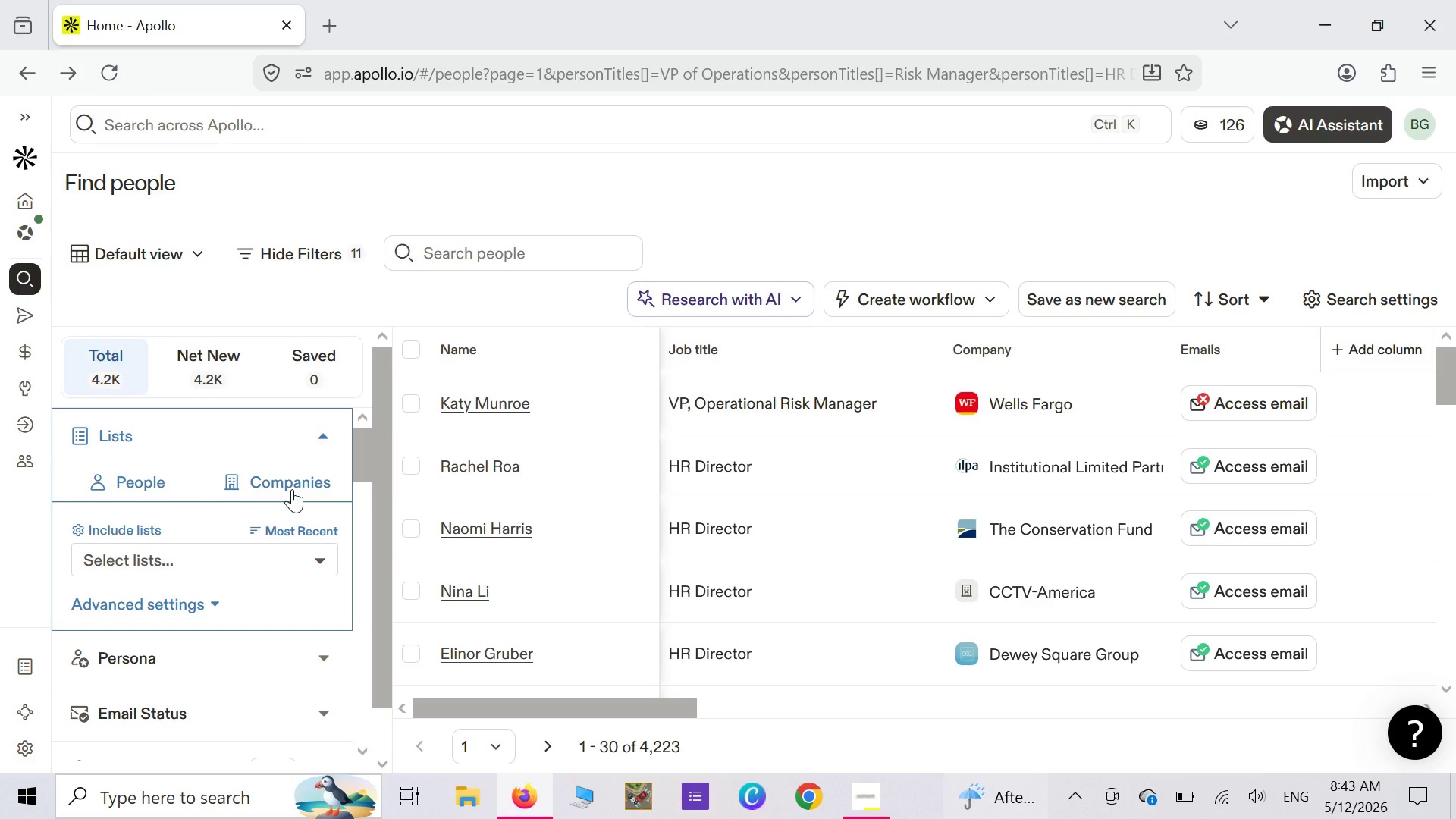 
wait(8.0)
 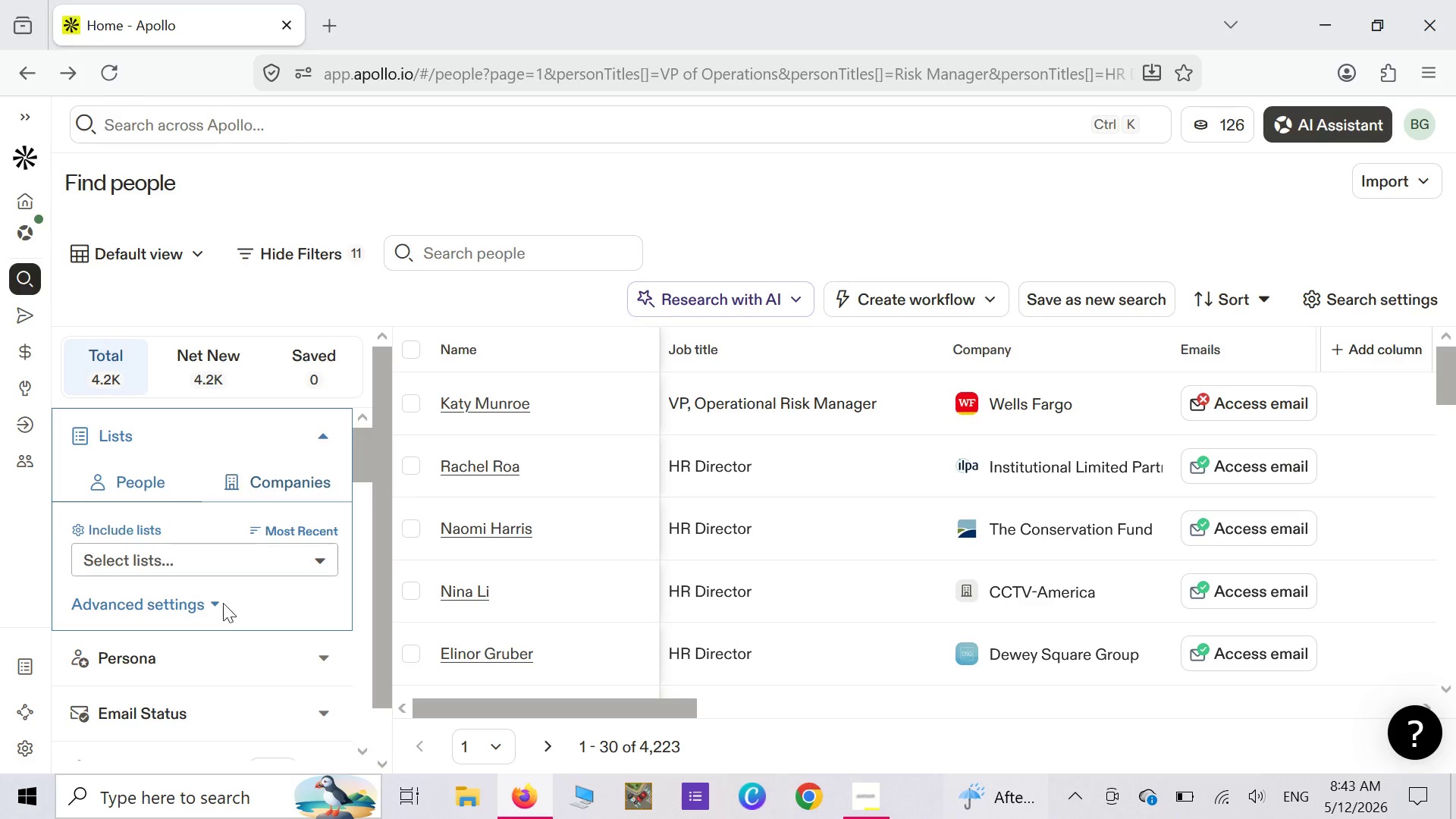 
left_click([292, 489])
 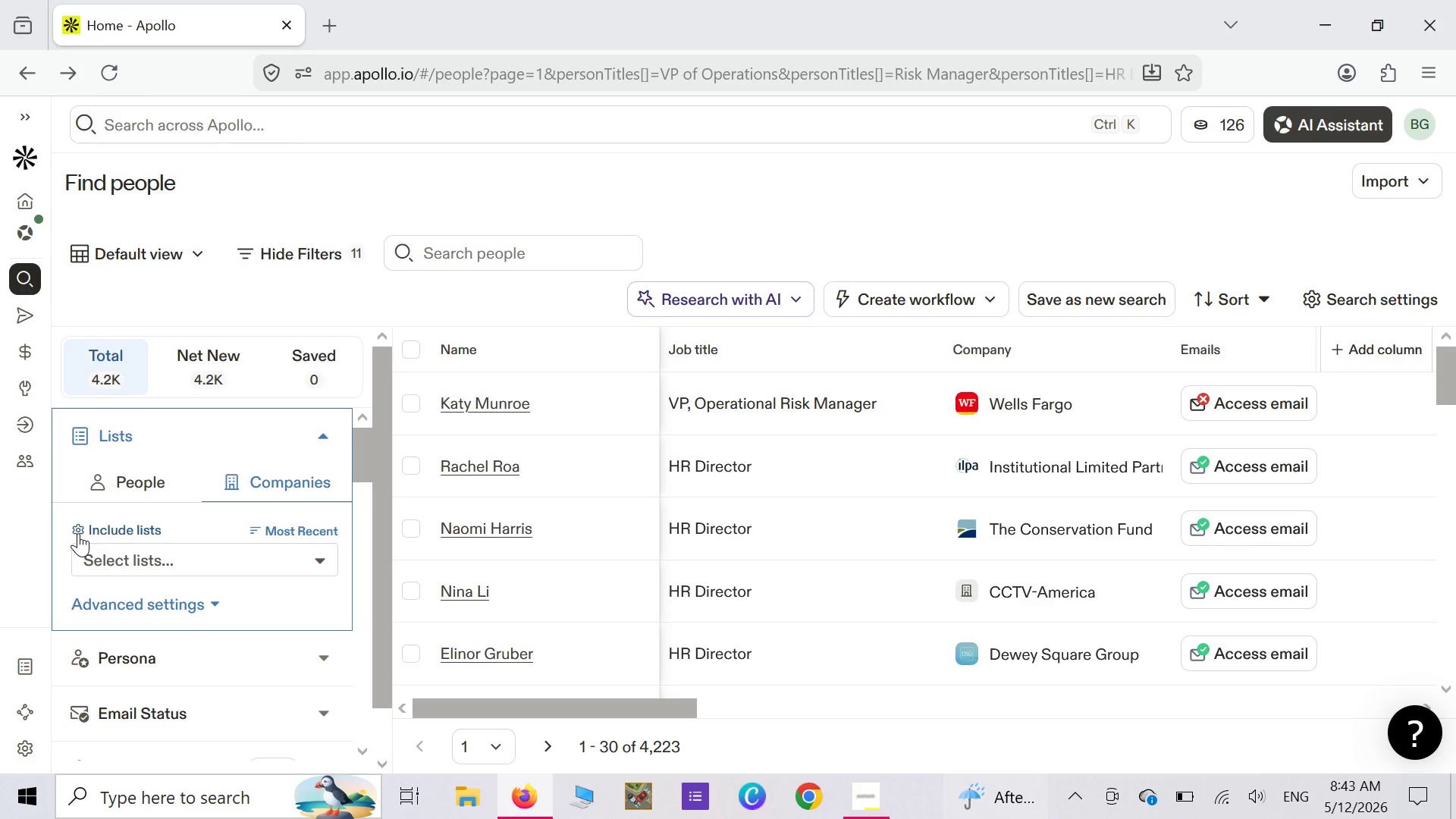 
left_click([78, 533])
 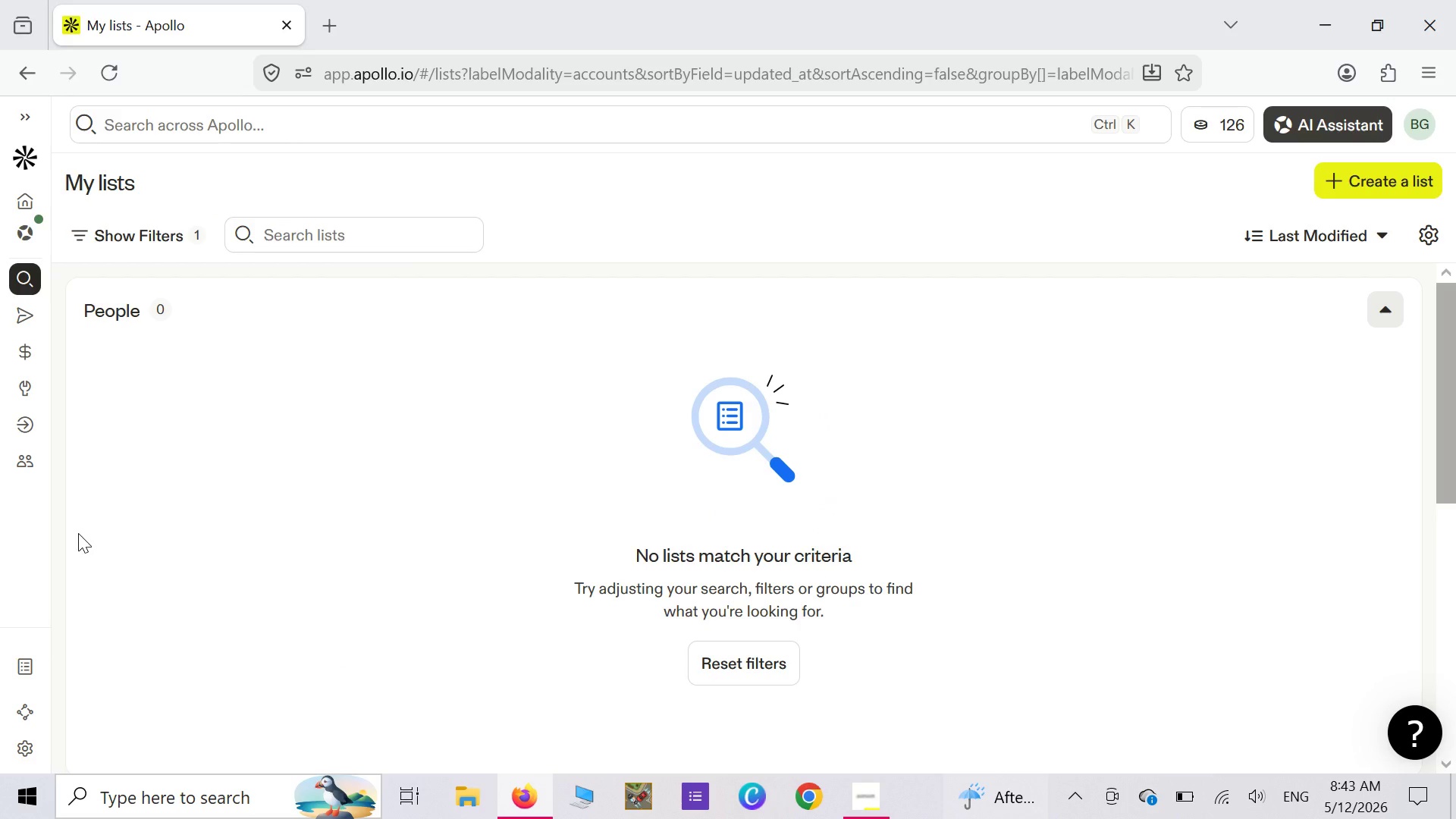 
wait(8.74)
 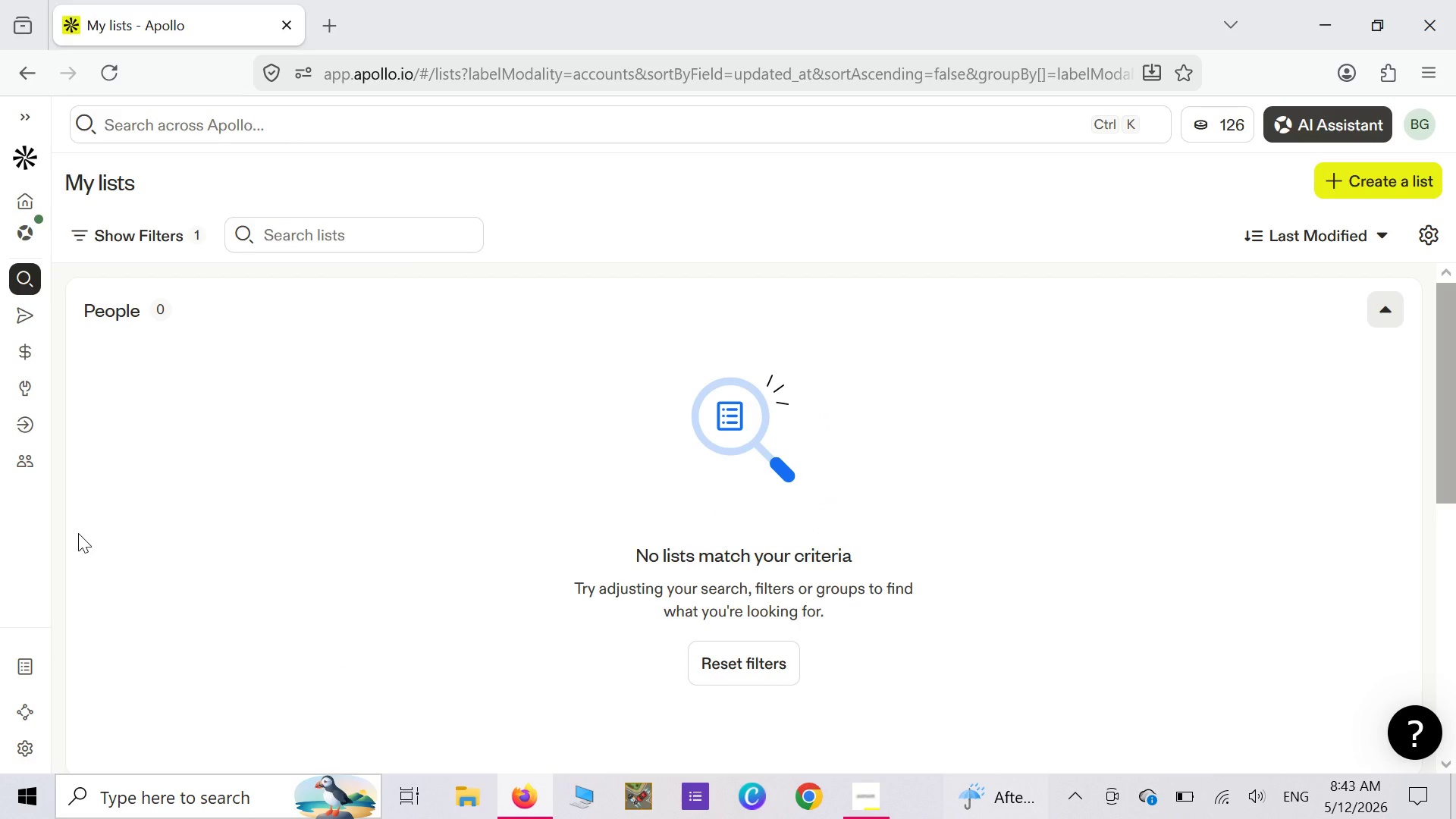 
left_click([1398, 180])
 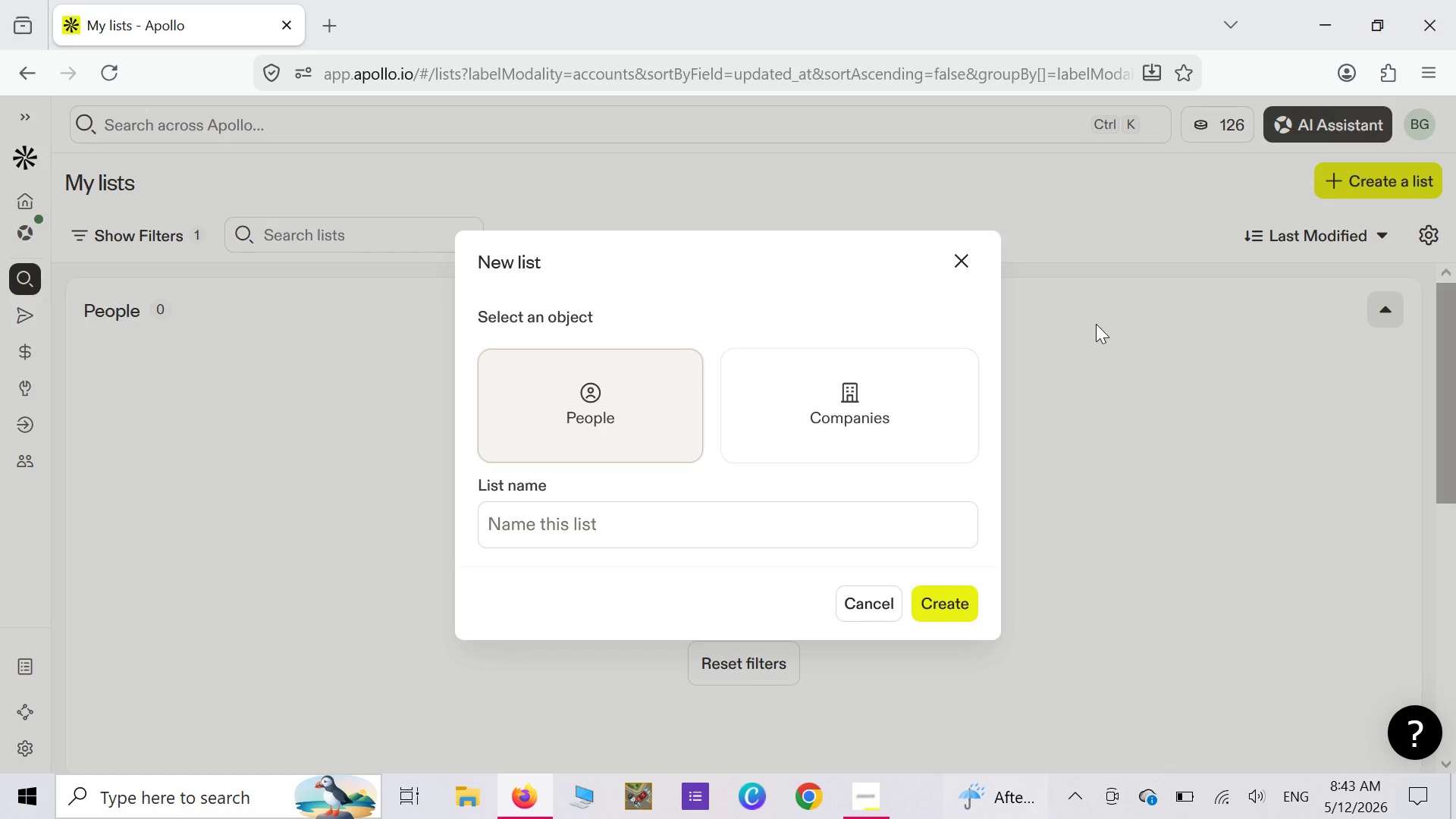 
left_click([877, 429])
 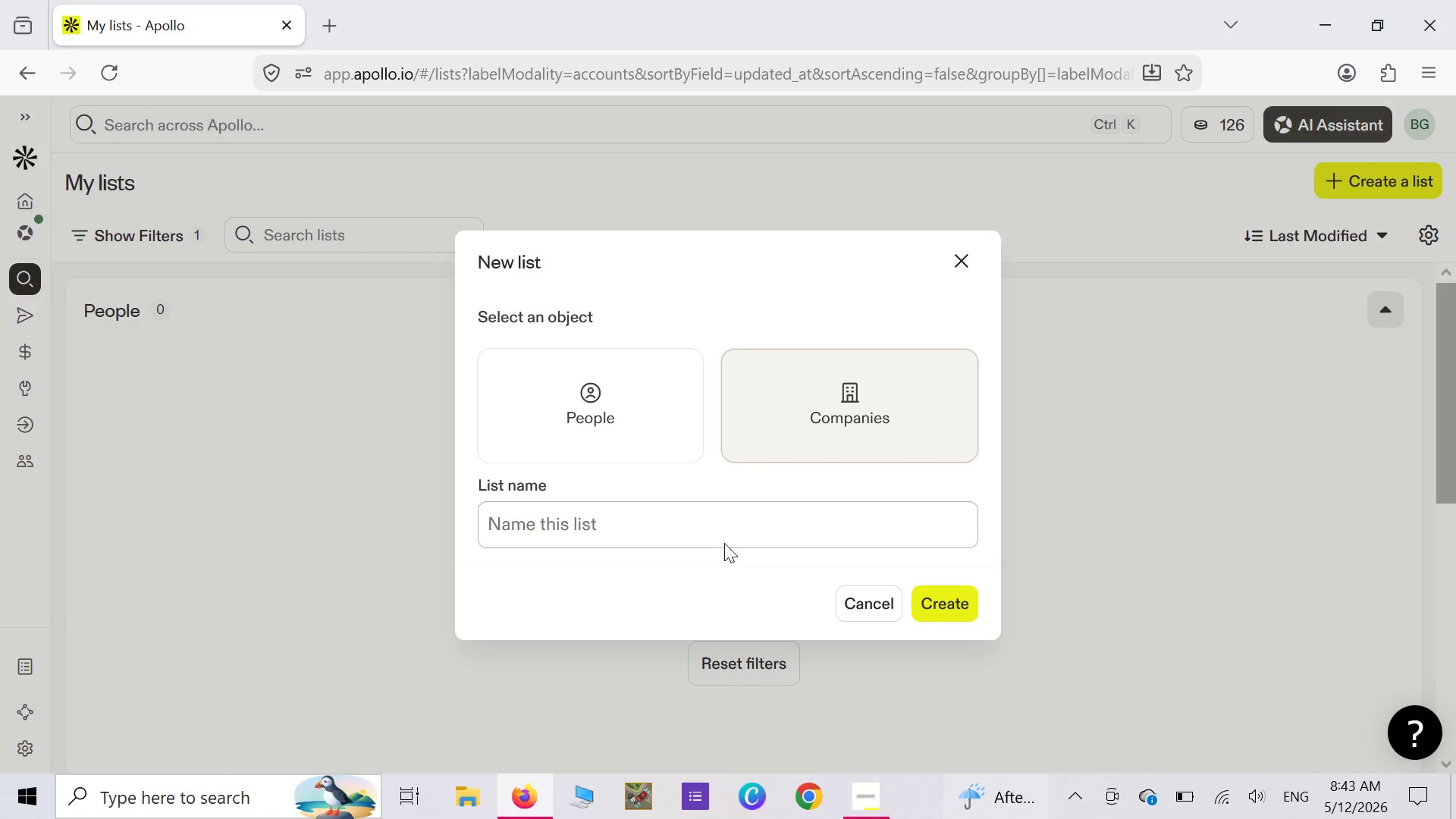 
left_click([717, 527])
 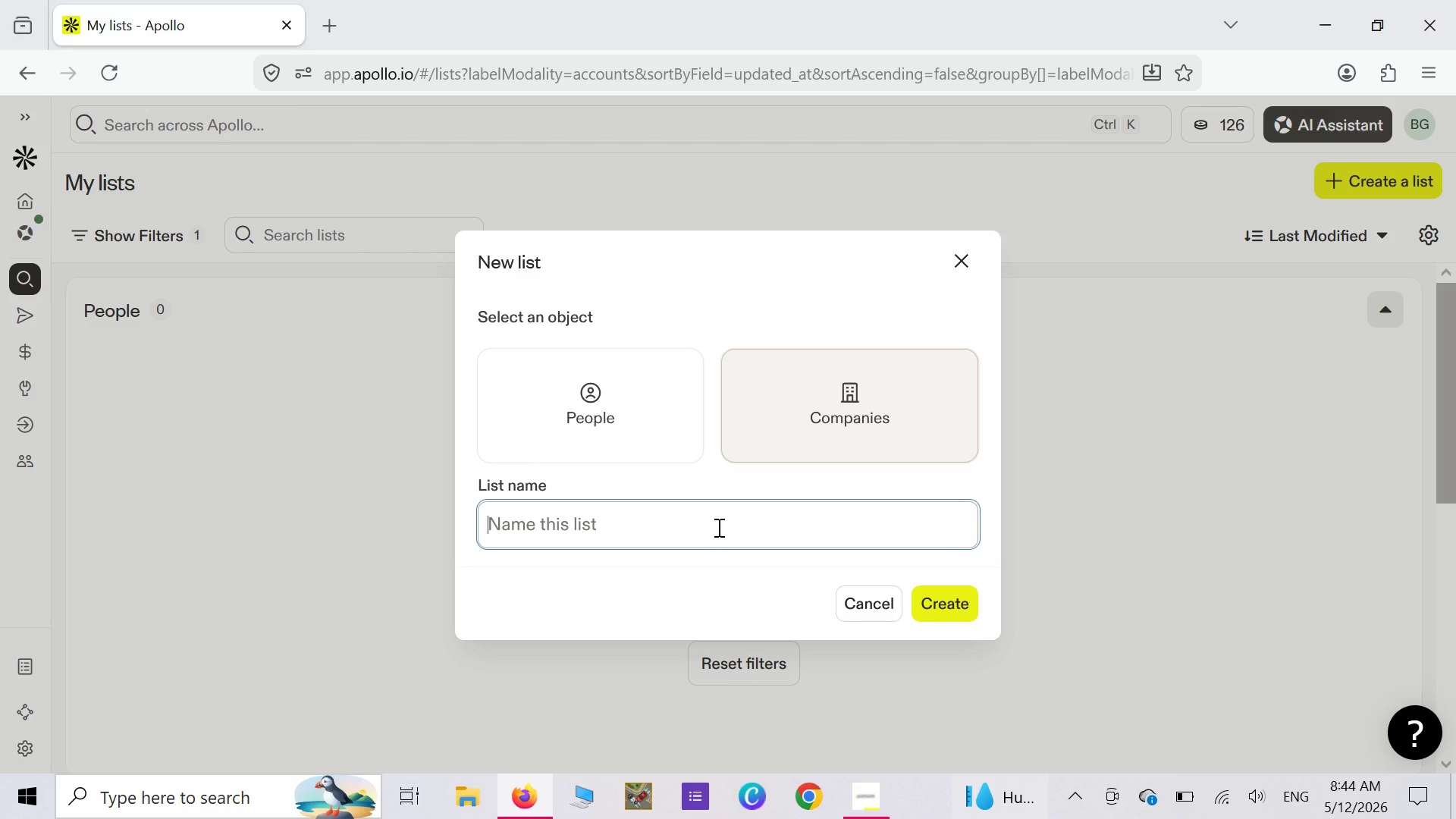 
wait(49.75)
 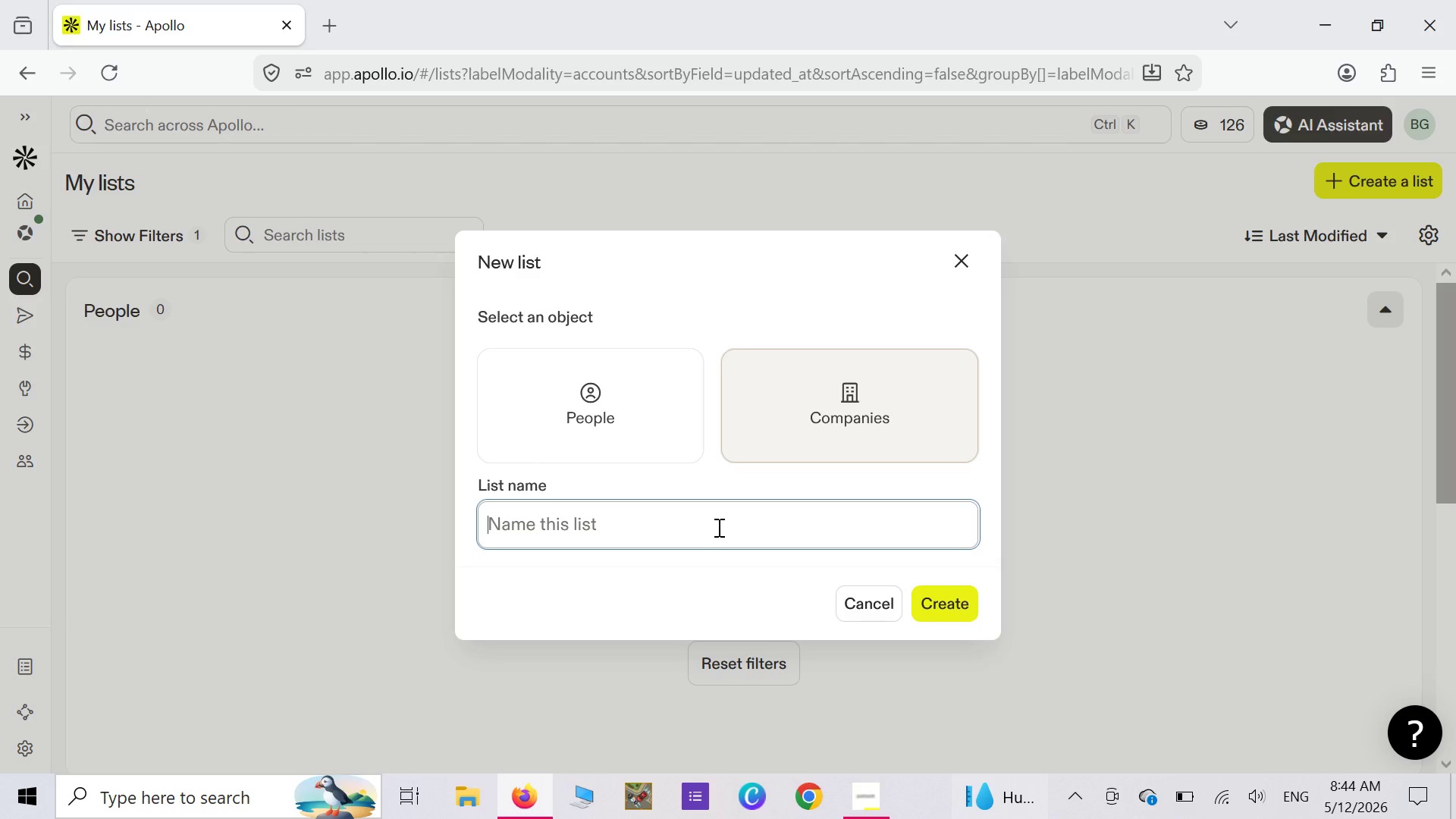 
key(P)
 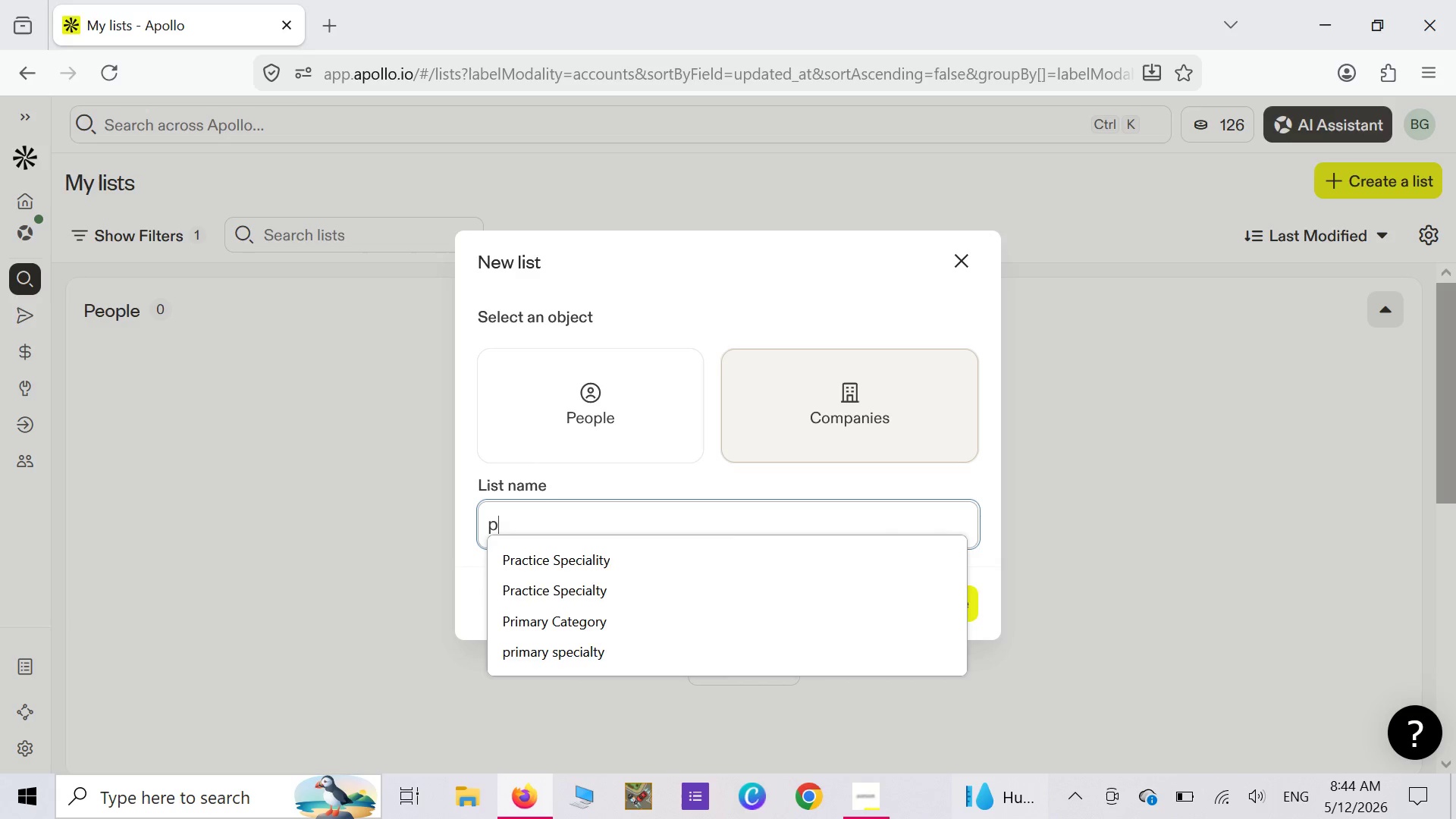 
key(Backspace)
 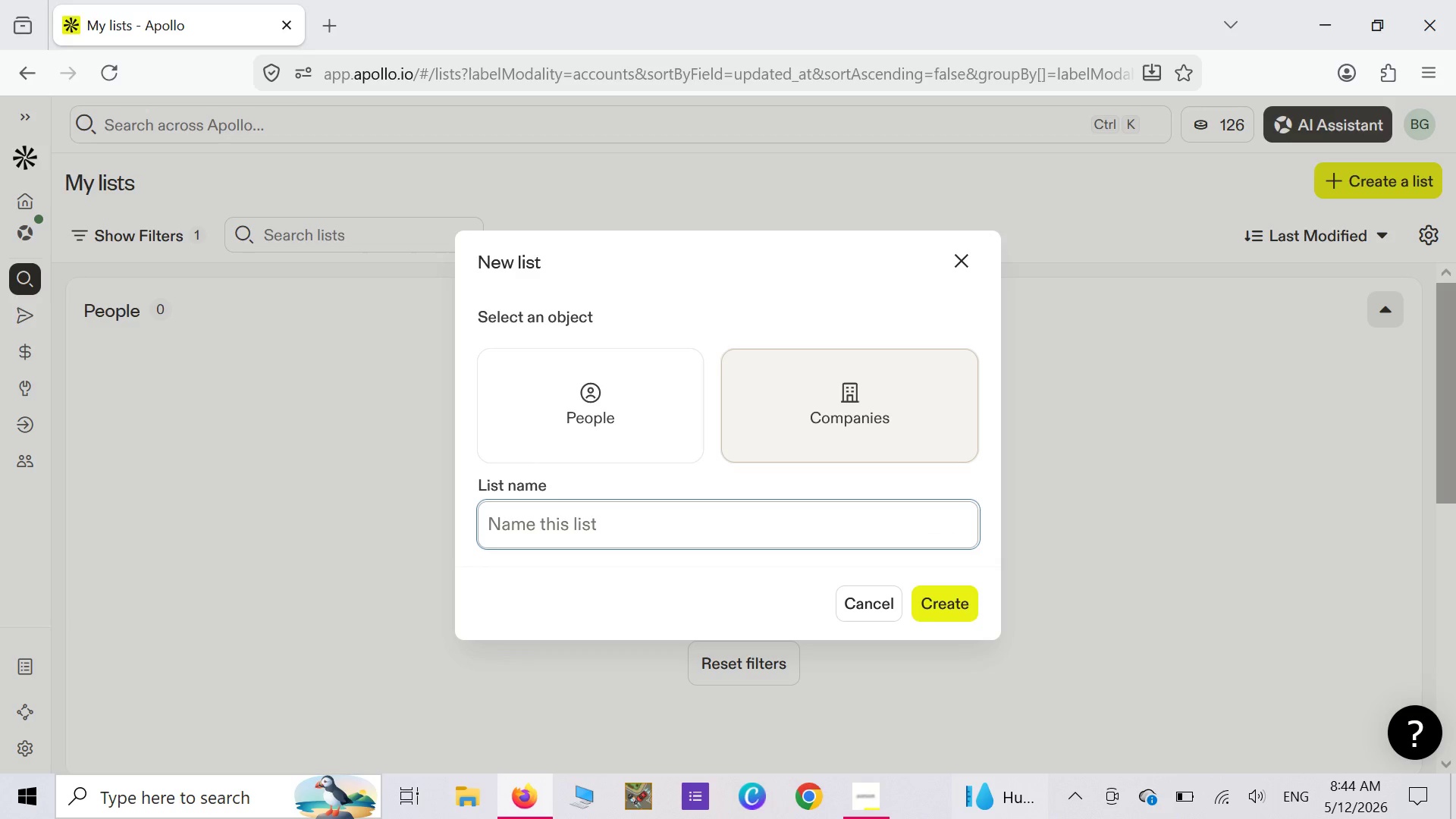 
key(CapsLock)
 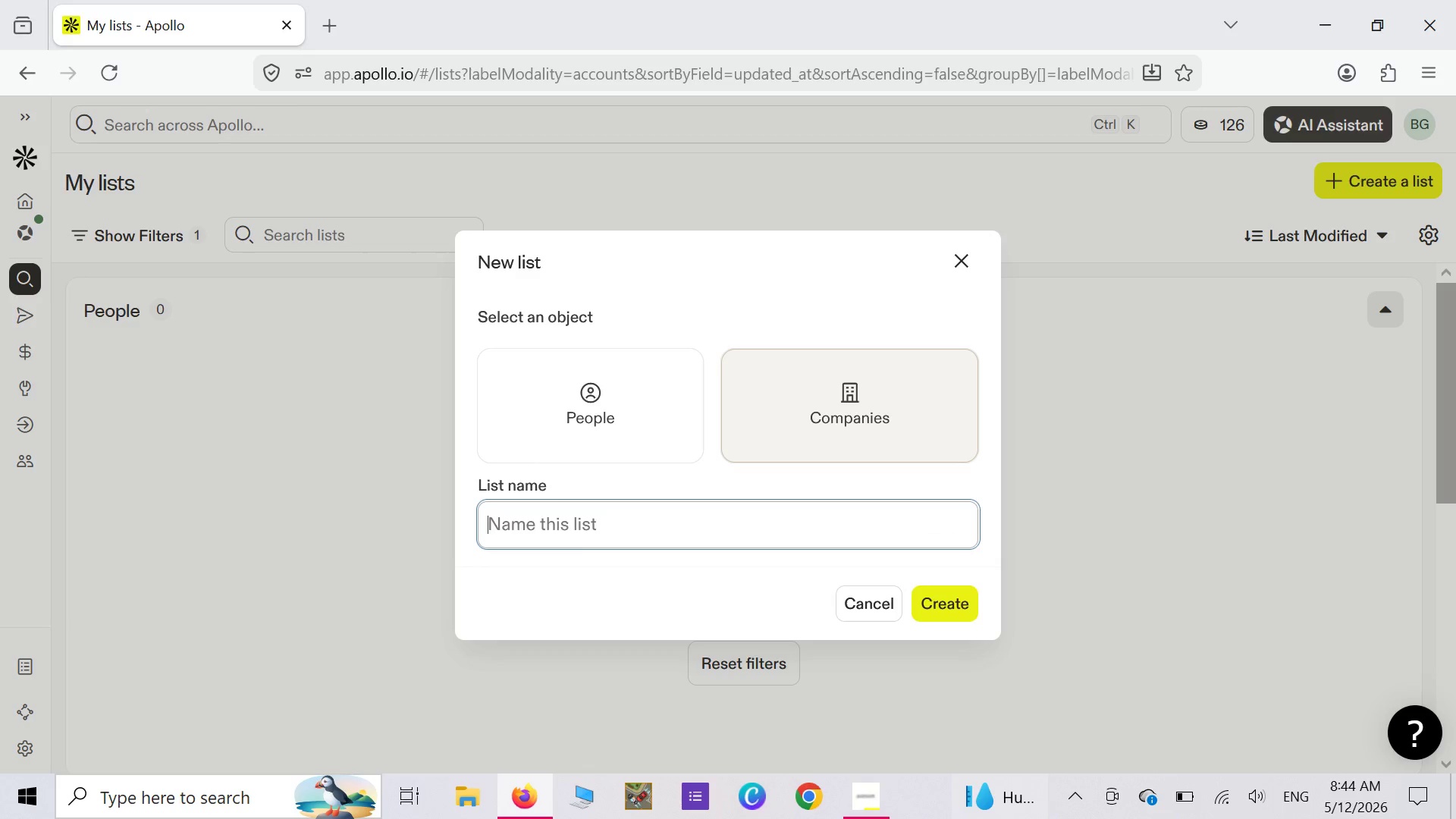 
key(P)
 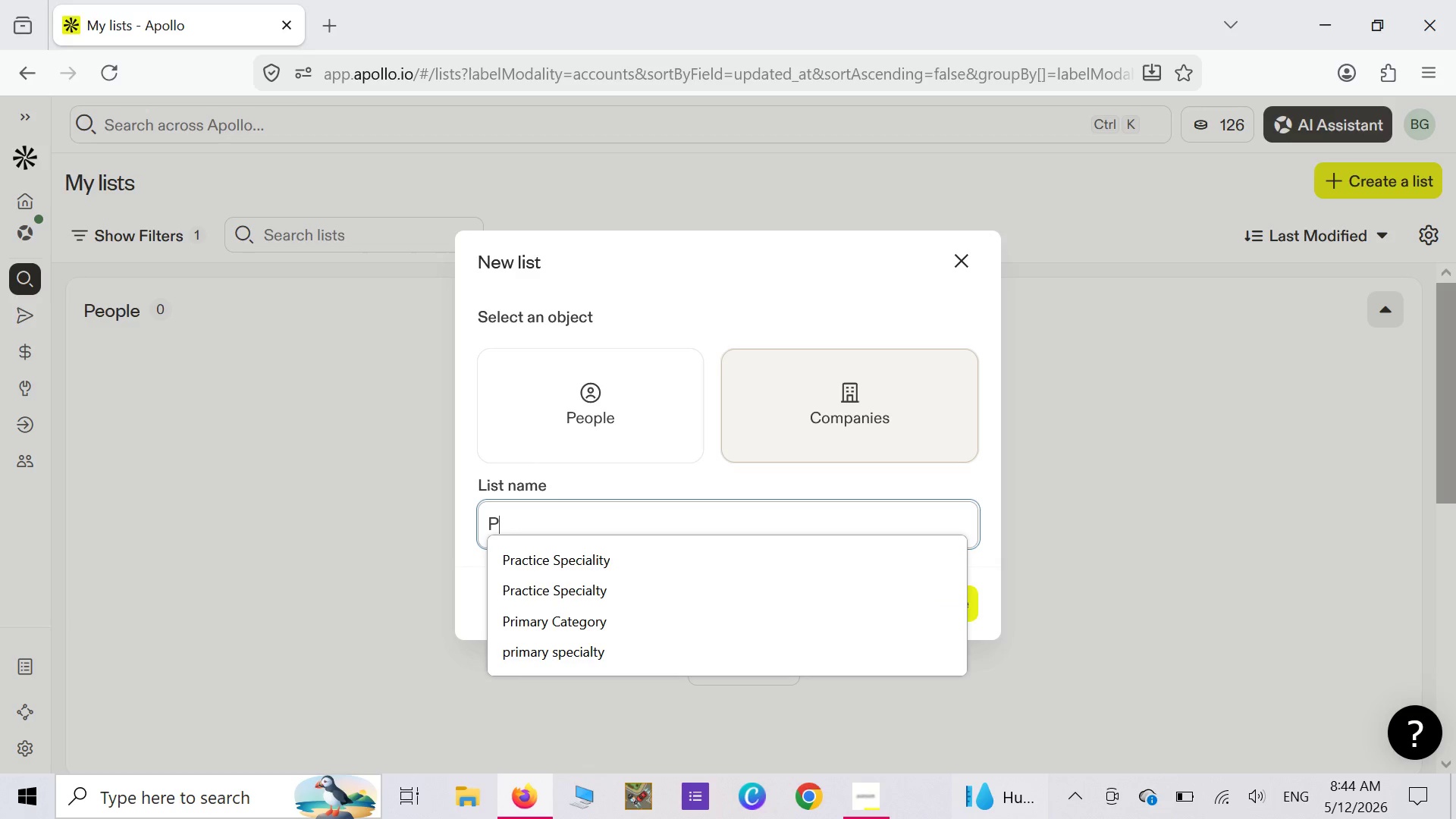 
type(NW Construction Logistics - Target Accounts)
 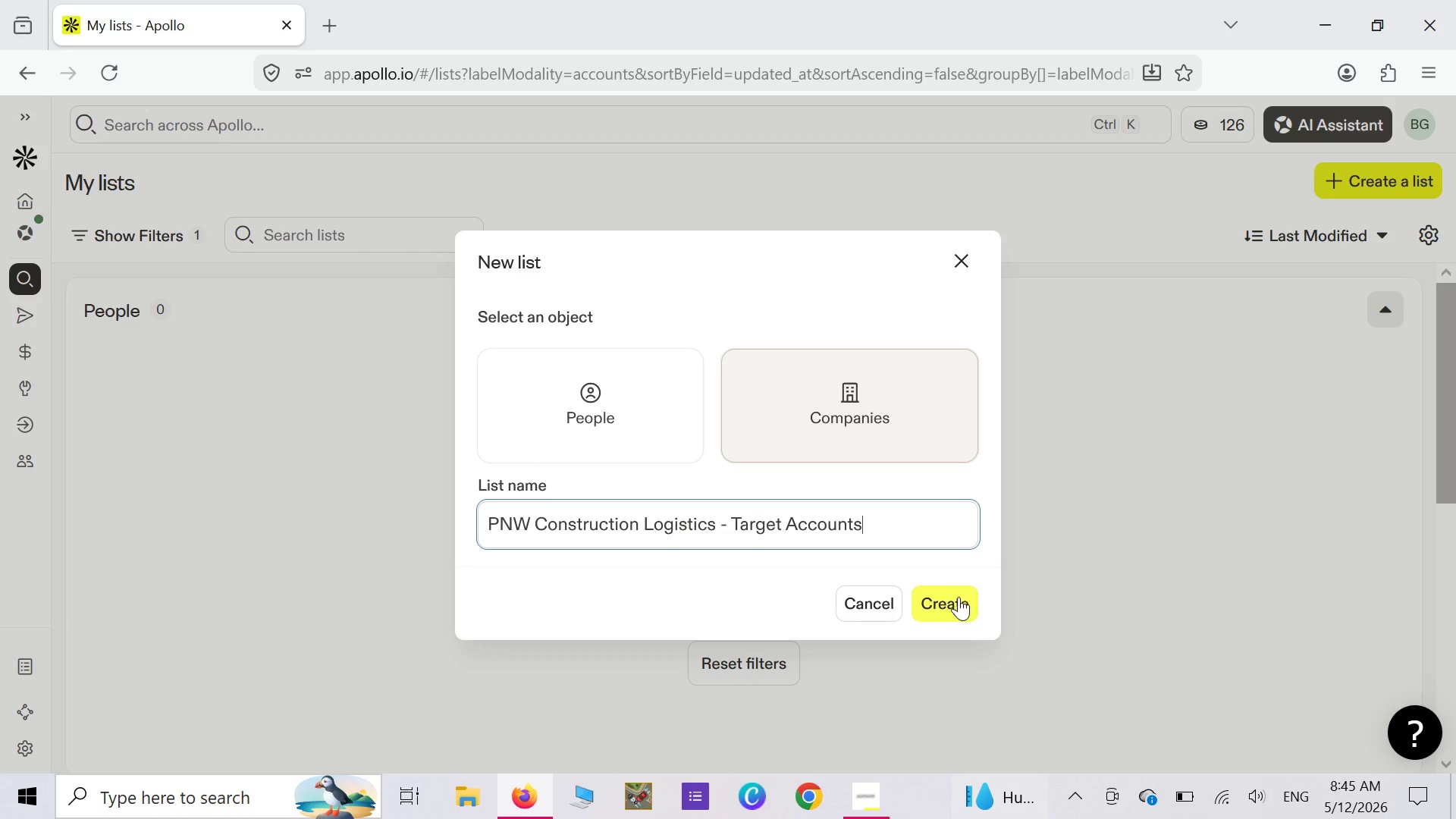 
left_click([956, 604])
 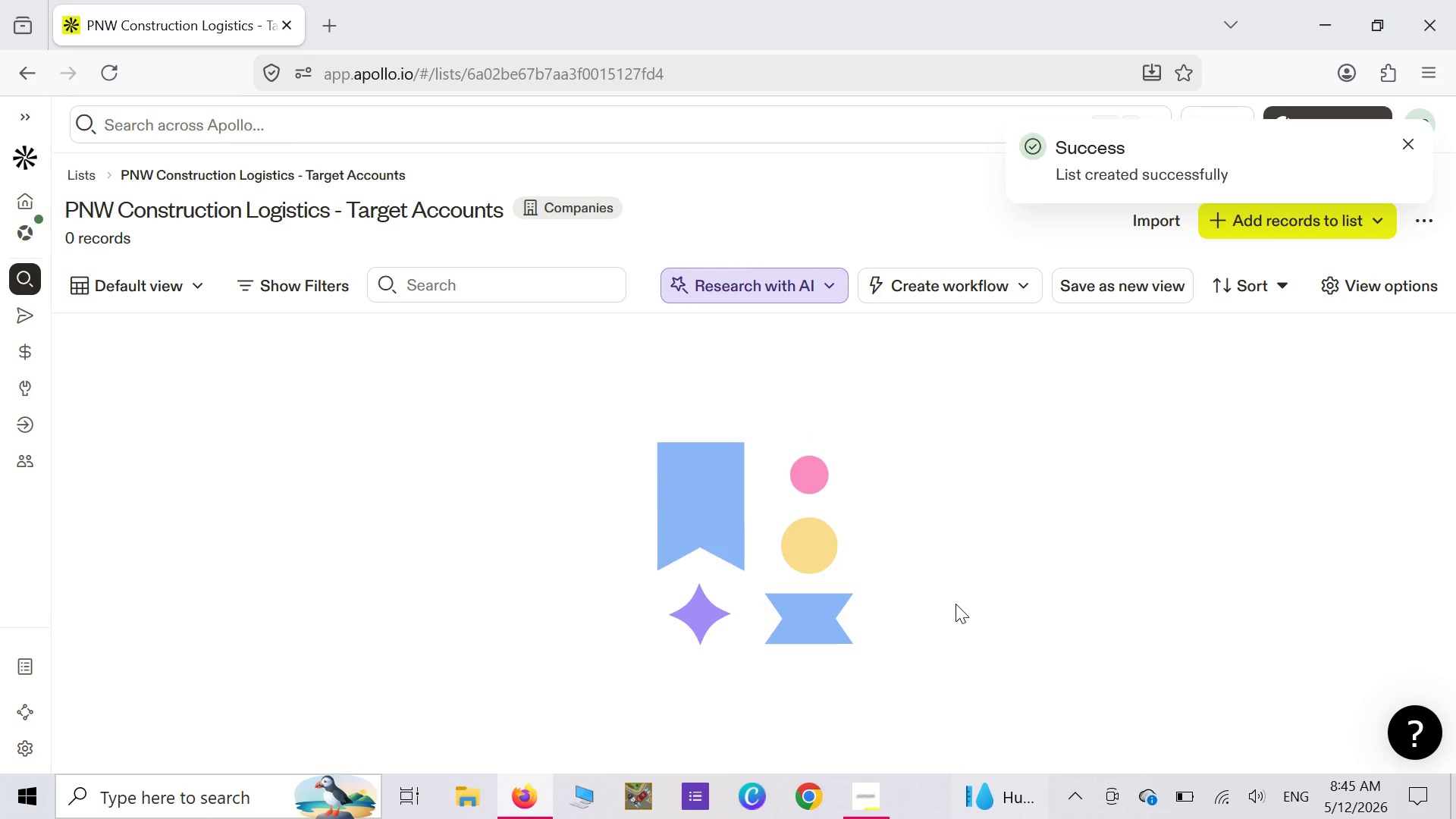 
wait(9.41)
 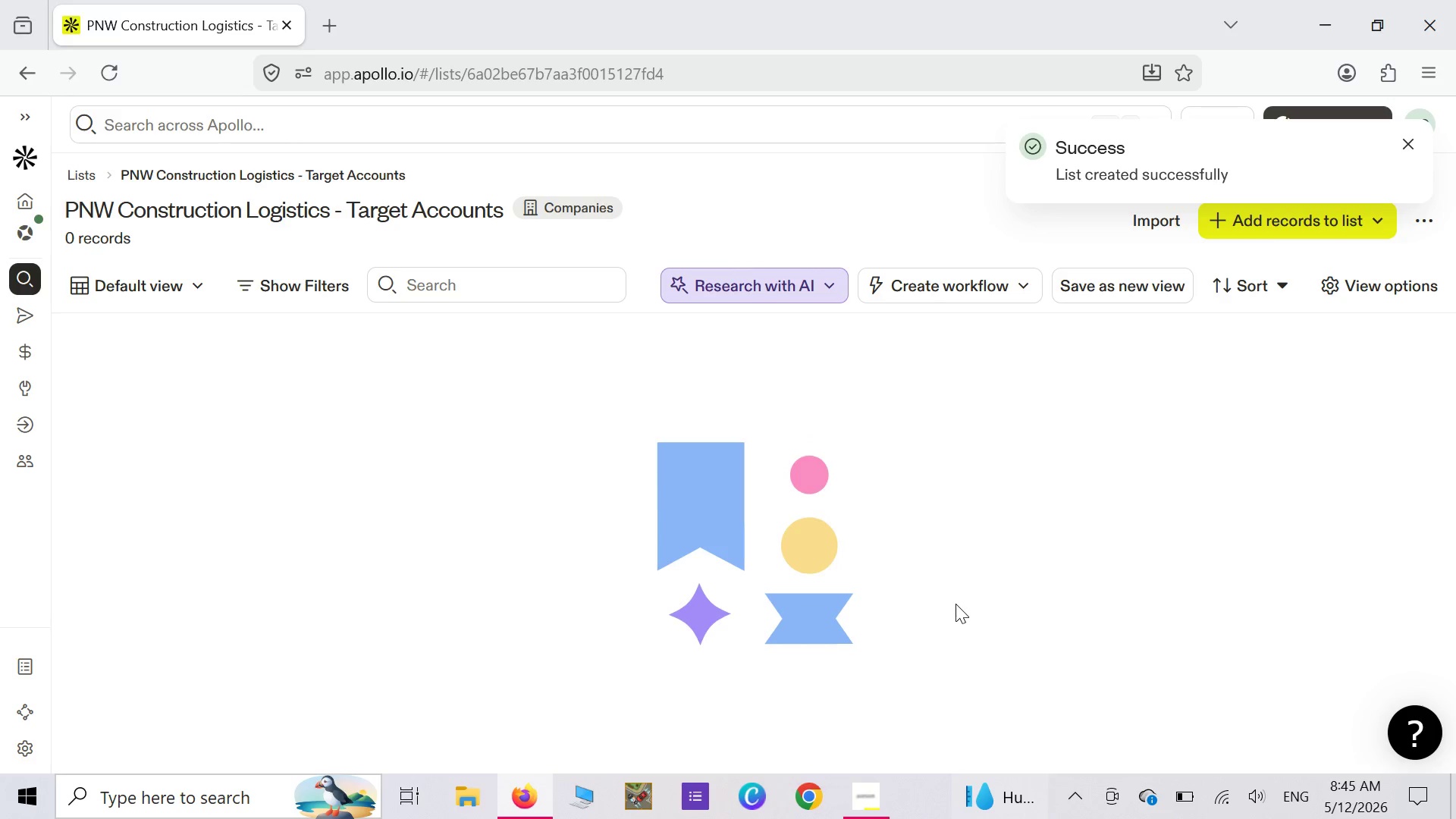 
left_click([701, 526])
 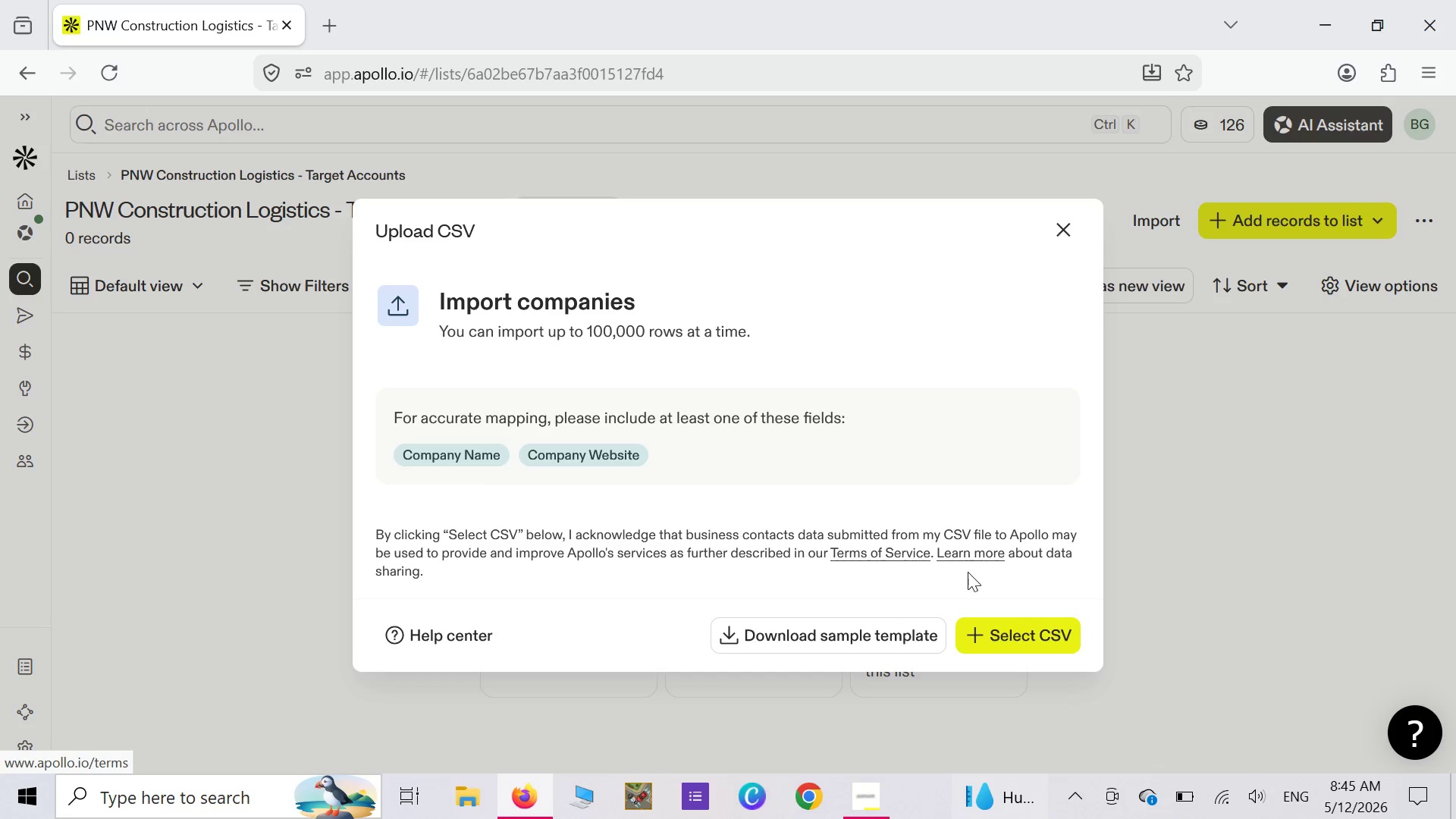 
left_click([1006, 640])
 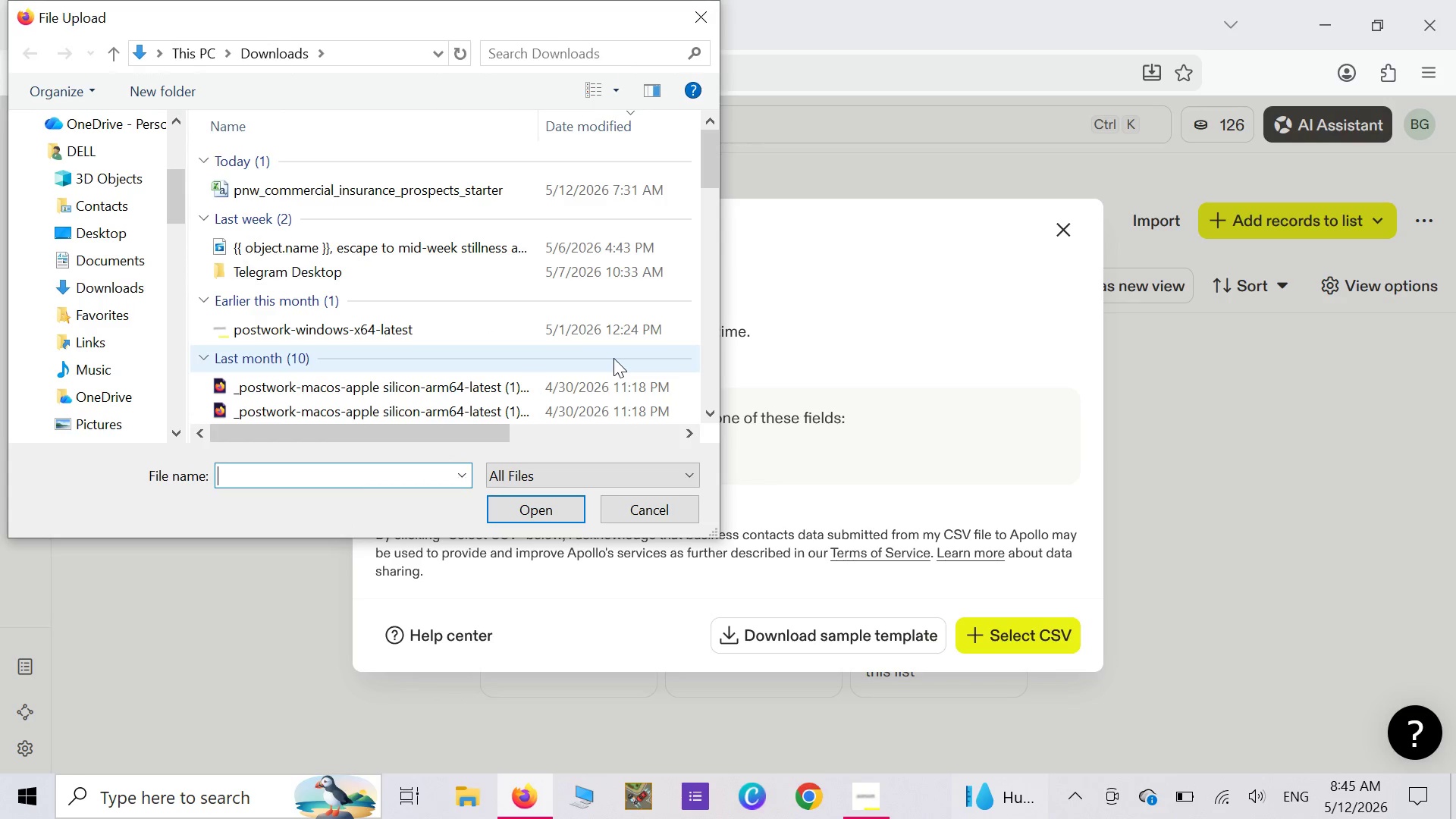 
left_click([535, 200])
 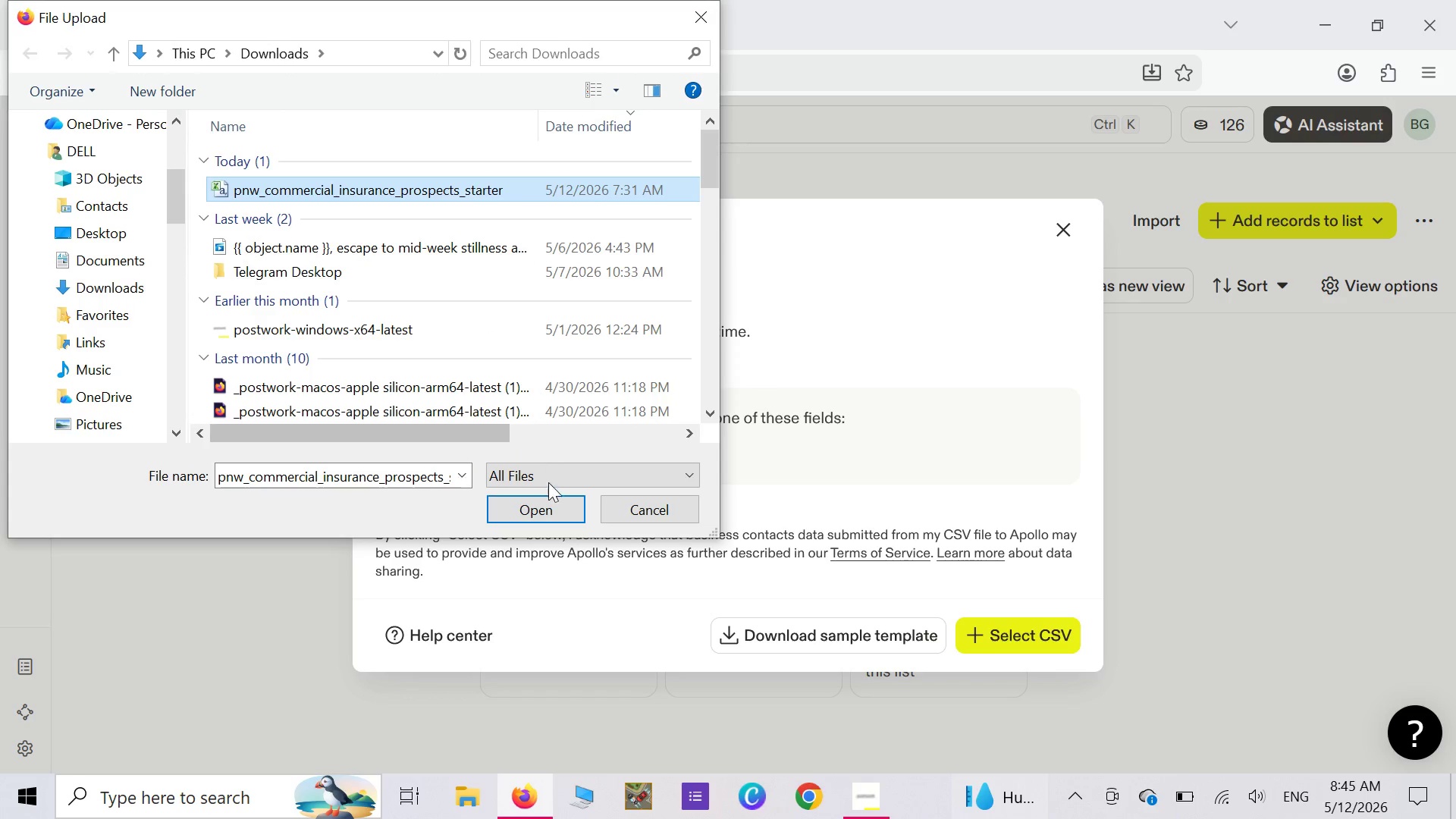 
left_click([553, 518])
 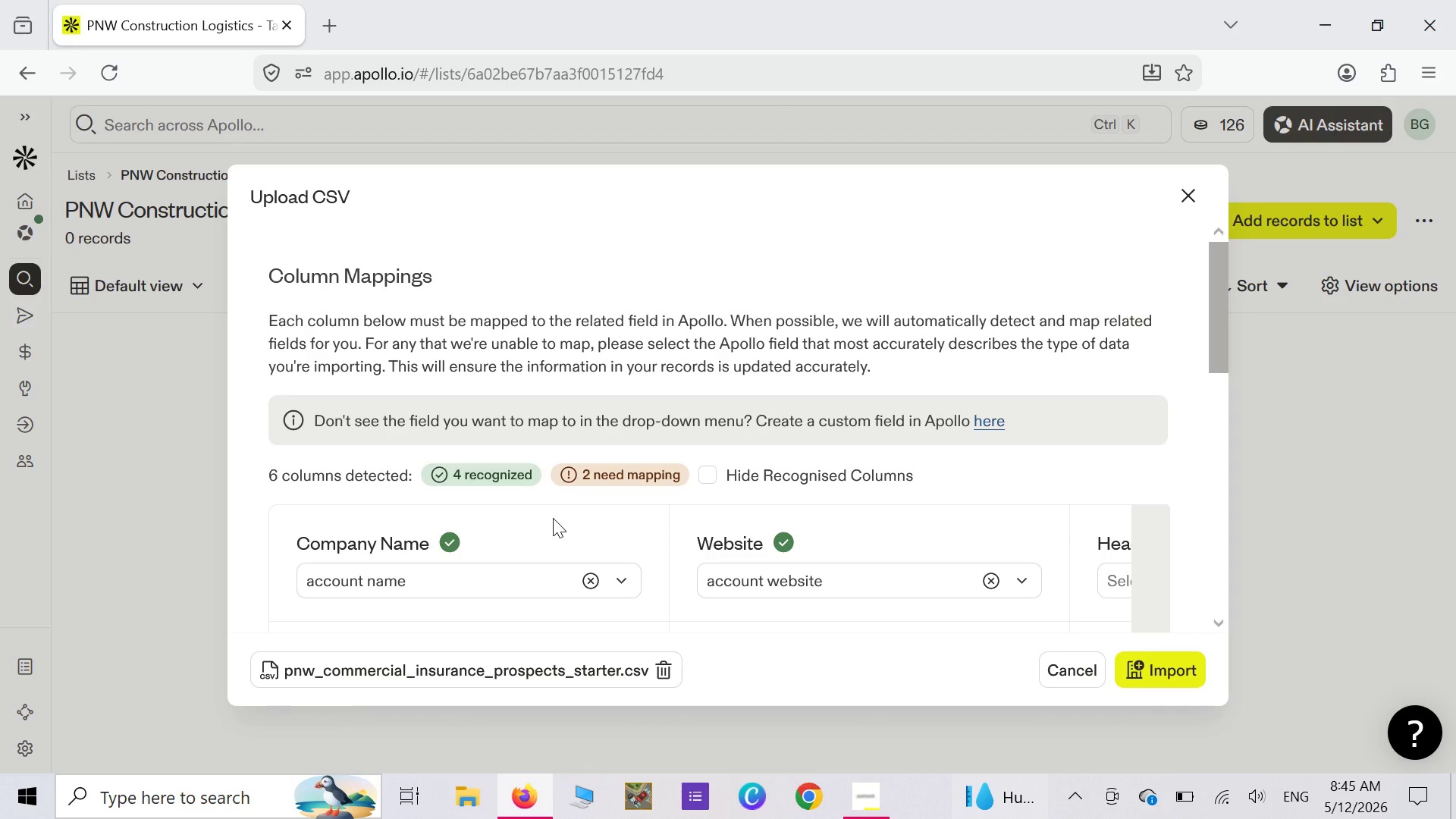 
wait(17.7)
 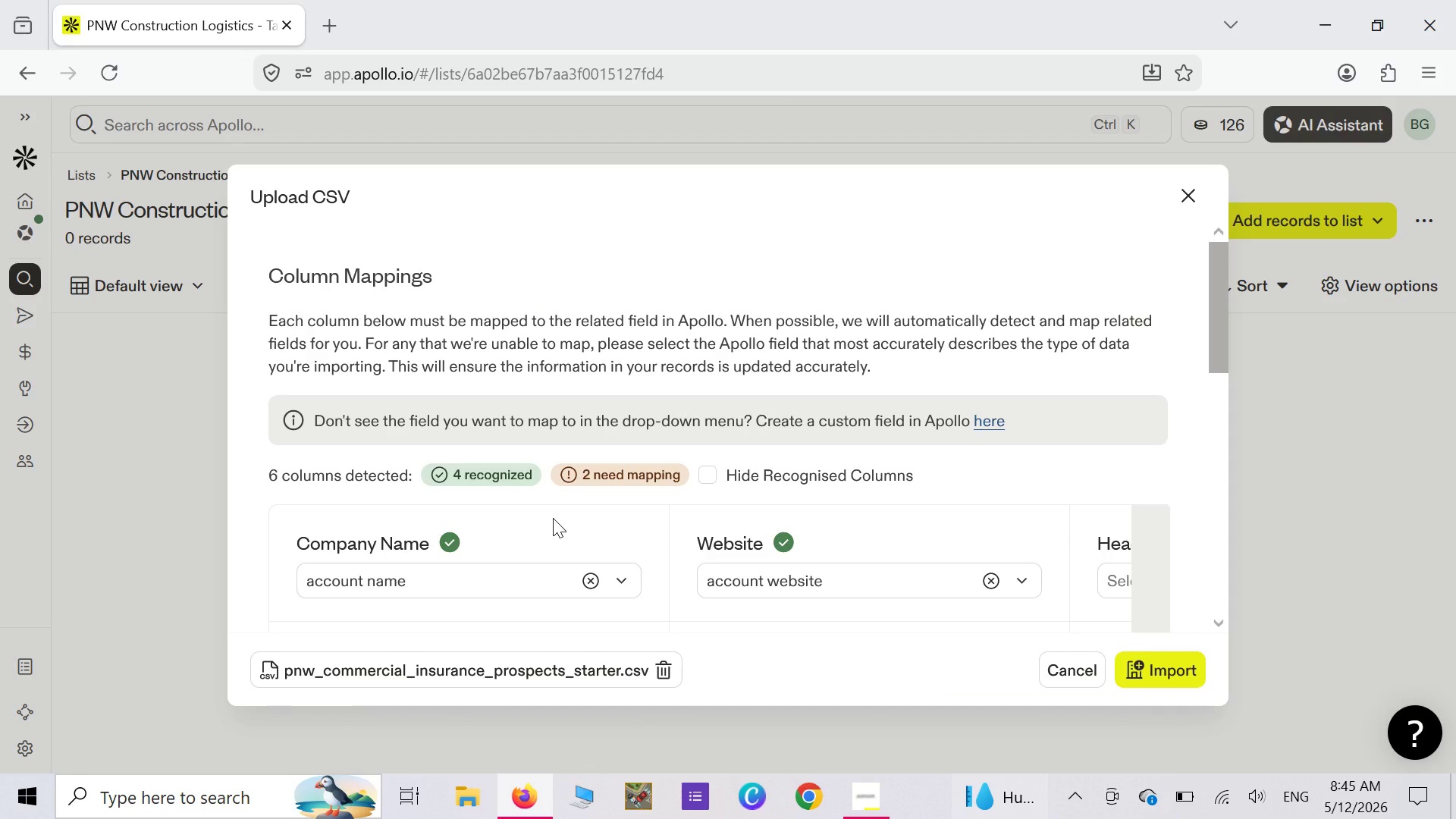 
mouse_move([915, 582])
 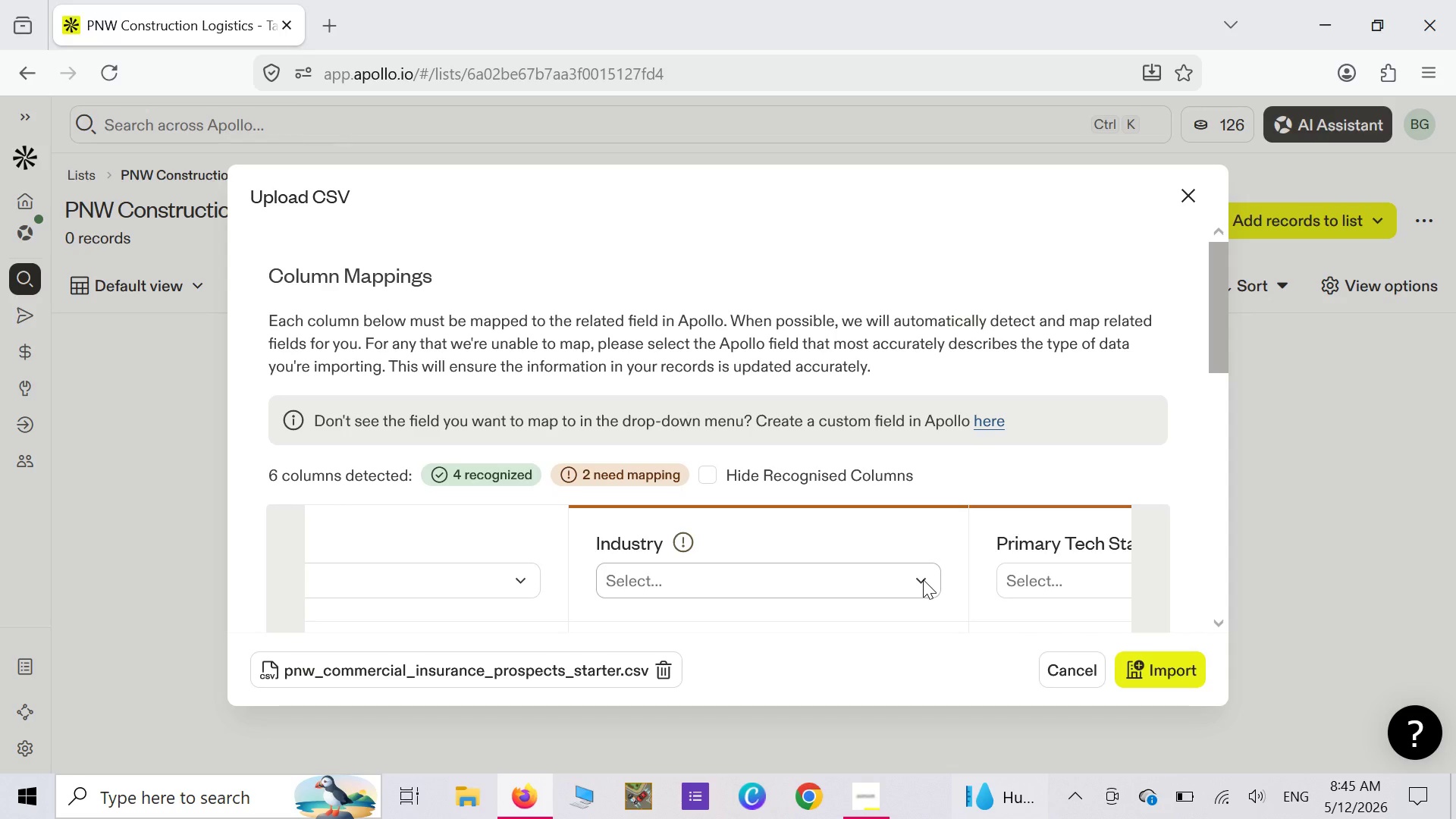 
left_click([923, 579])
 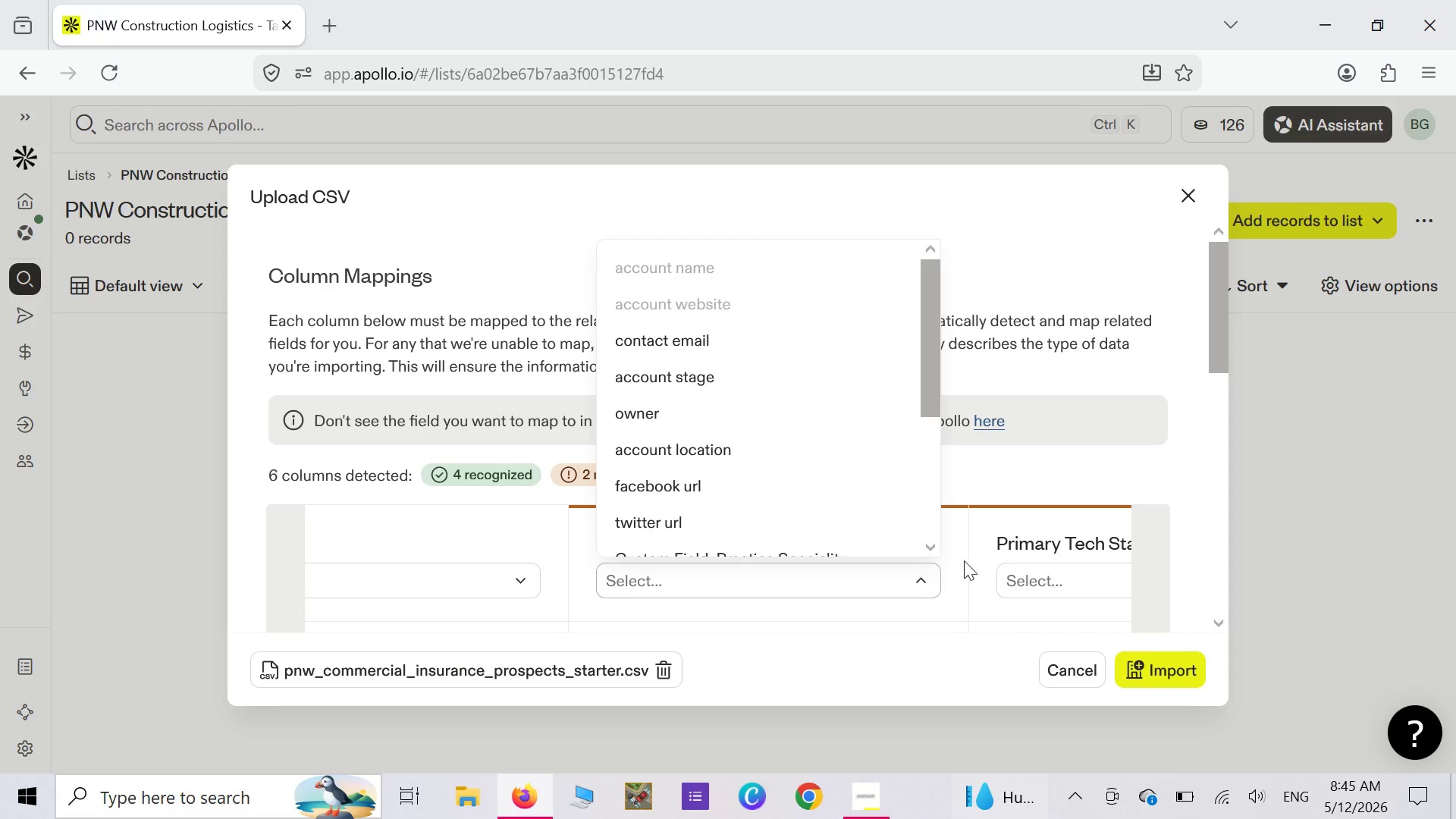 
left_click([993, 641])
 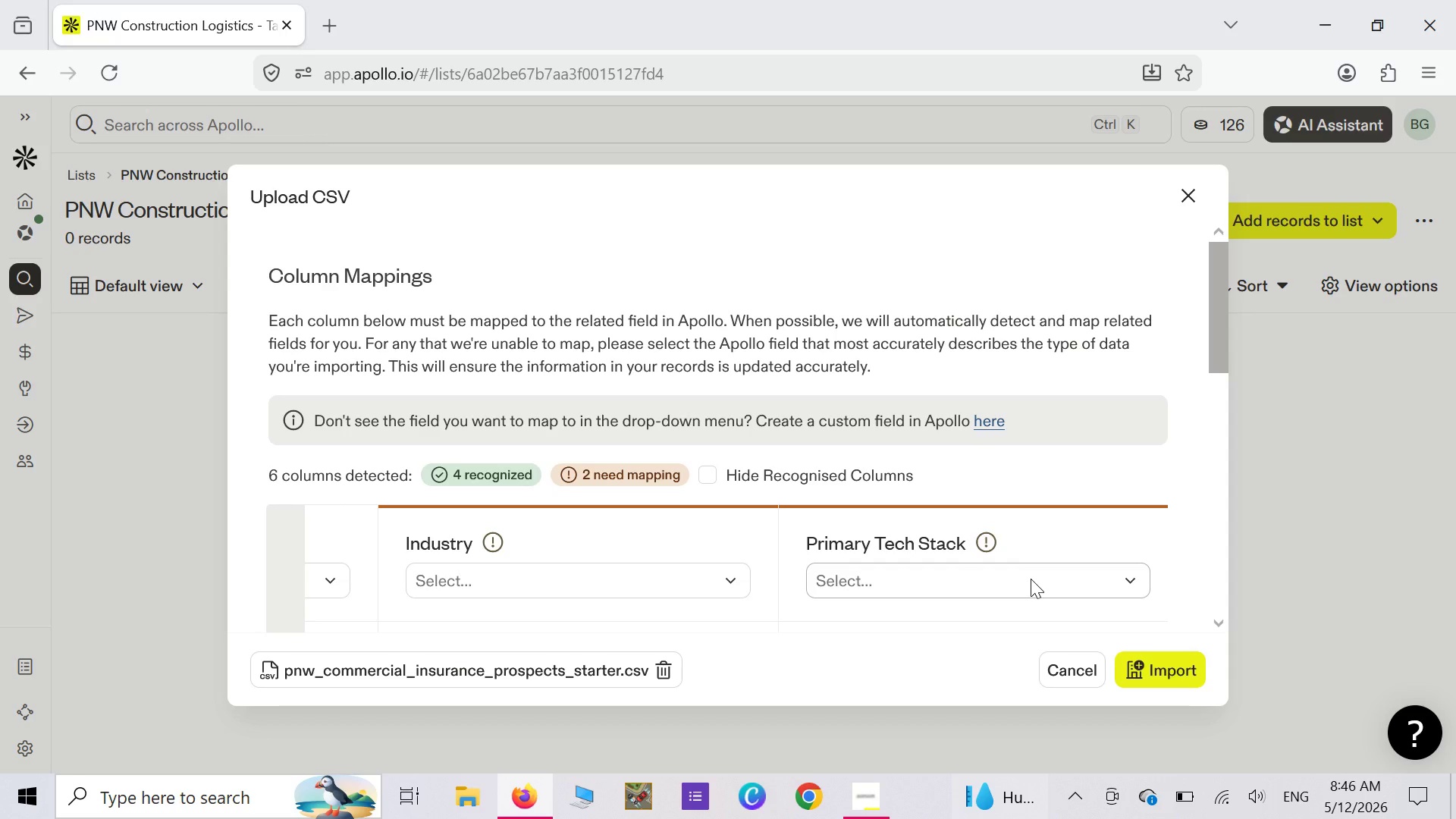 
wait(34.91)
 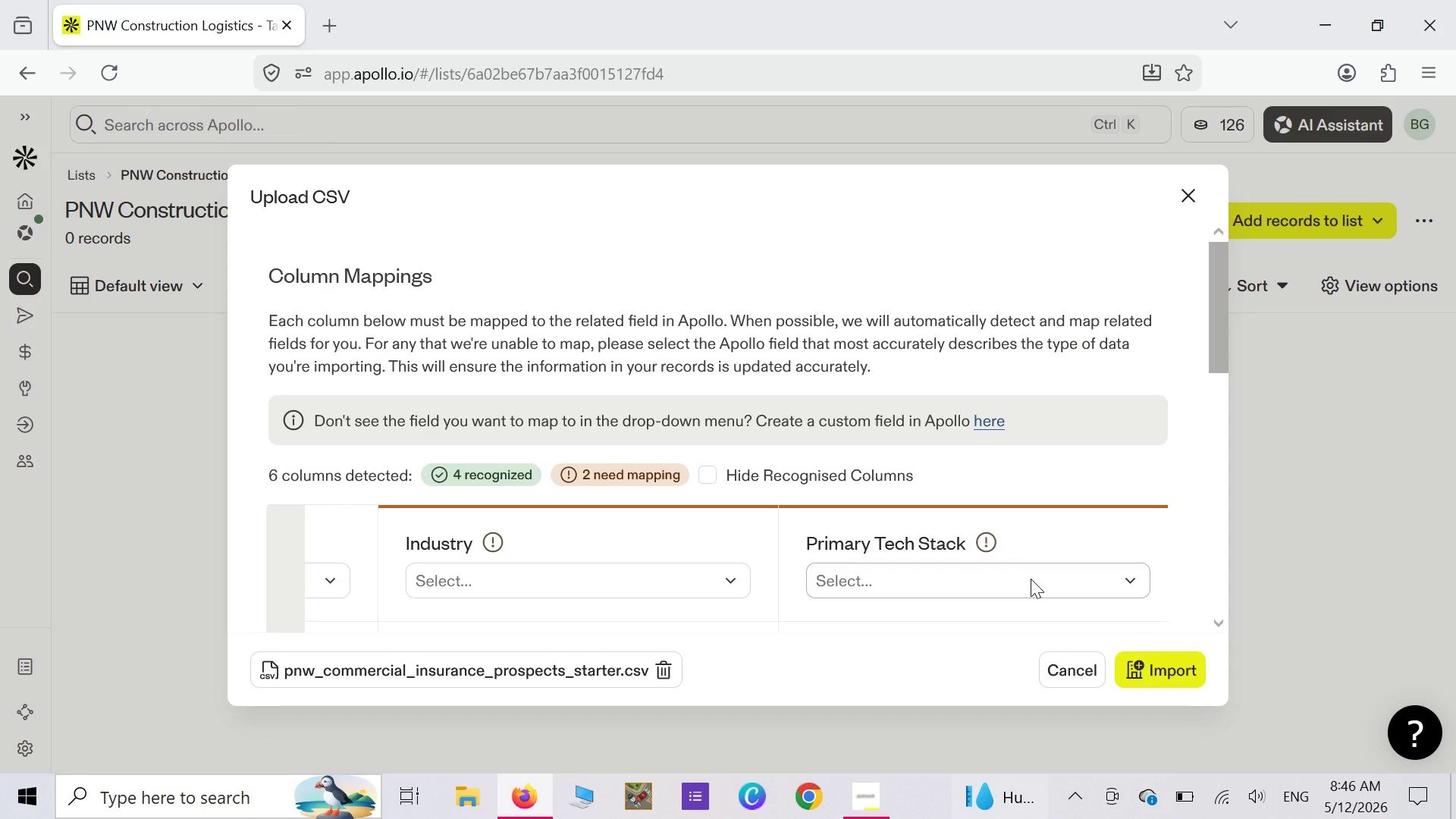 
left_click([733, 585])
 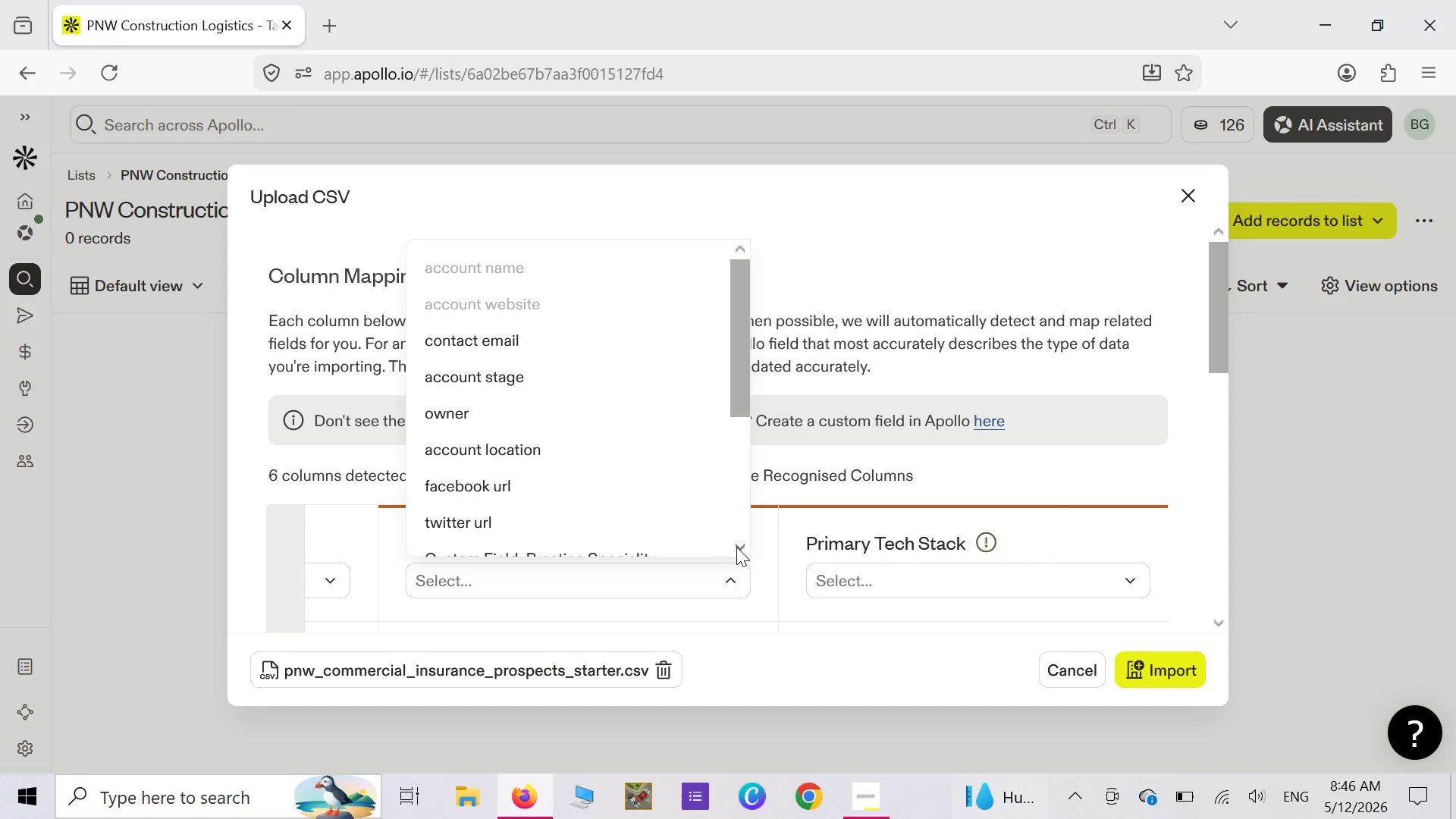 
double_click([739, 547])
 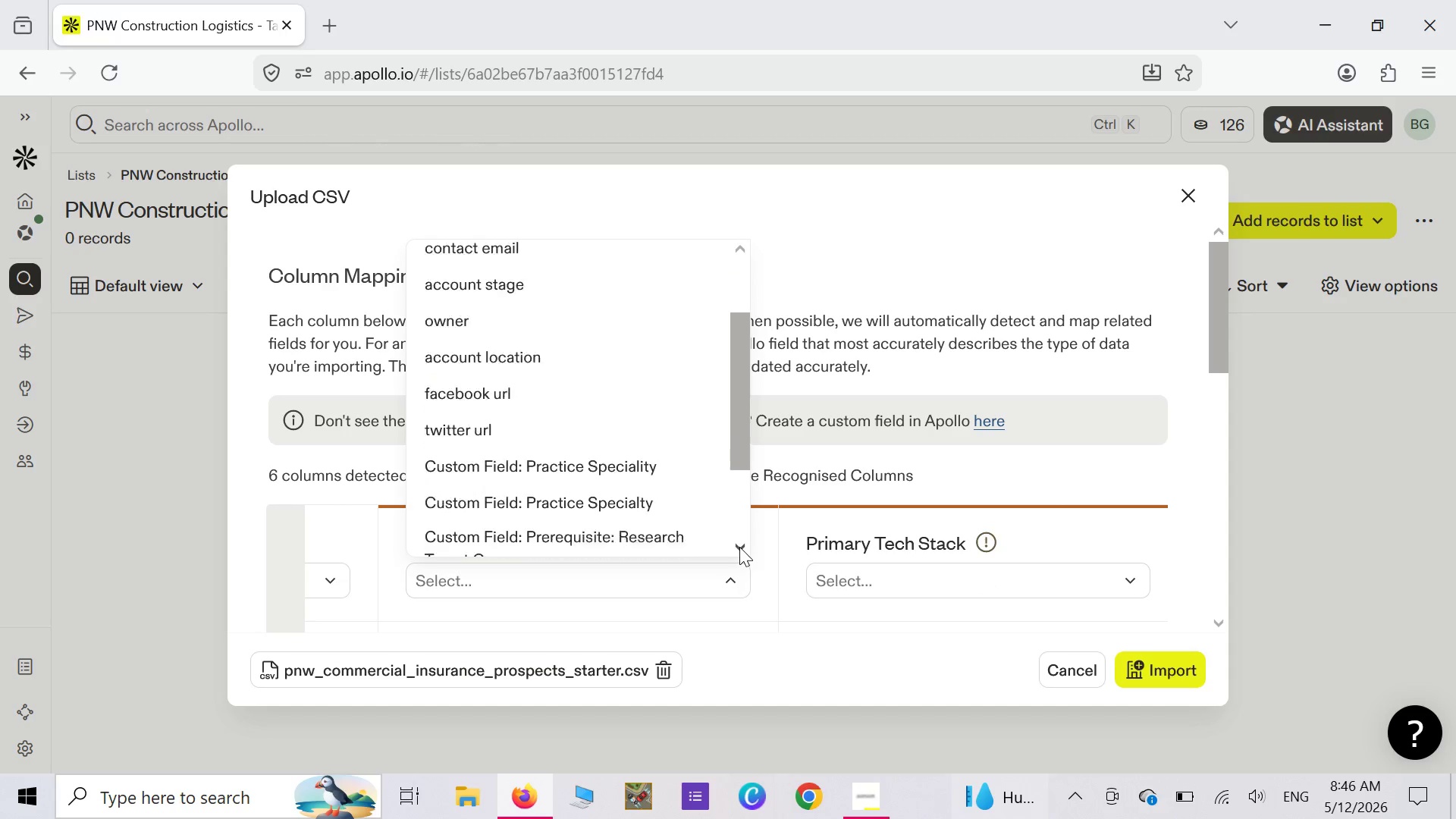 
triple_click([739, 547])
 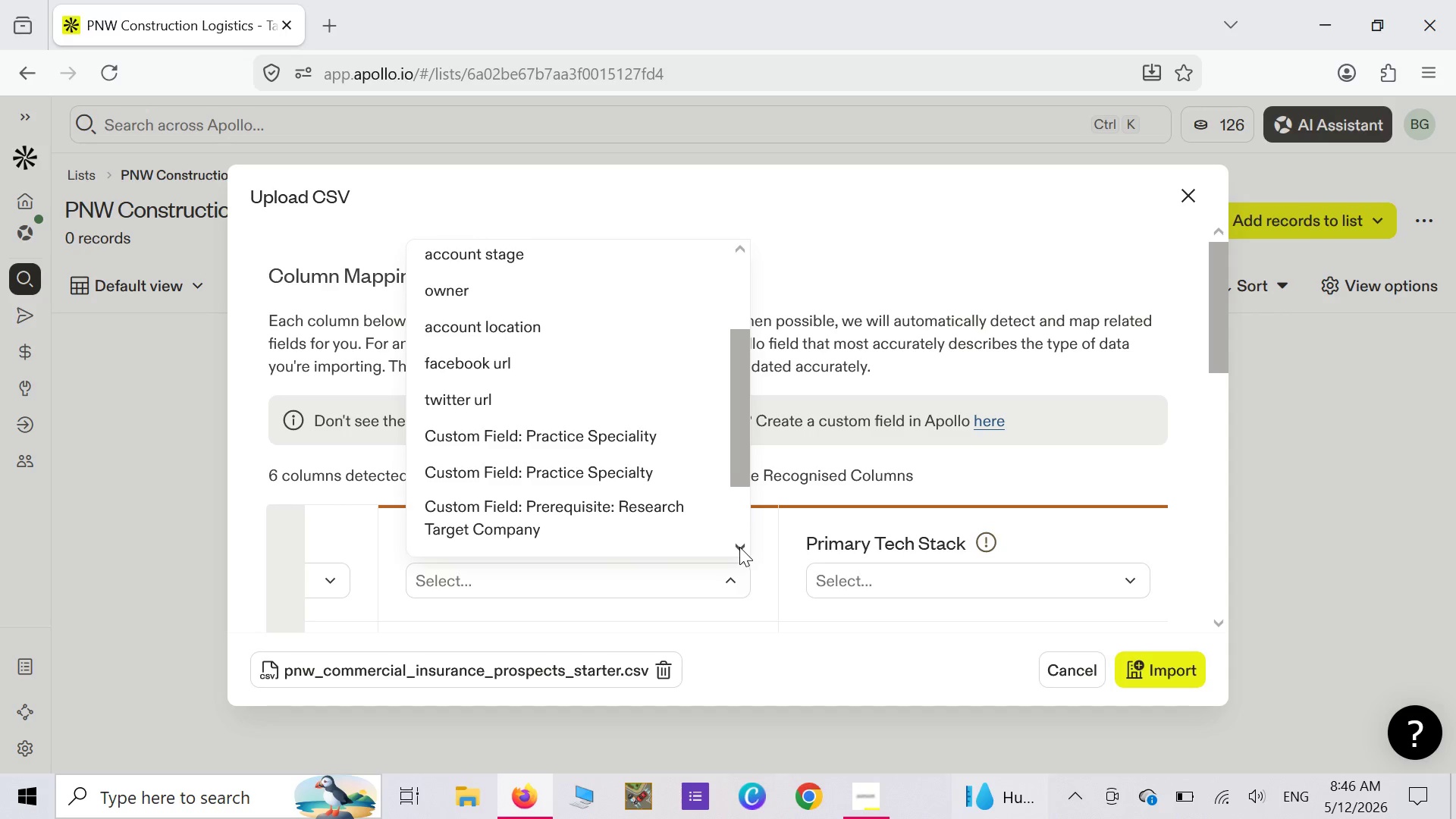 
triple_click([739, 547])
 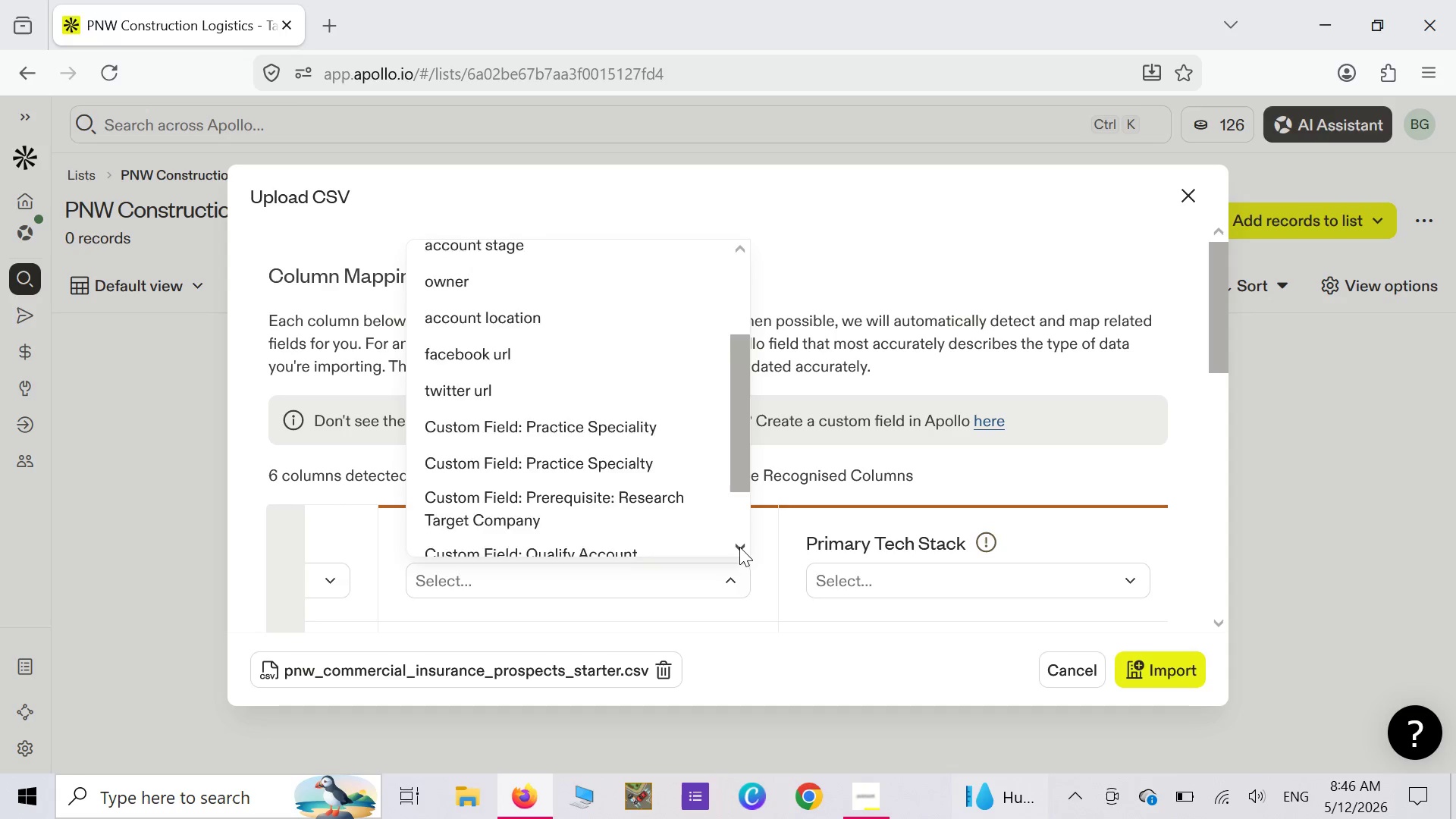 
triple_click([739, 547])
 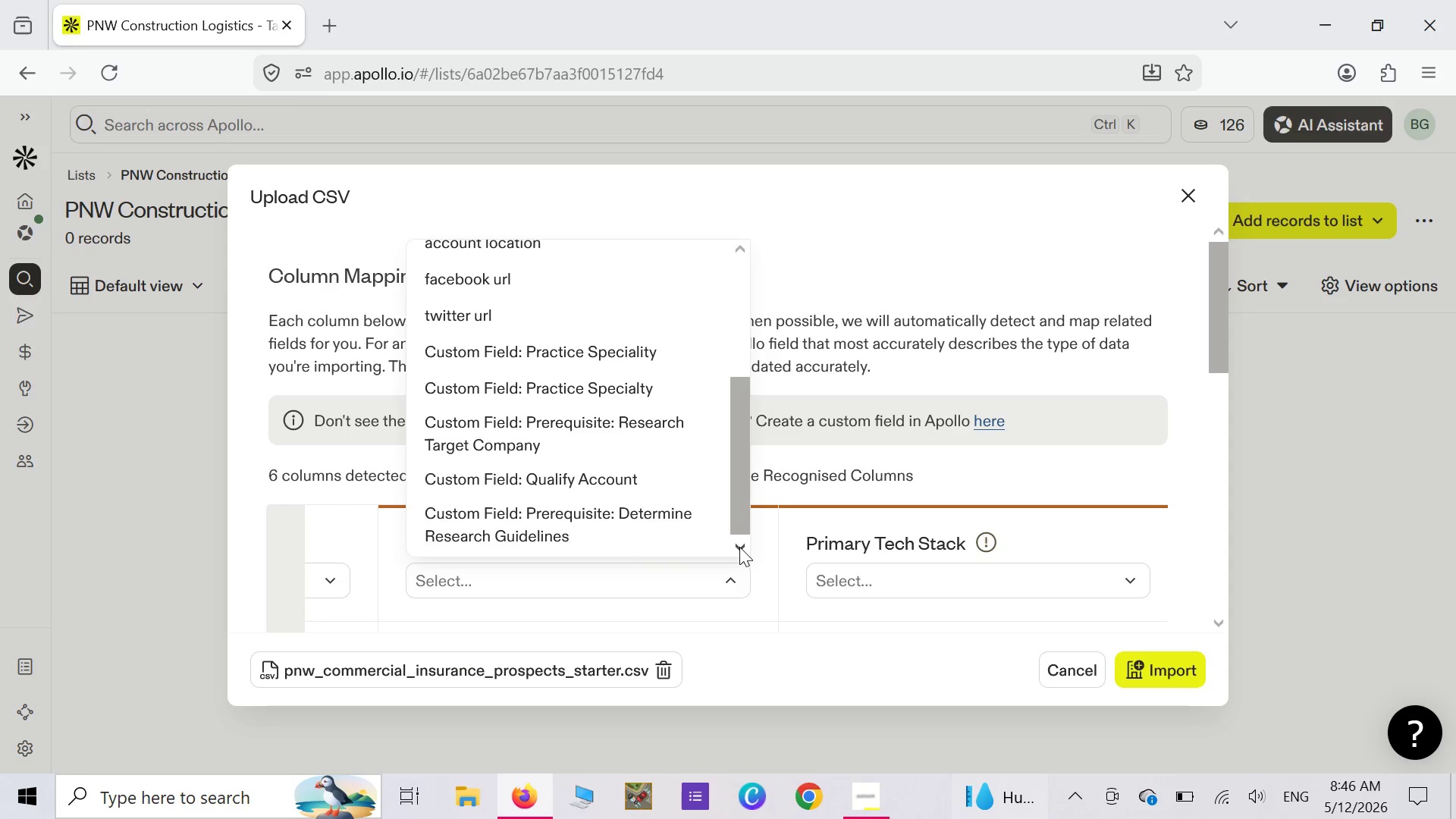 
triple_click([739, 547])
 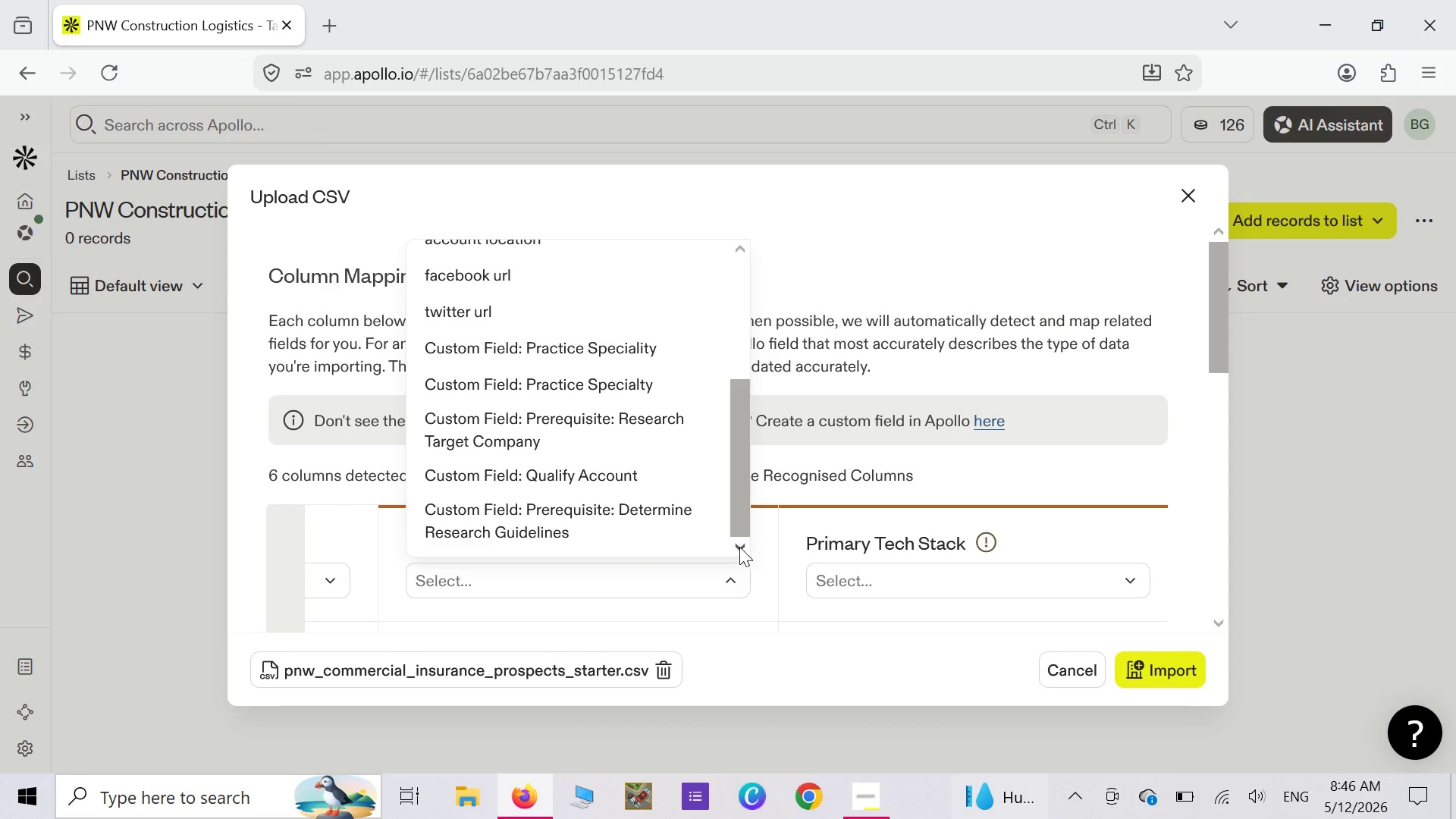 
double_click([739, 547])
 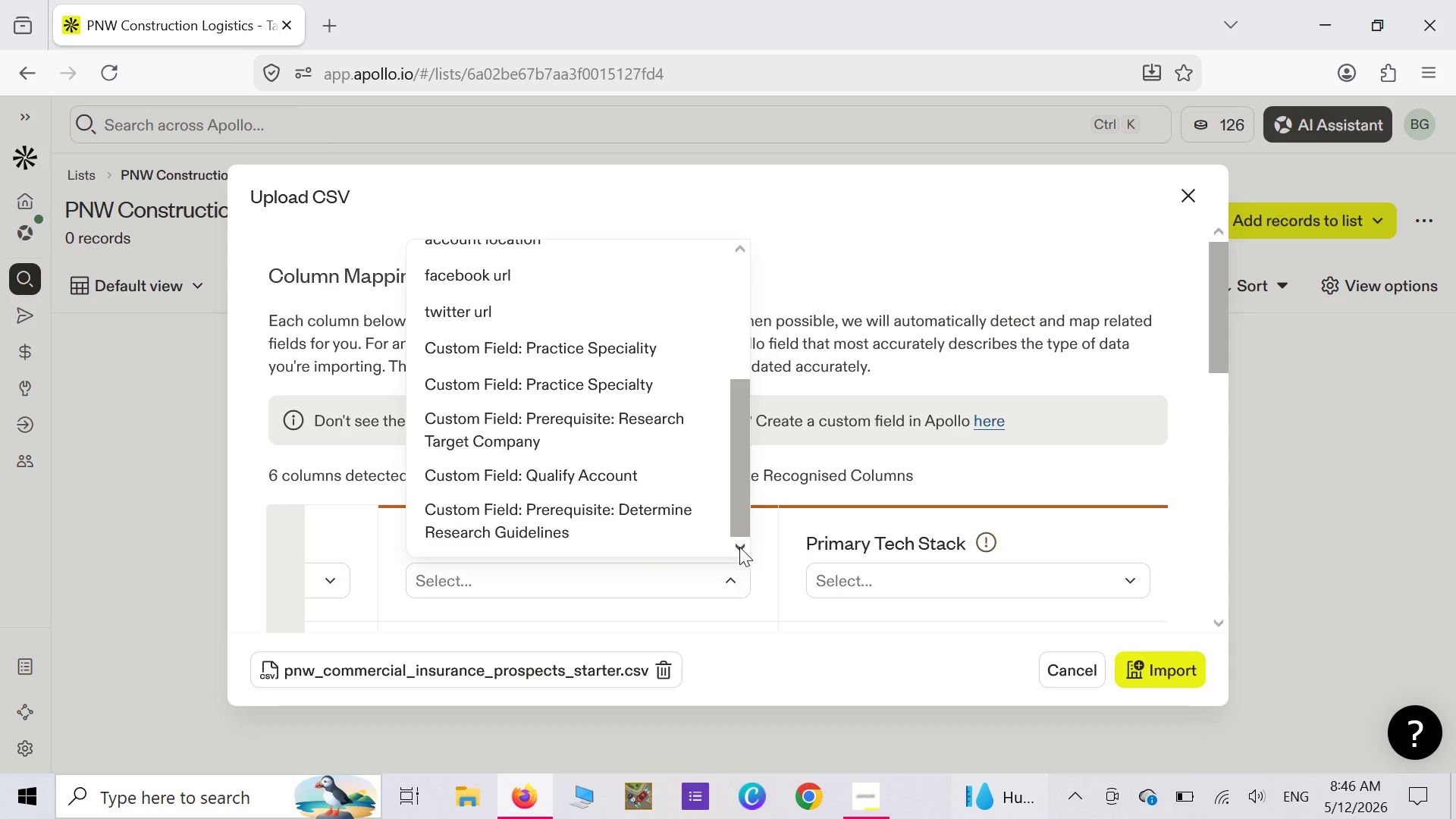 
triple_click([739, 547])
 